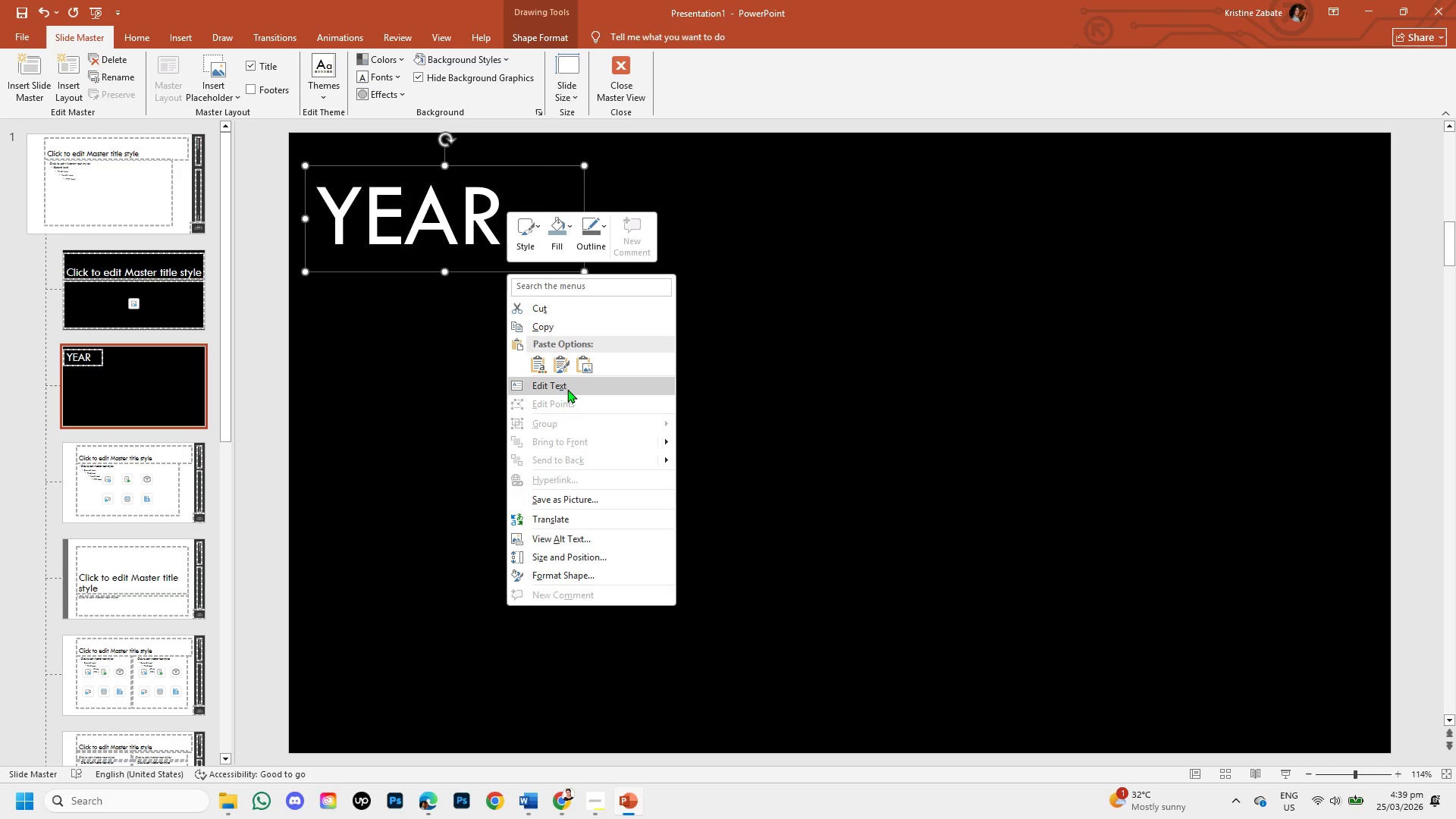 
left_click([558, 334])
 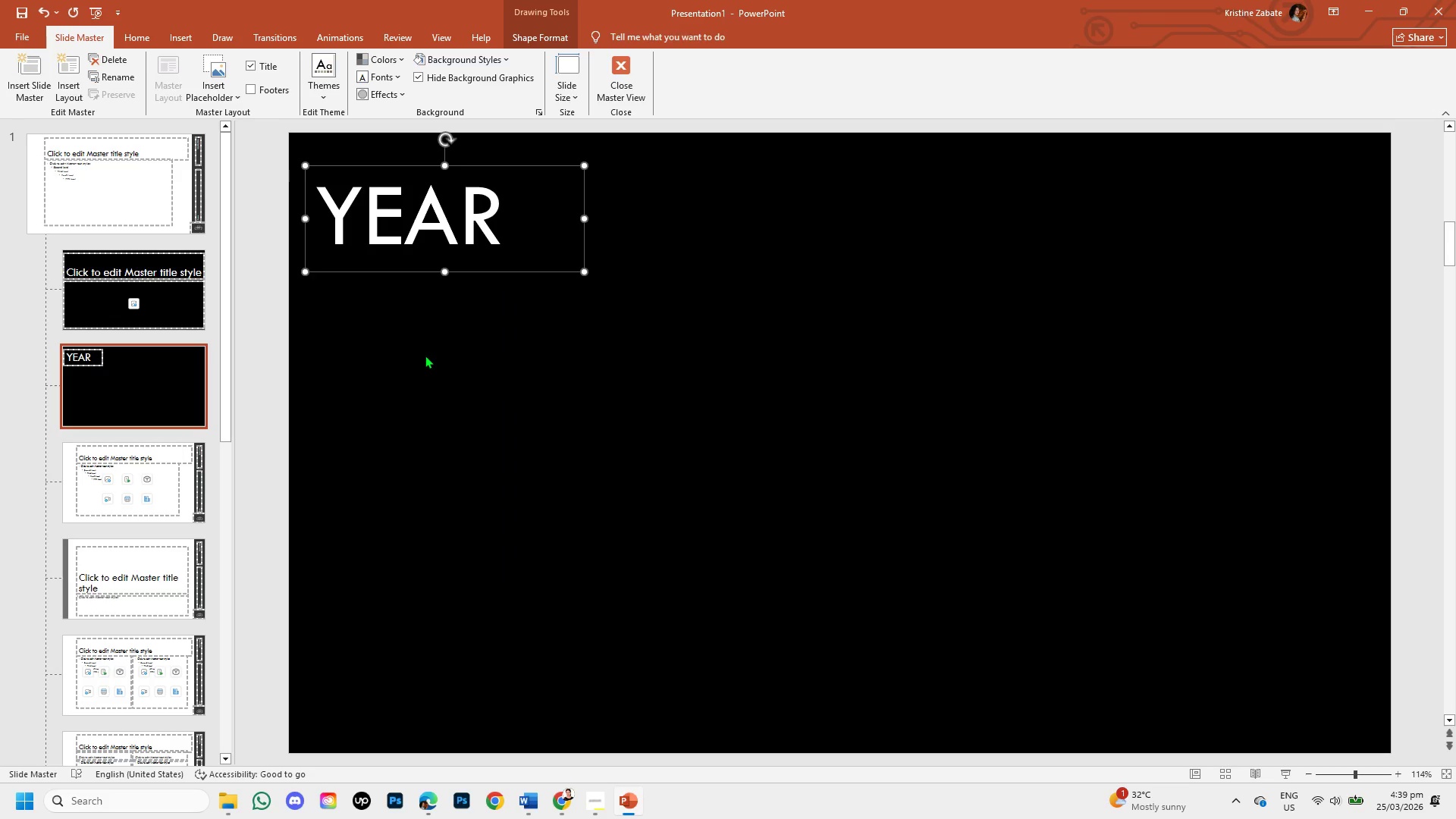 
left_click([425, 355])
 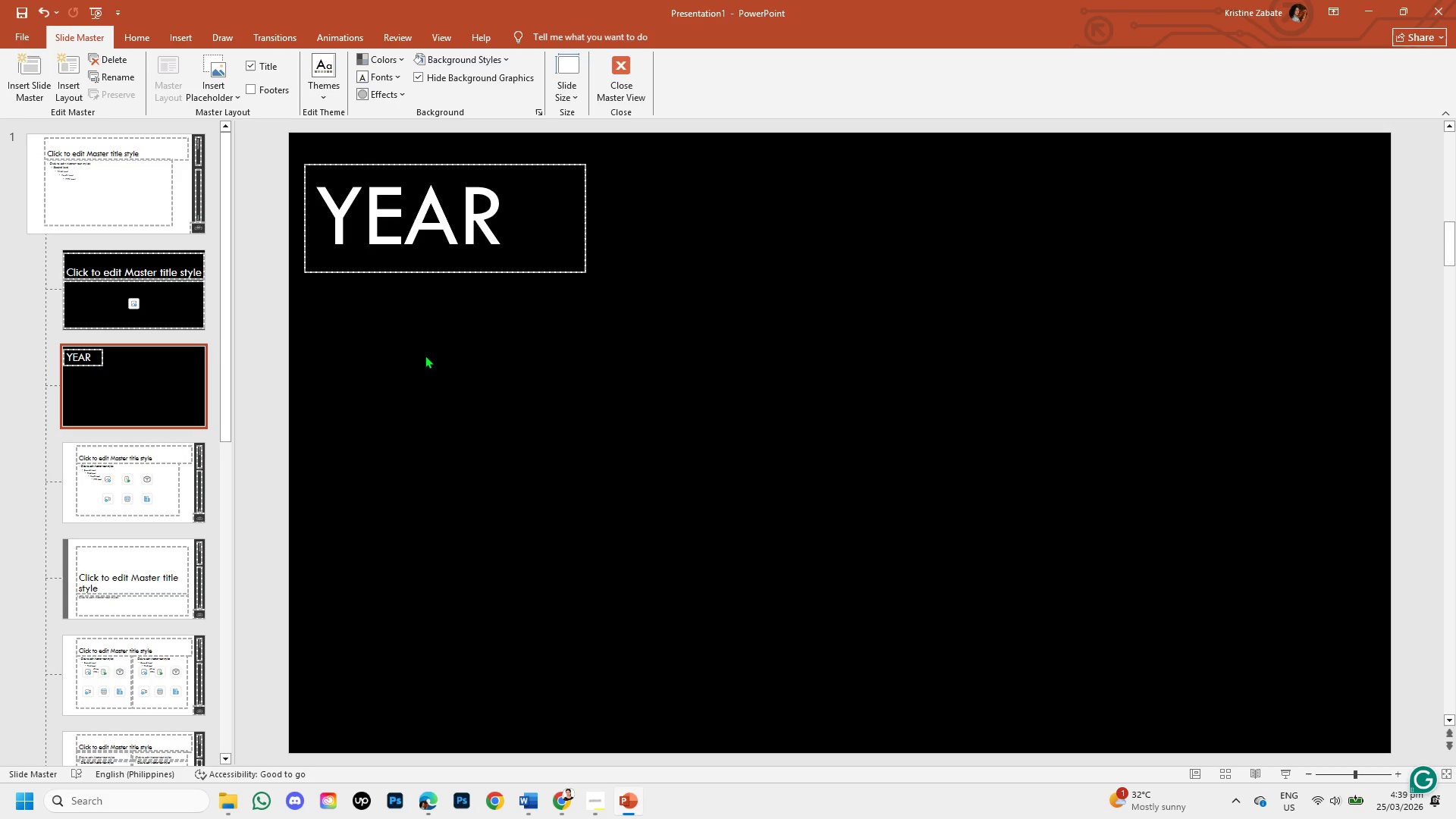 
key(Control+V)
 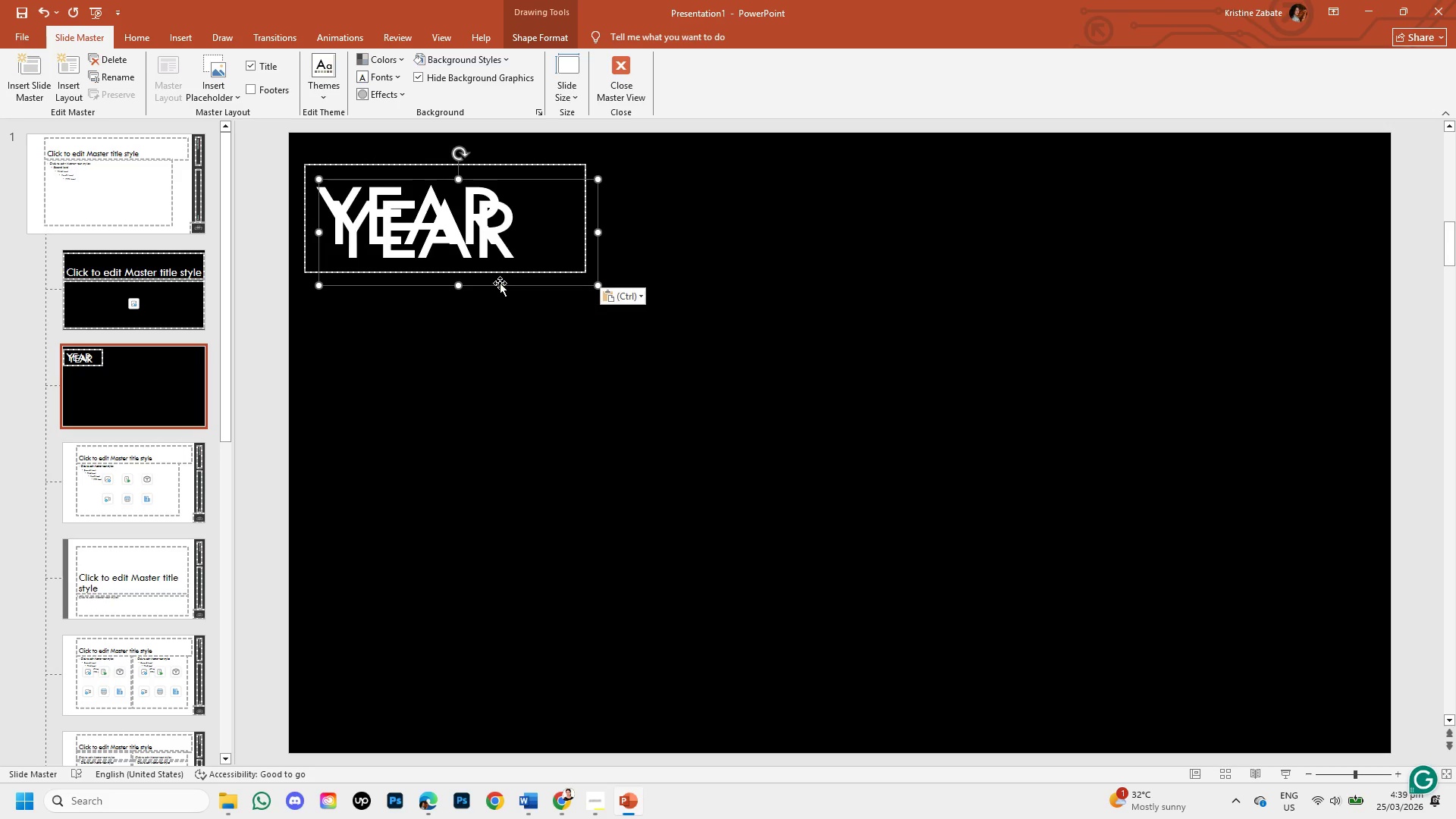 
left_click_drag(start_coordinate=[500, 284], to_coordinate=[491, 396])
 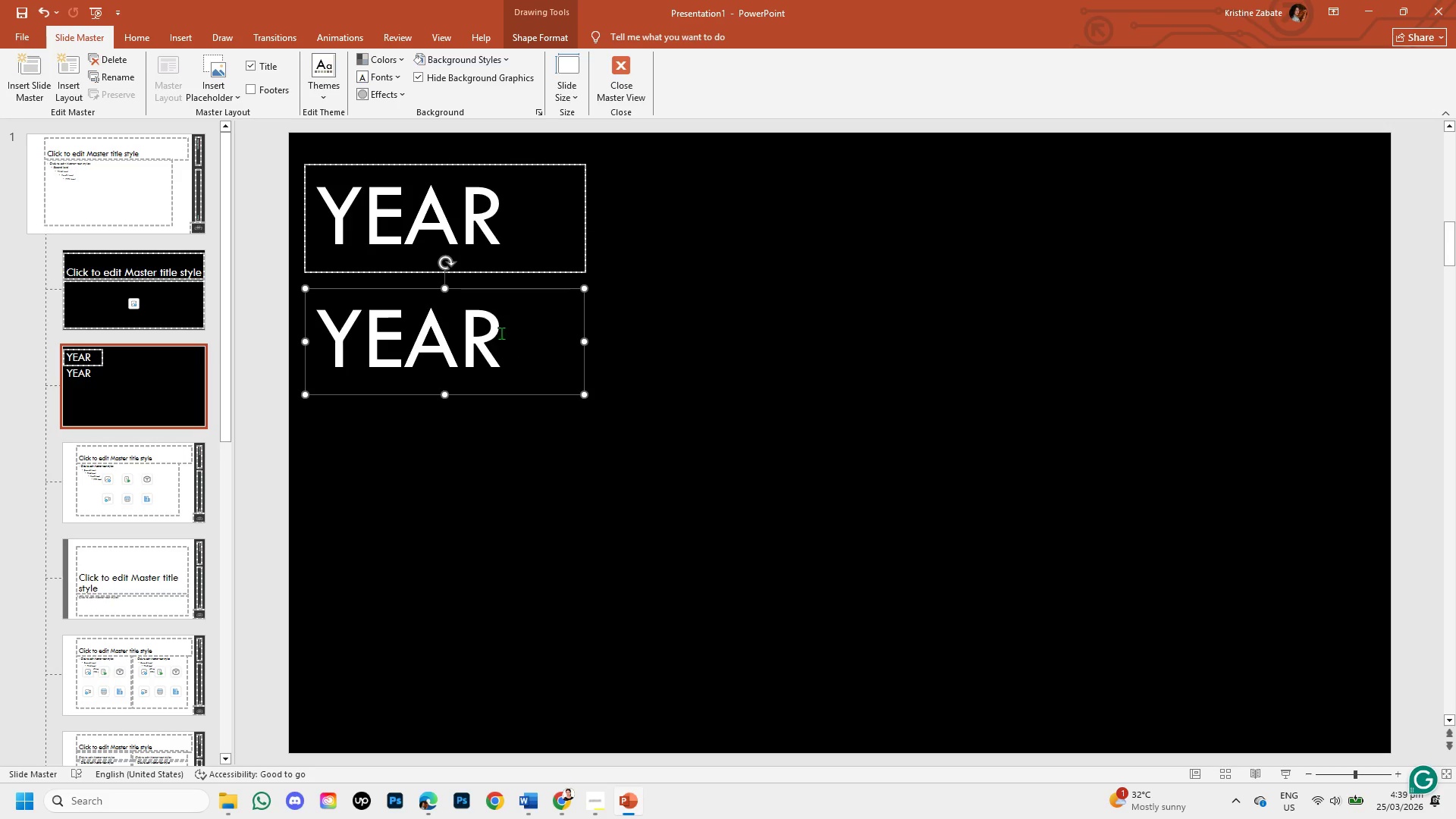 
left_click([497, 332])
 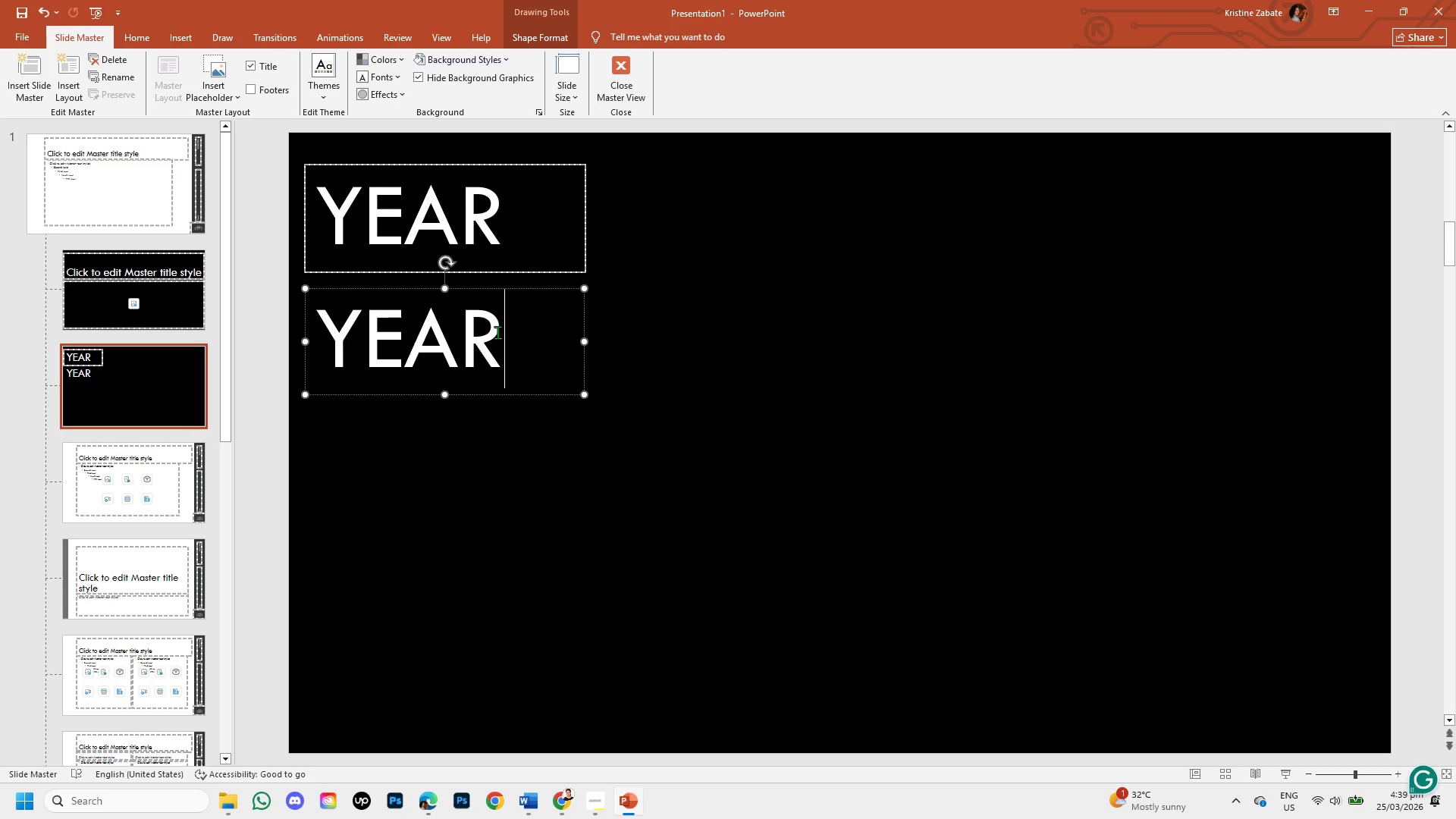 
key(Backspace)
key(Backspace)
key(Backspace)
key(Backspace)
type(TITLE )
 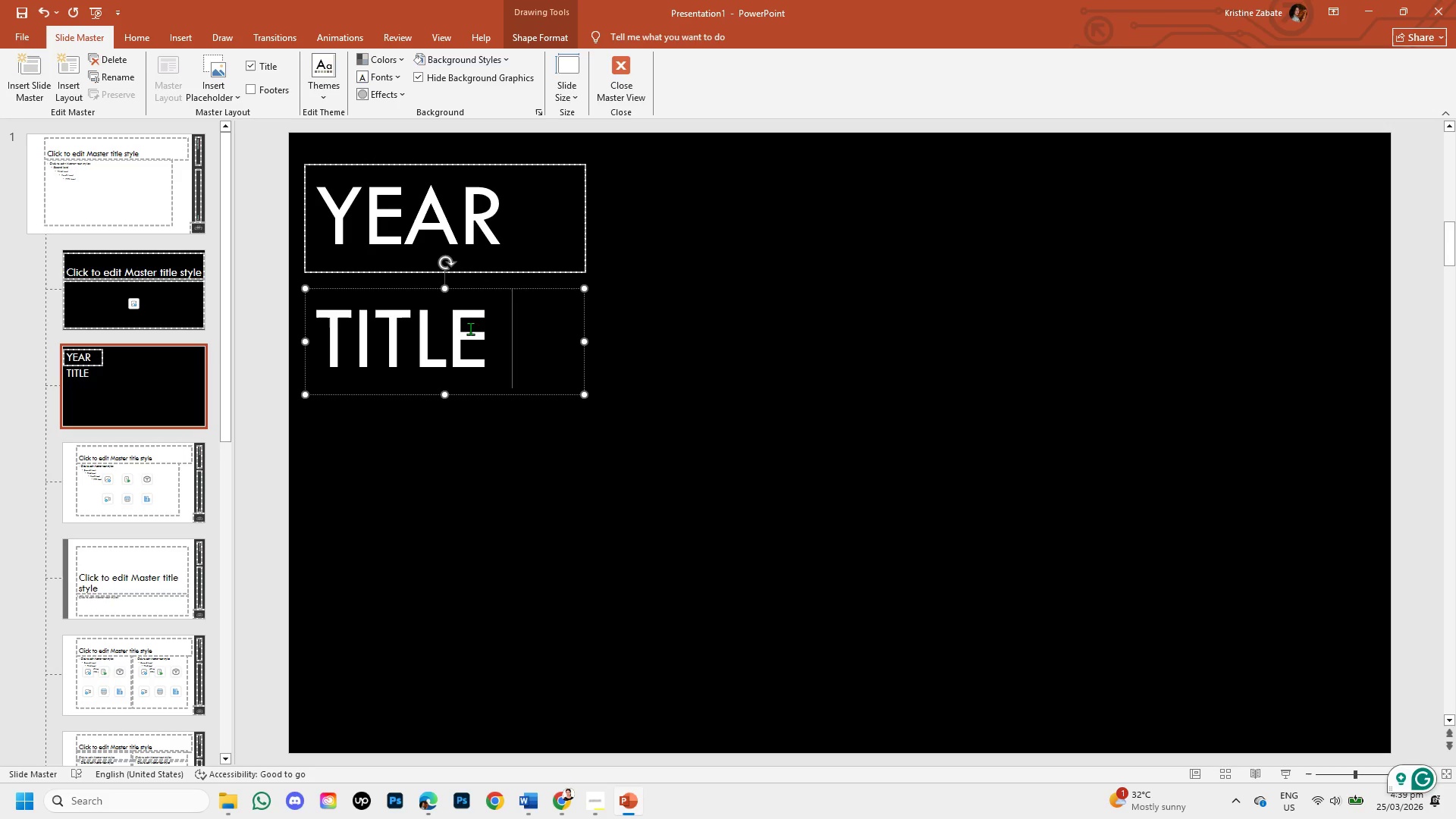 
left_click_drag(start_coordinate=[488, 332], to_coordinate=[320, 325])
 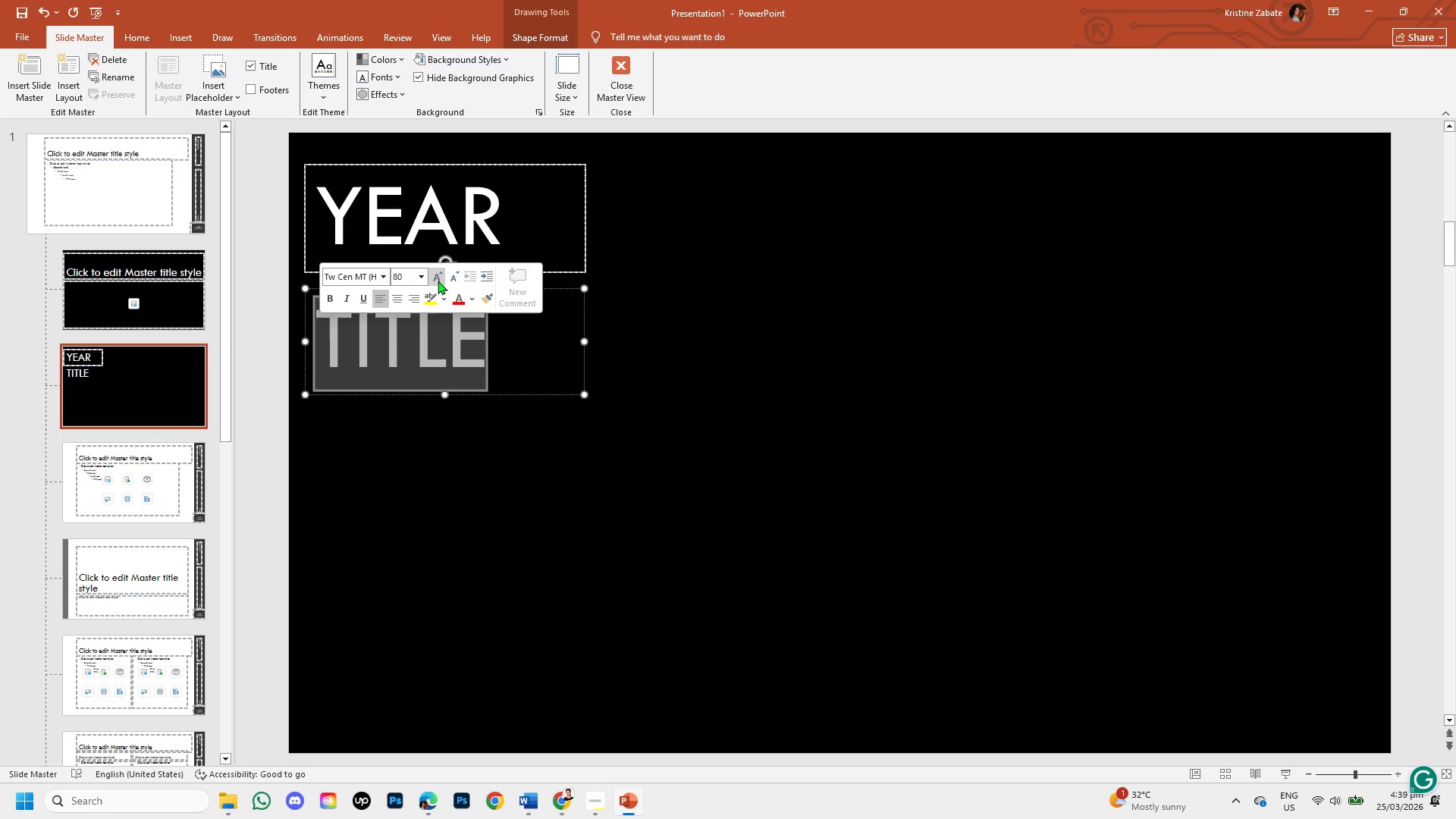 
left_click([447, 281])
 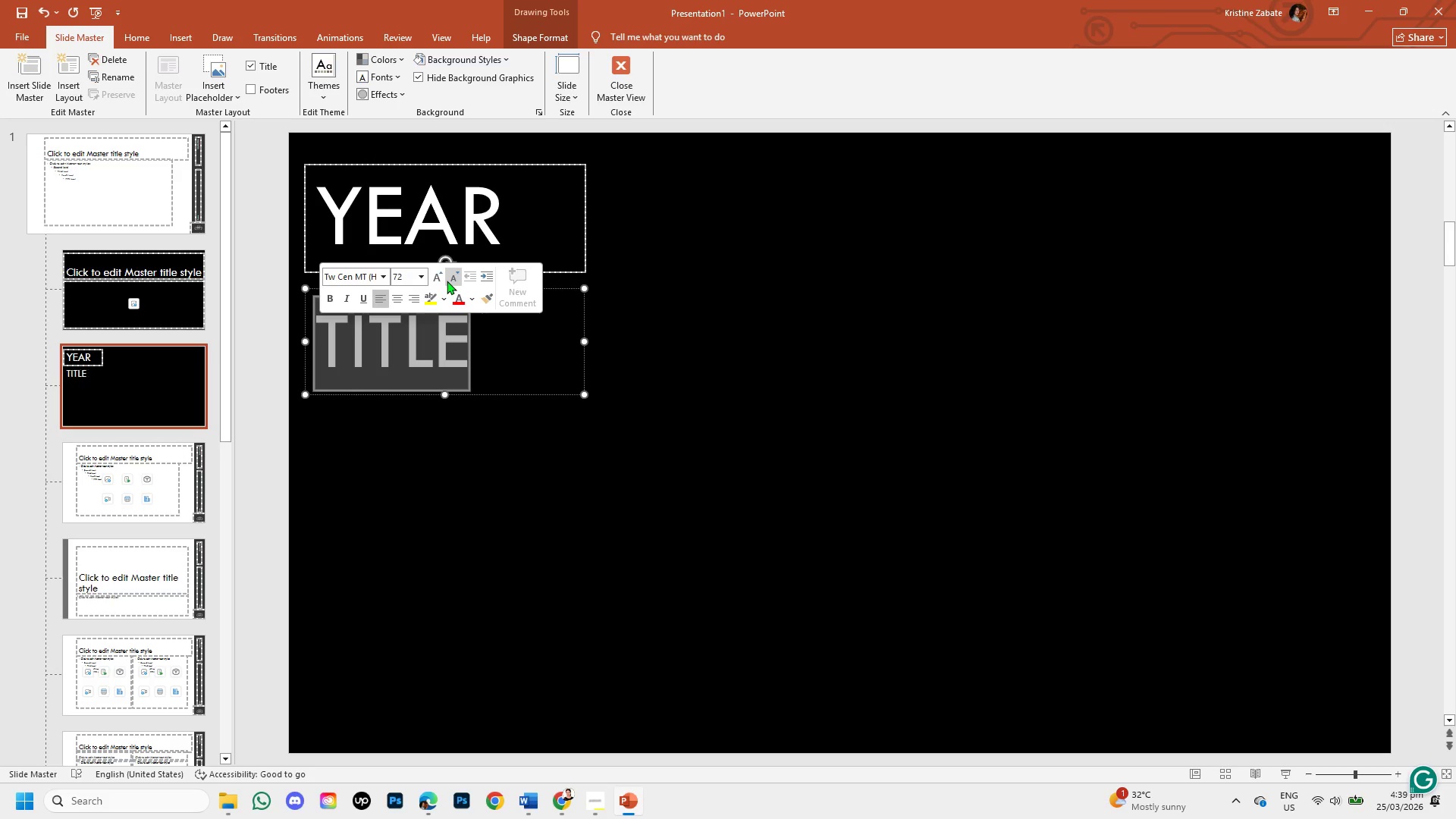 
left_click([447, 281])
 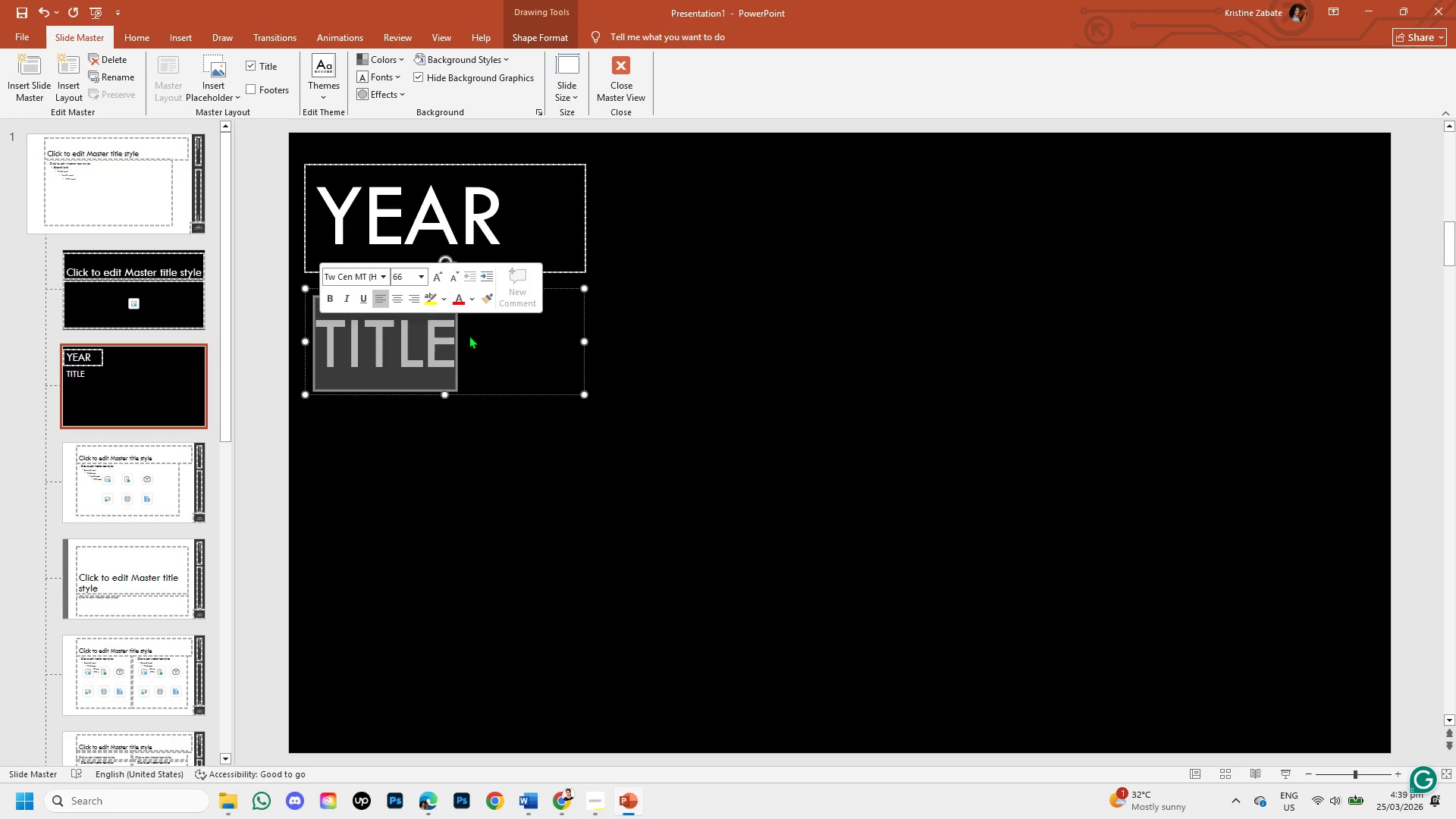 
wait(8.06)
 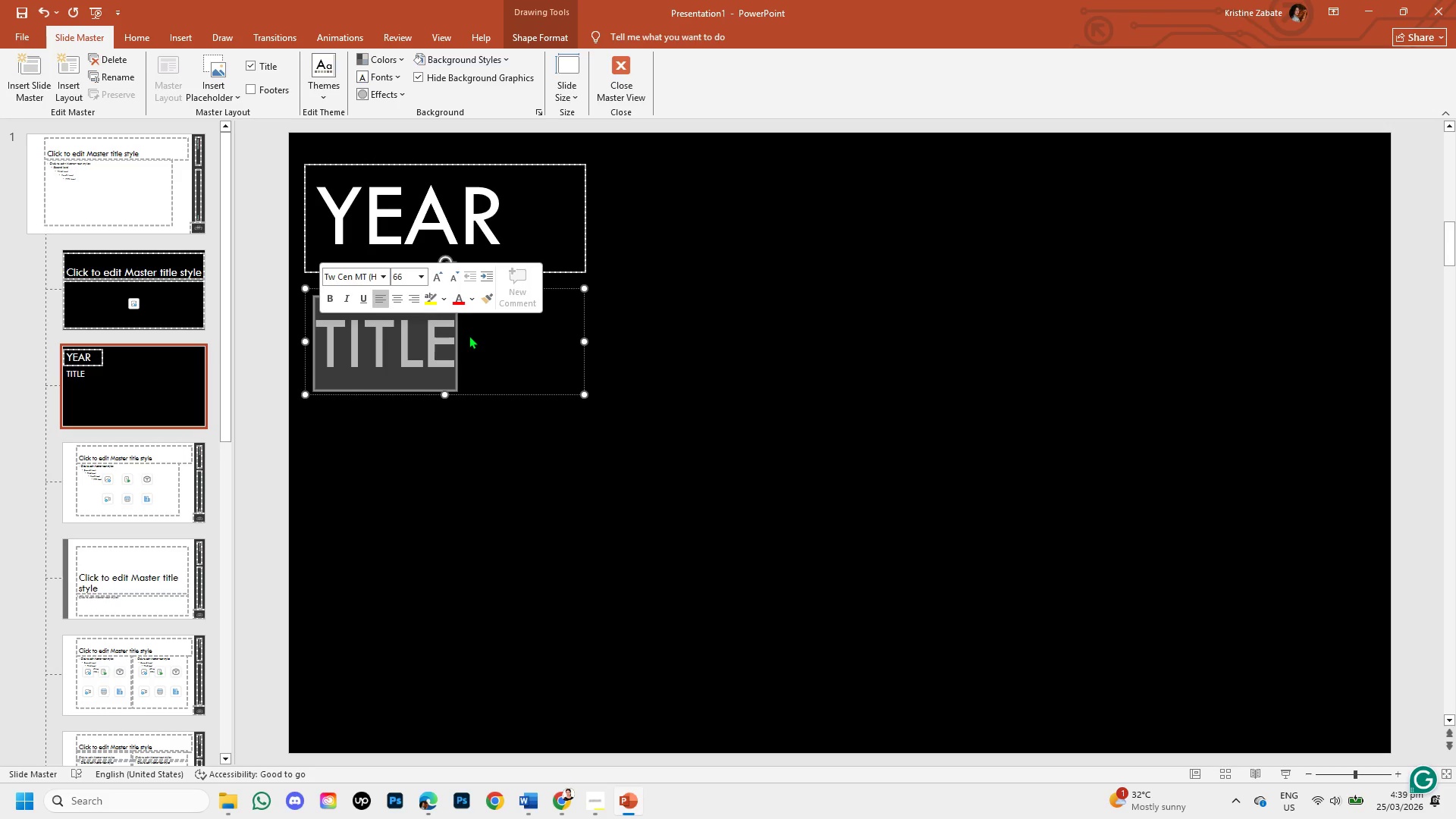 
left_click([451, 277])
 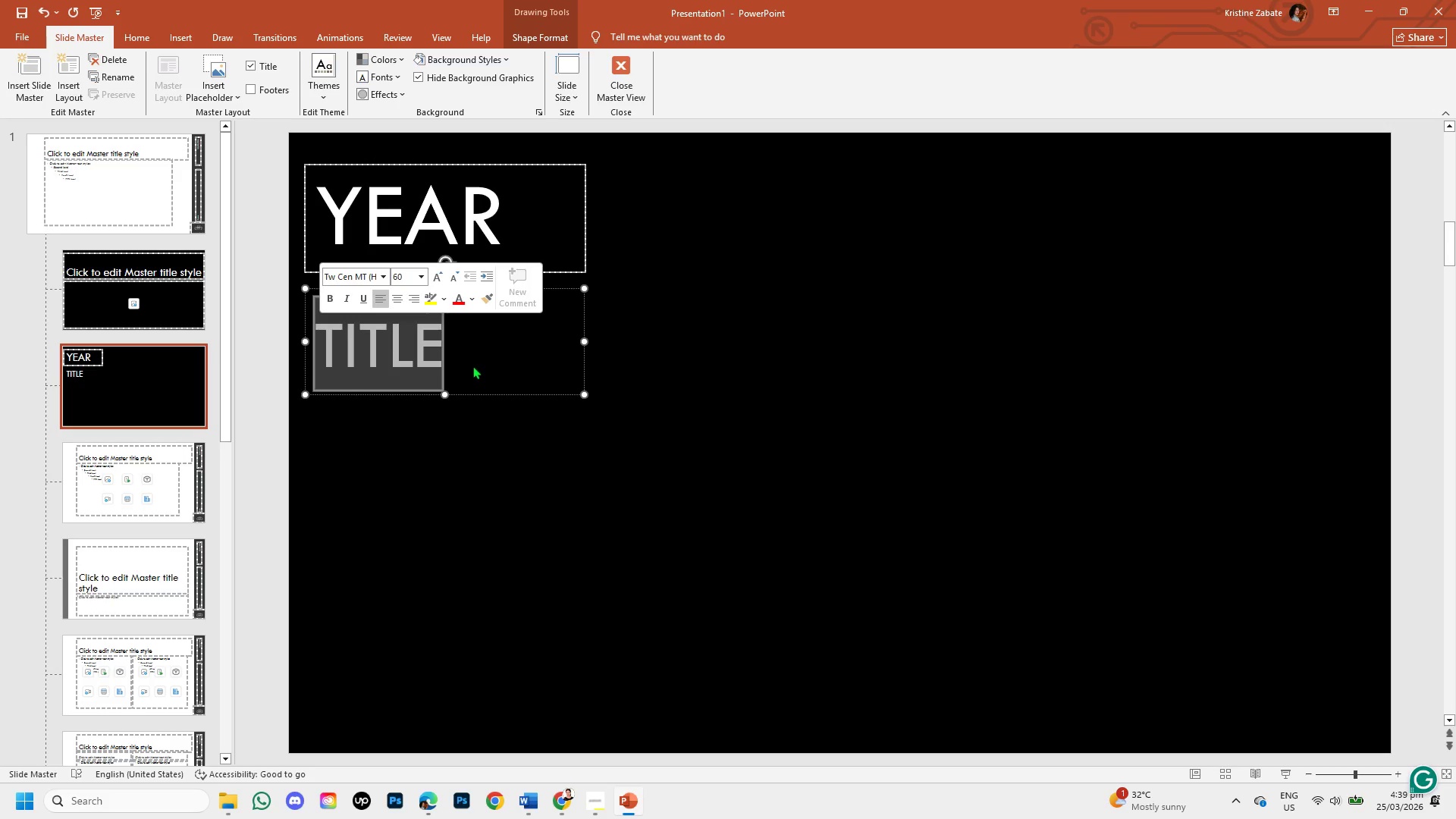 
left_click([463, 359])
 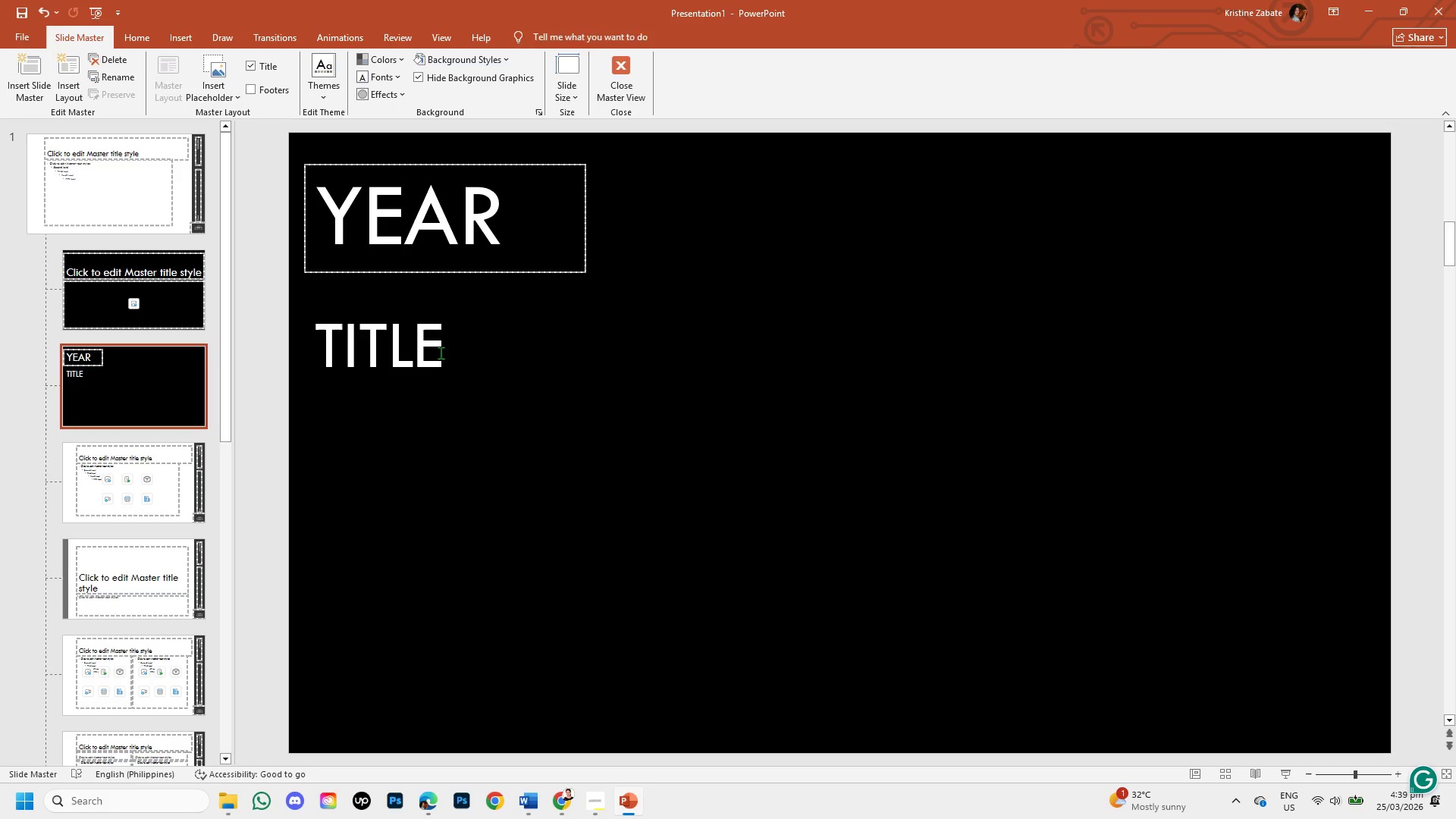 
left_click([441, 353])
 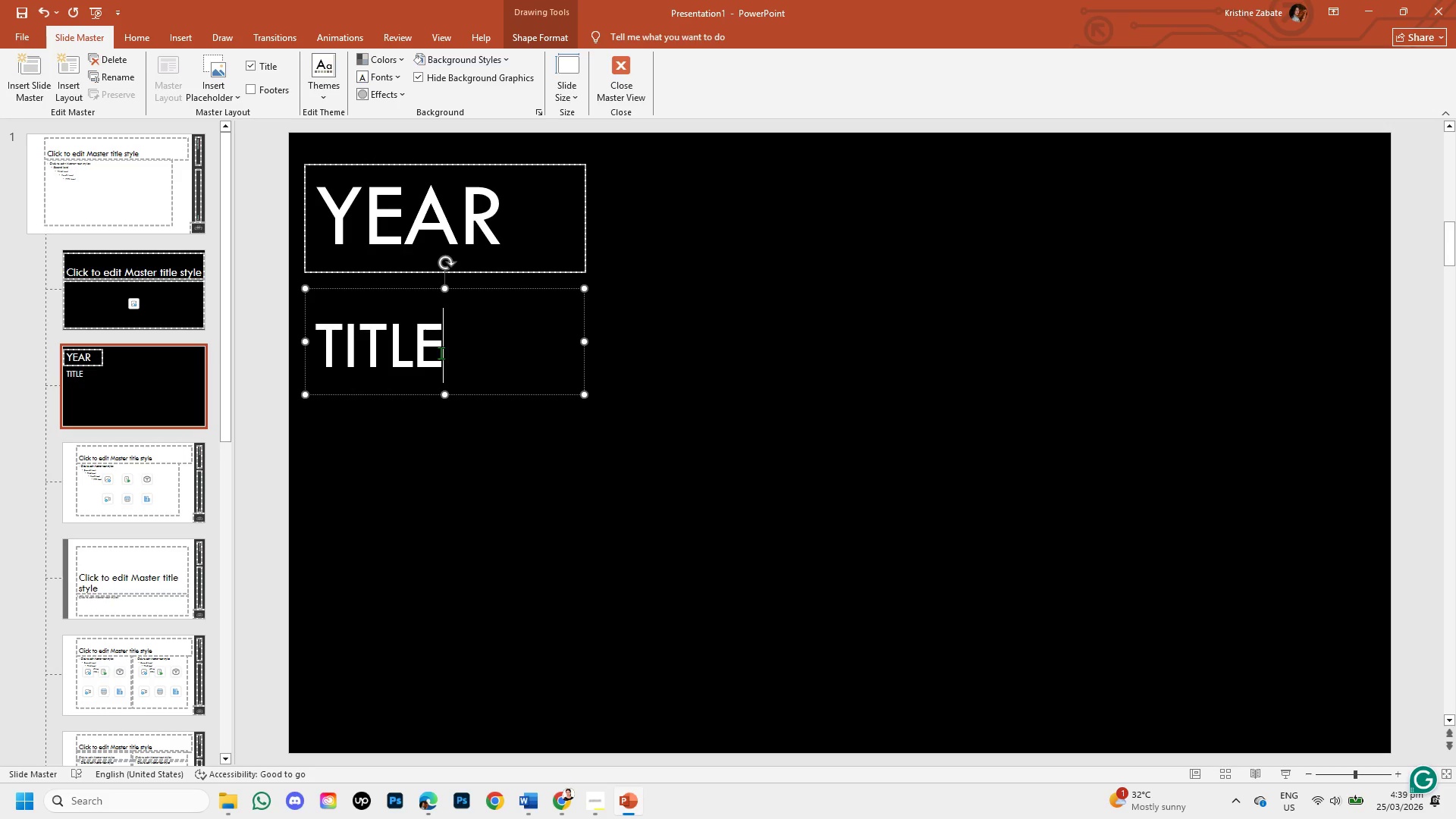 
key(Enter)
 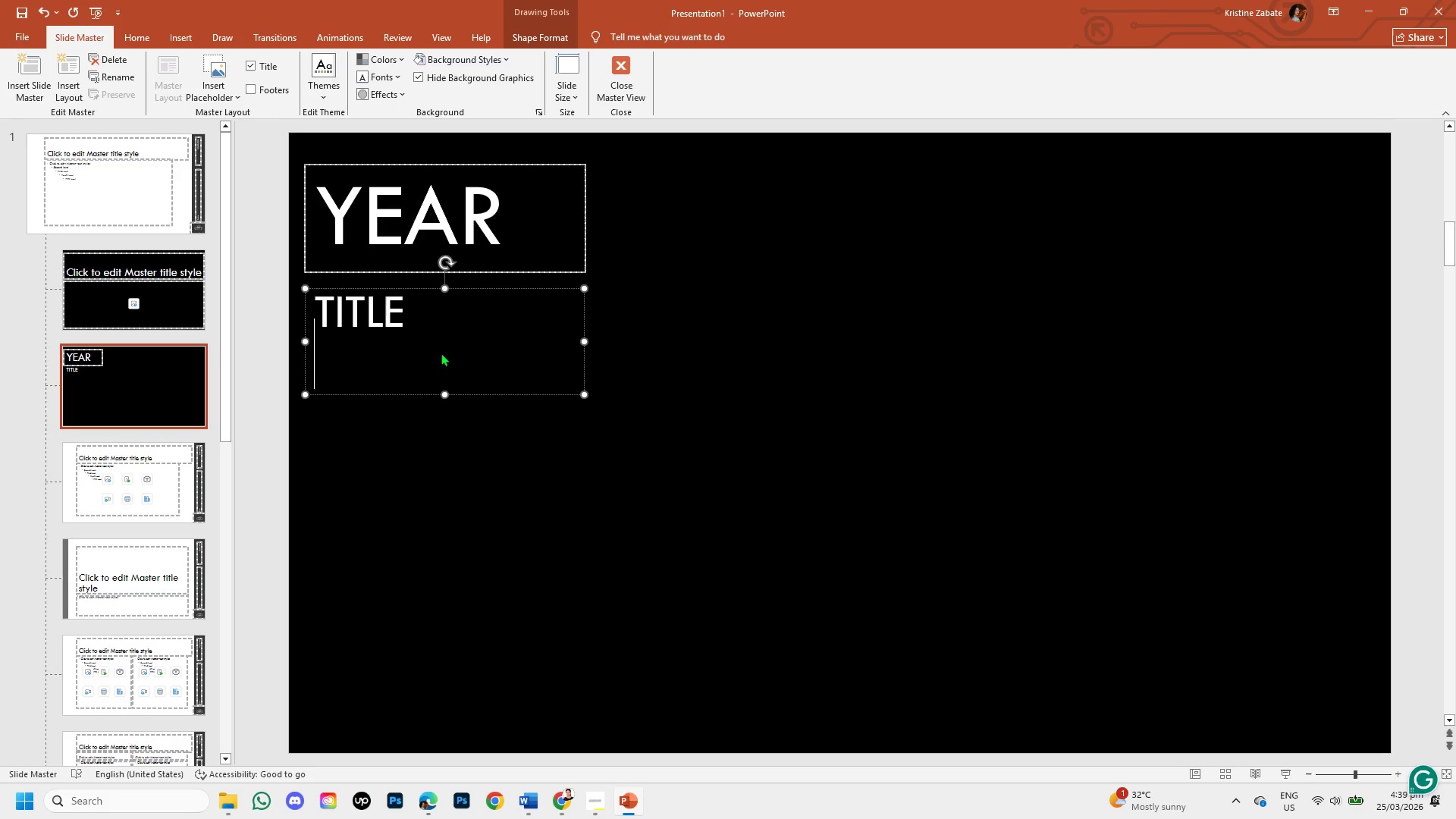 
key(Enter)
 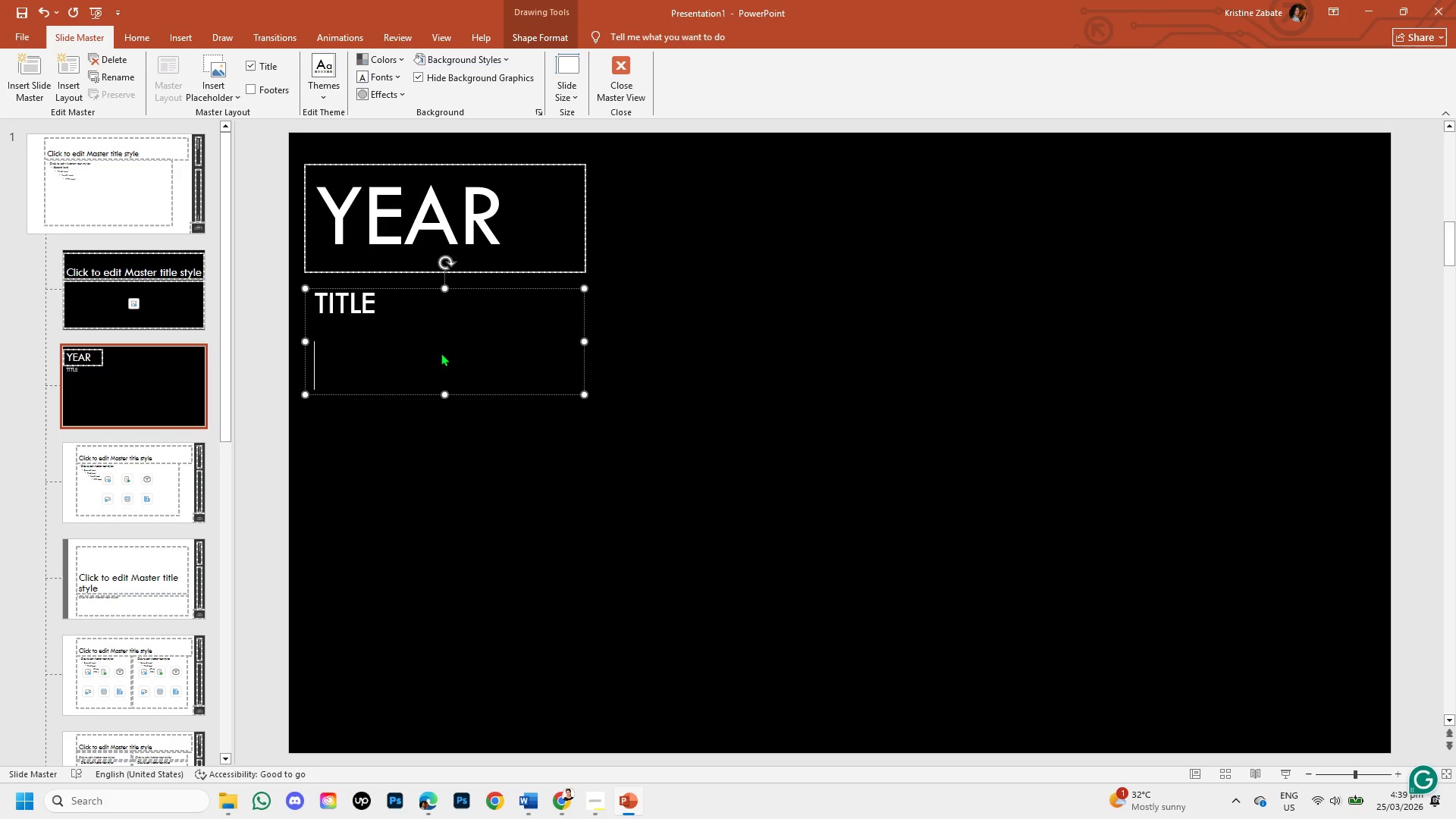 
key(Enter)
 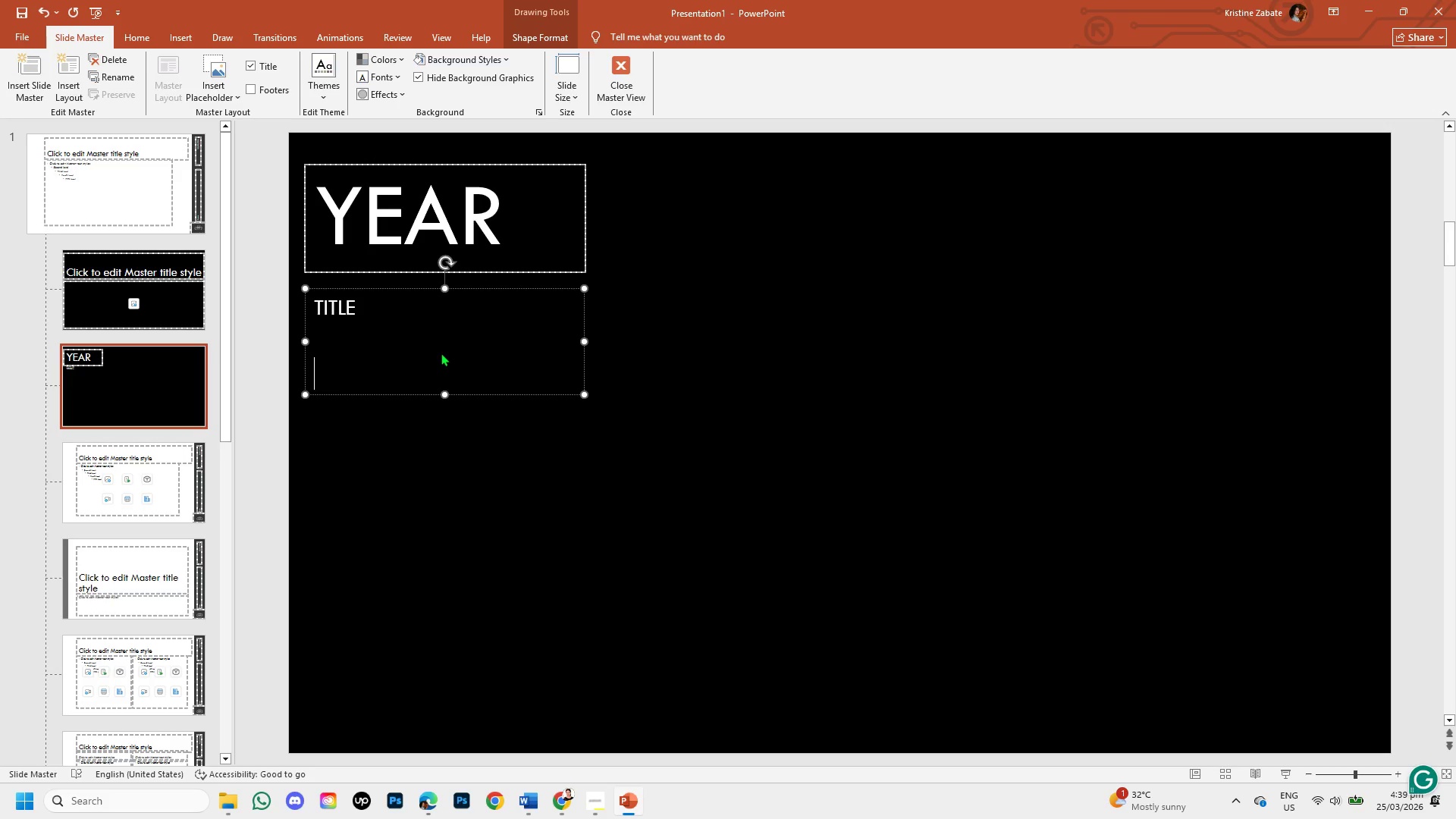 
key(Enter)
 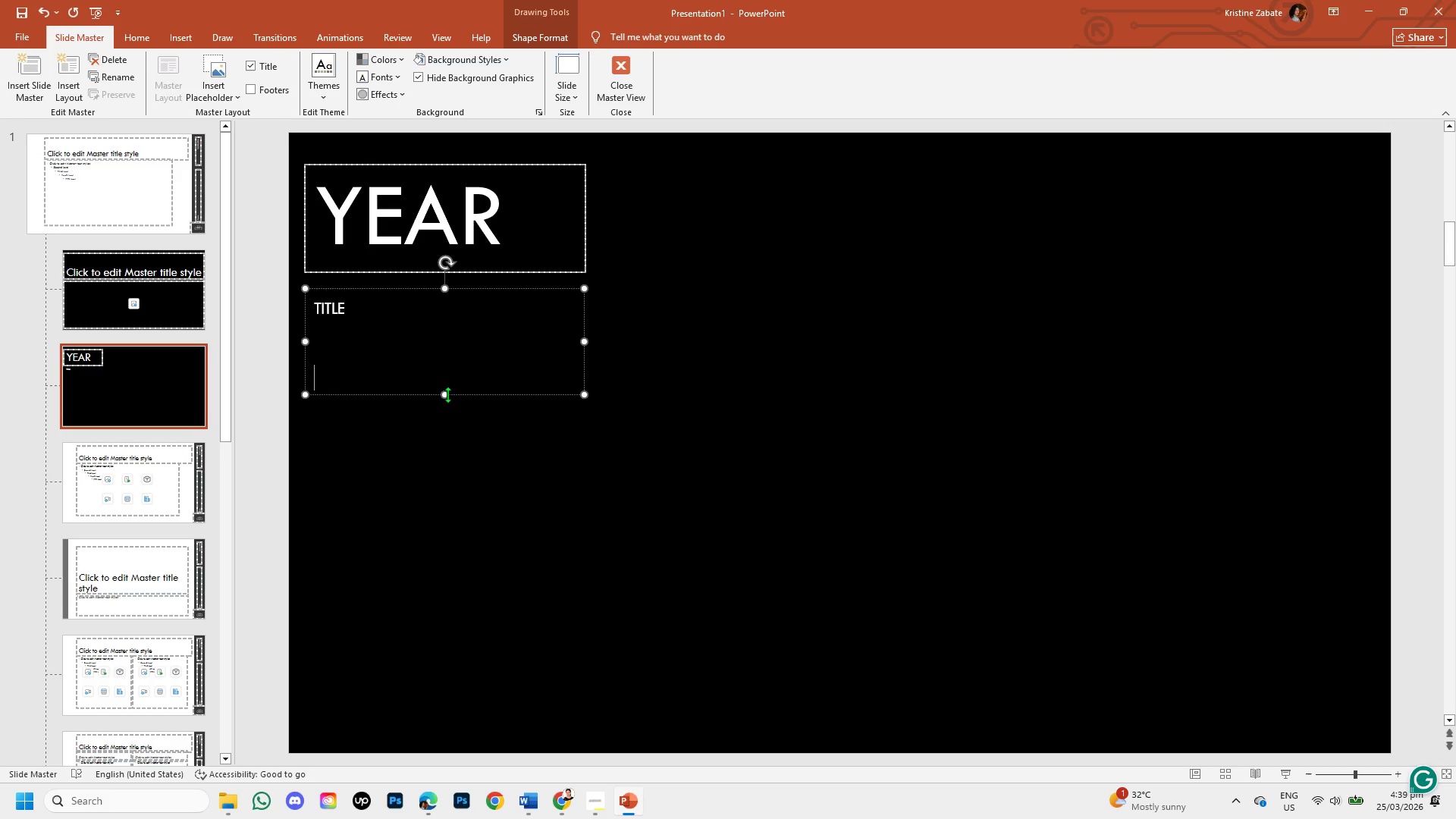 
left_click_drag(start_coordinate=[446, 395], to_coordinate=[447, 388])
 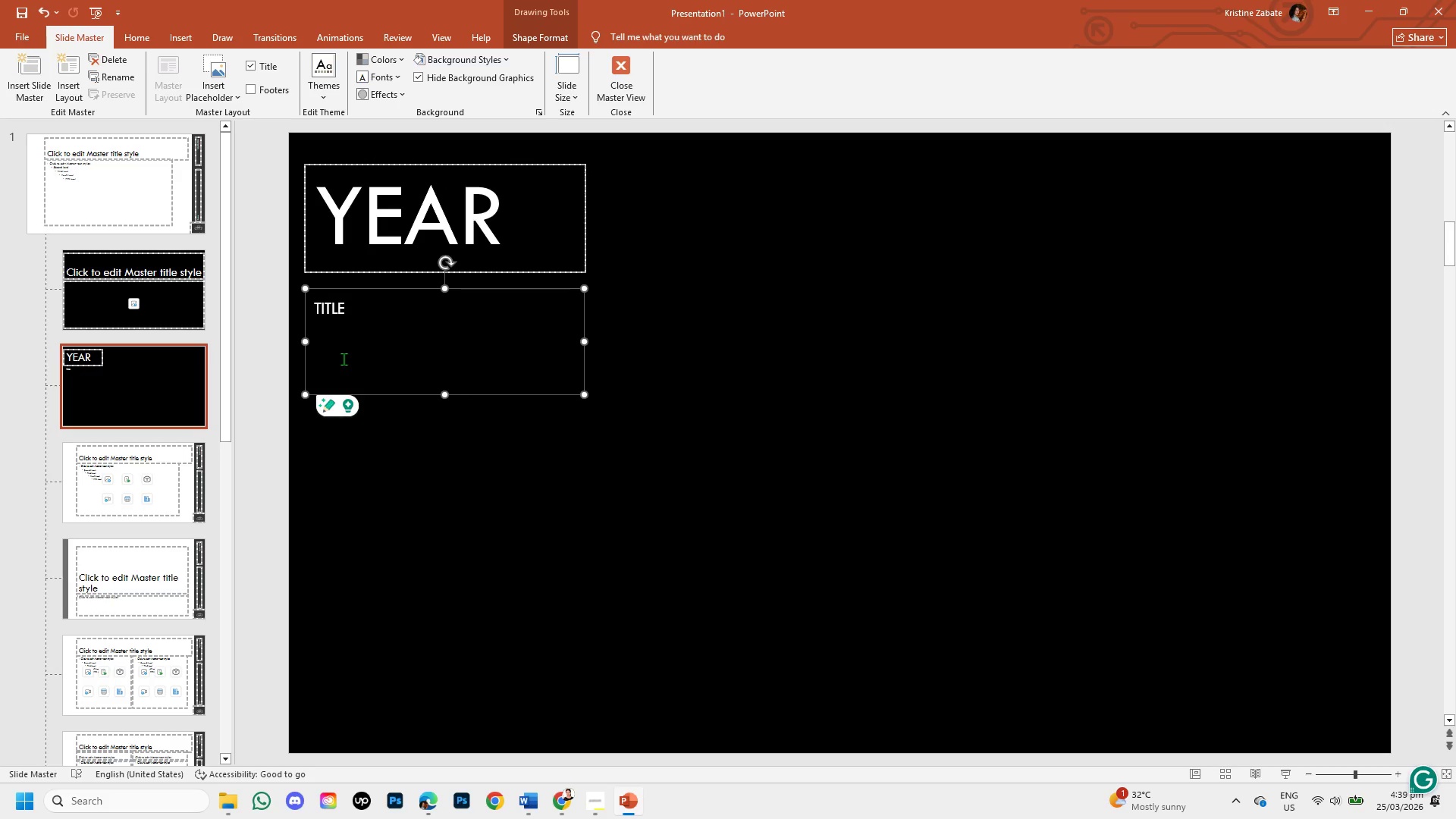 
left_click([342, 357])
 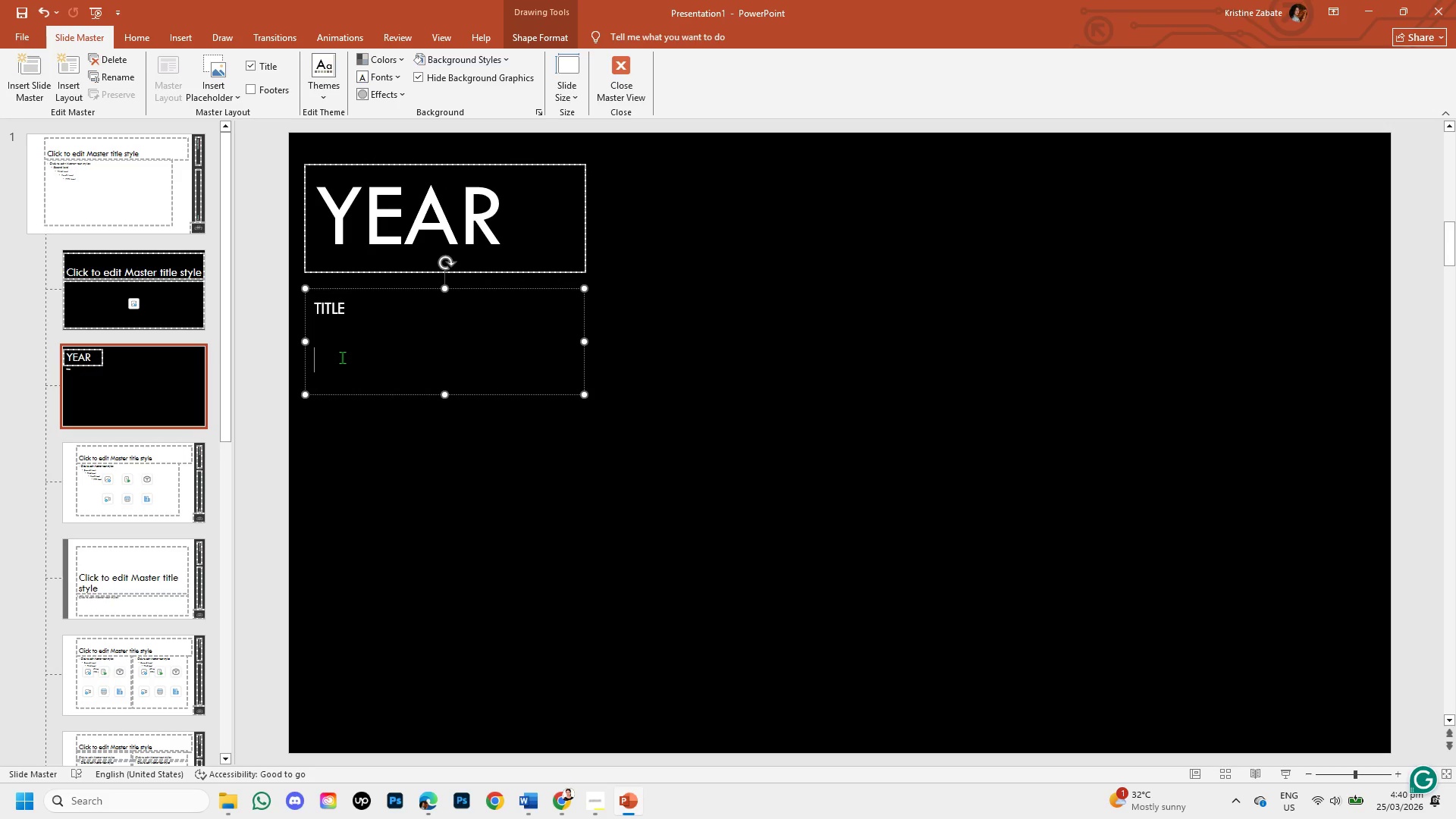 
type(DESCRIPTION )
 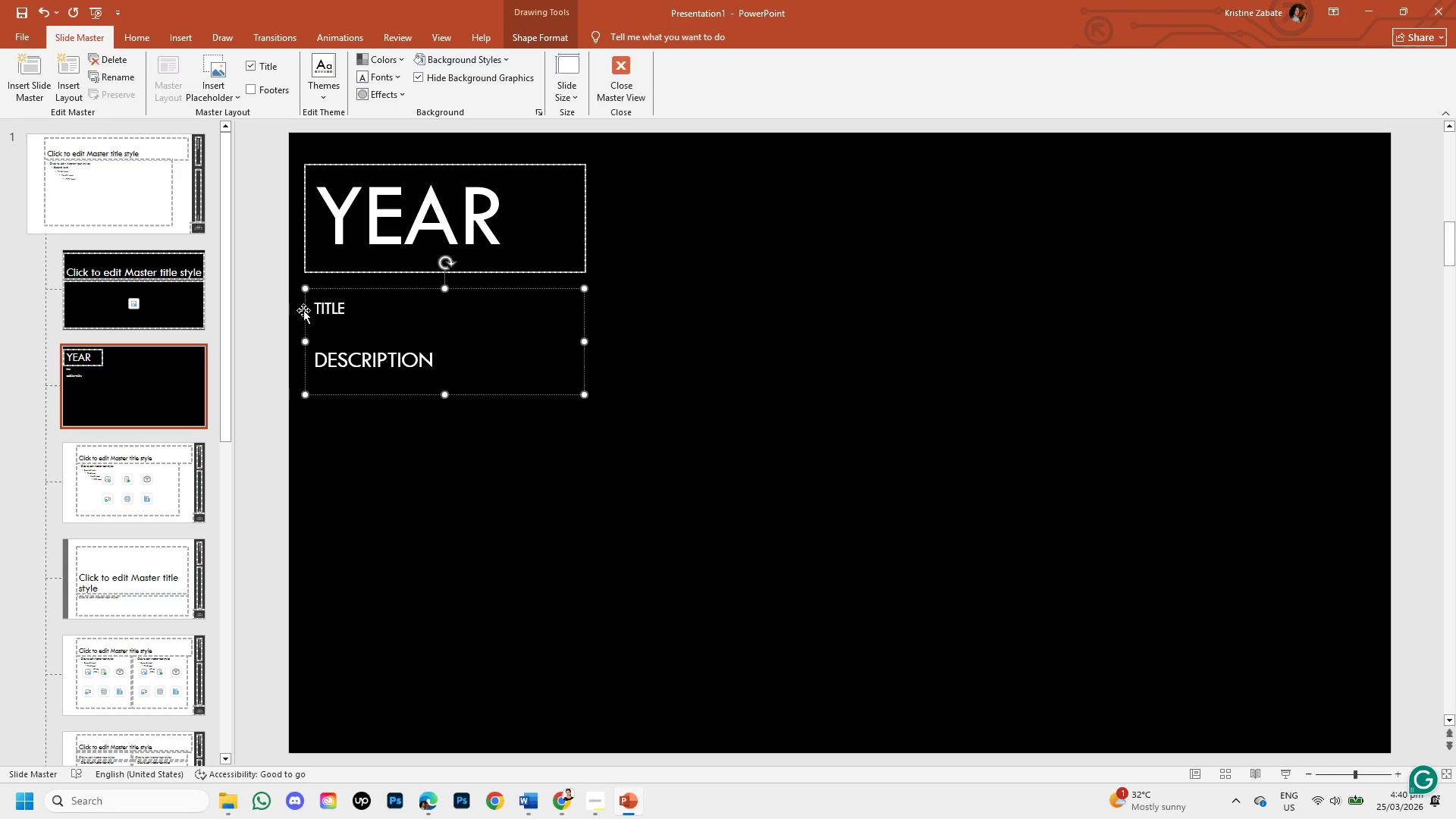 
left_click_drag(start_coordinate=[314, 309], to_coordinate=[463, 388])
 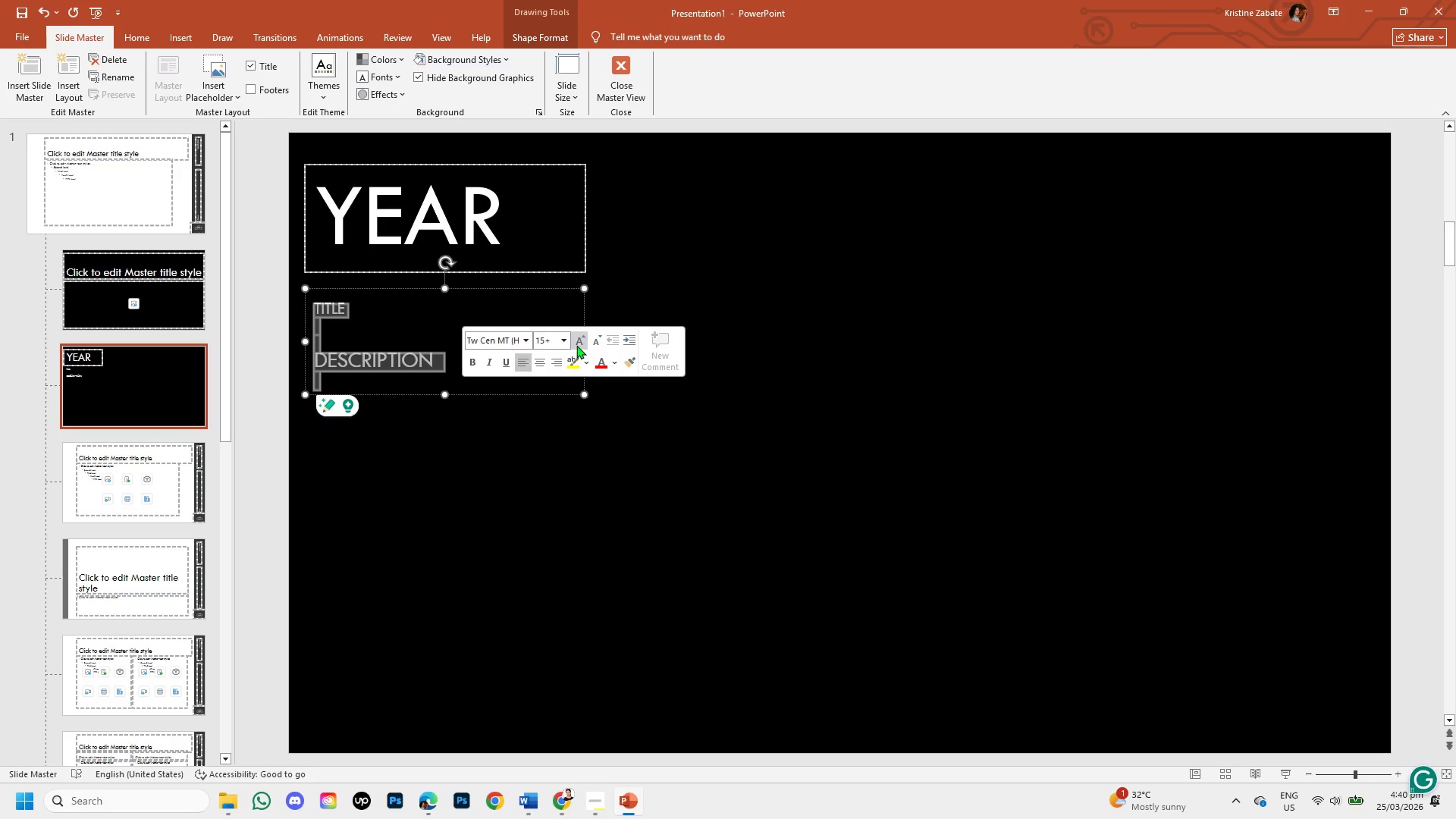 
left_click([578, 345])
 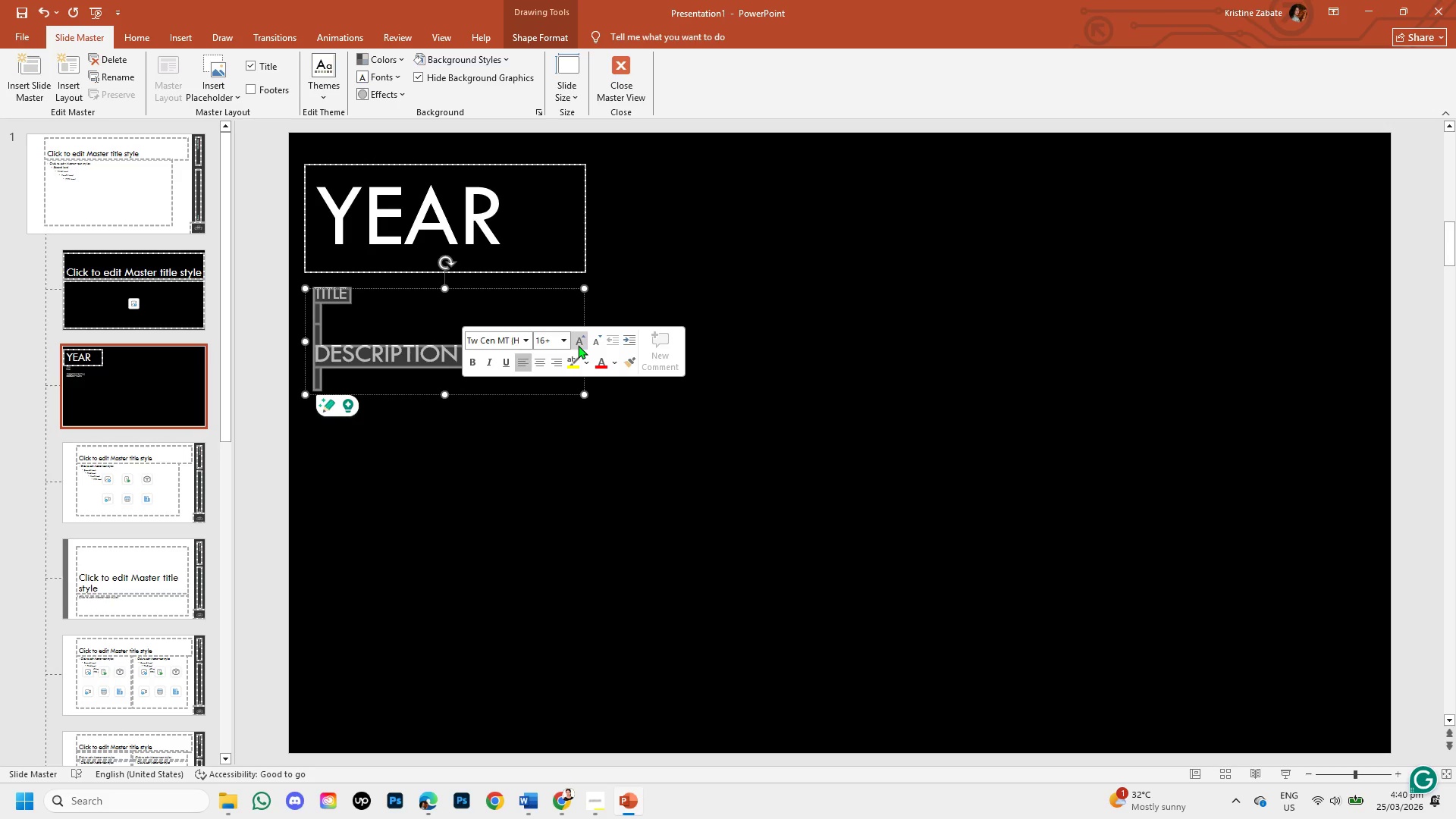 
left_click([578, 345])
 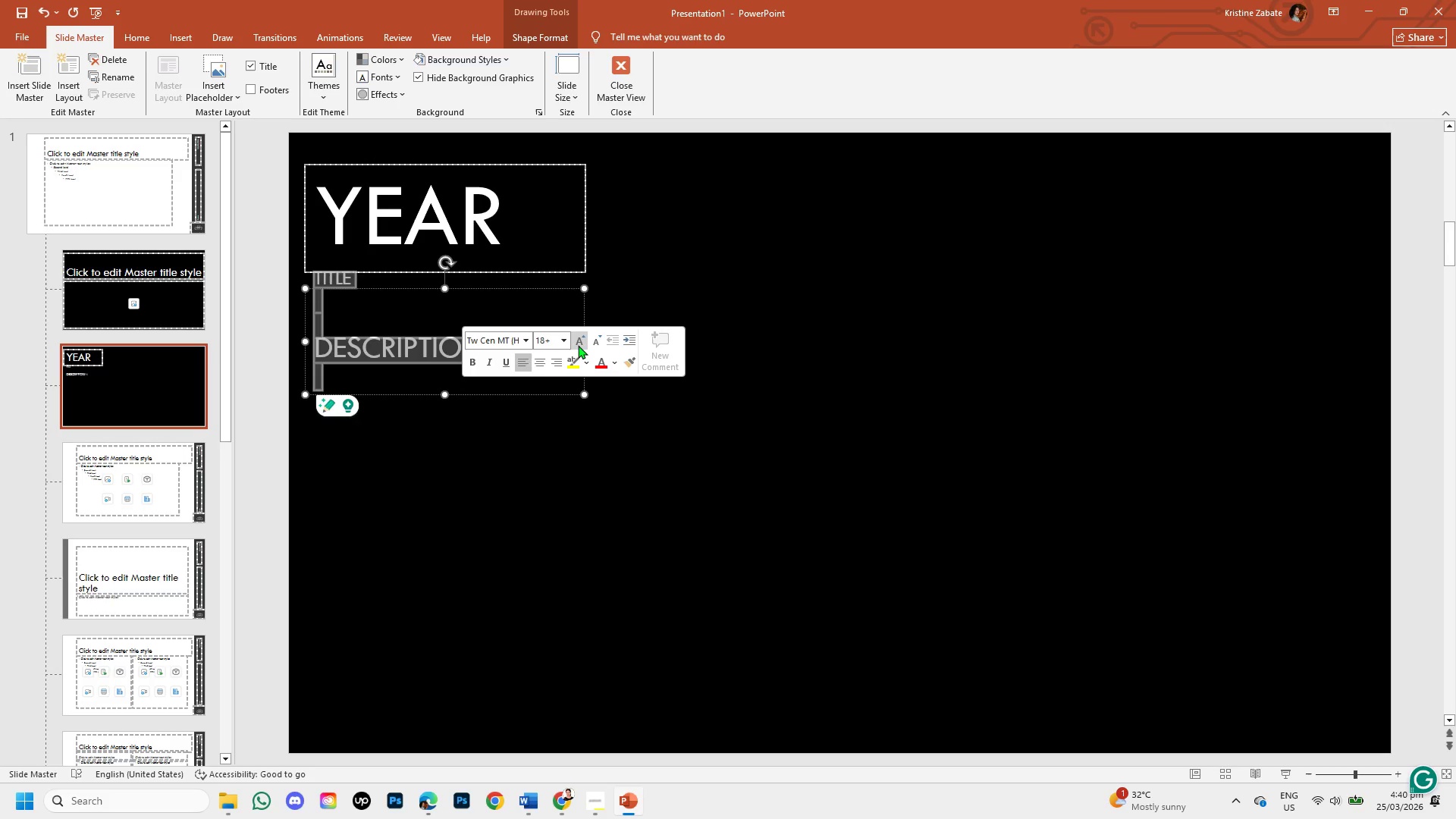 
left_click([578, 345])
 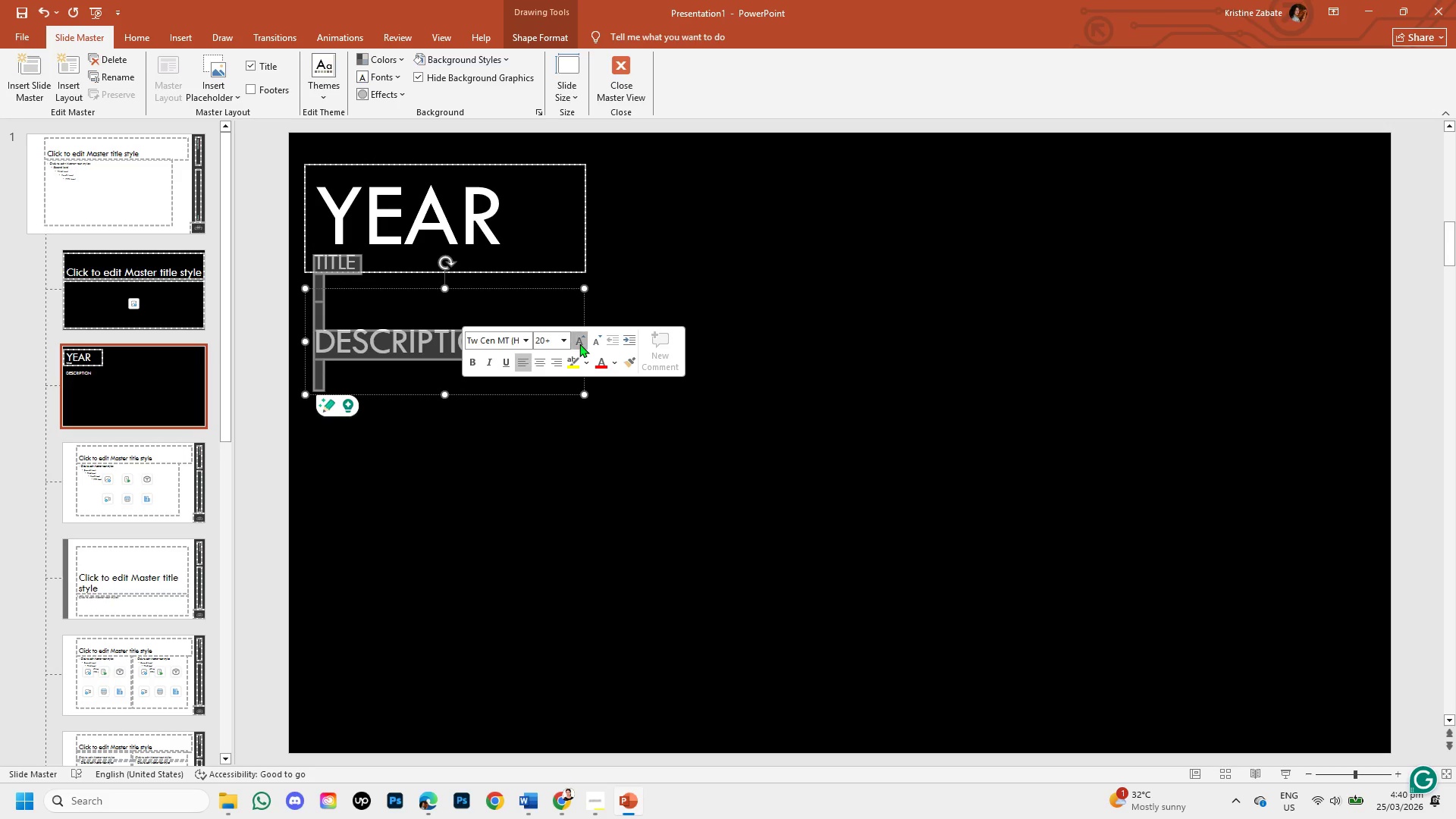 
double_click([579, 344])
 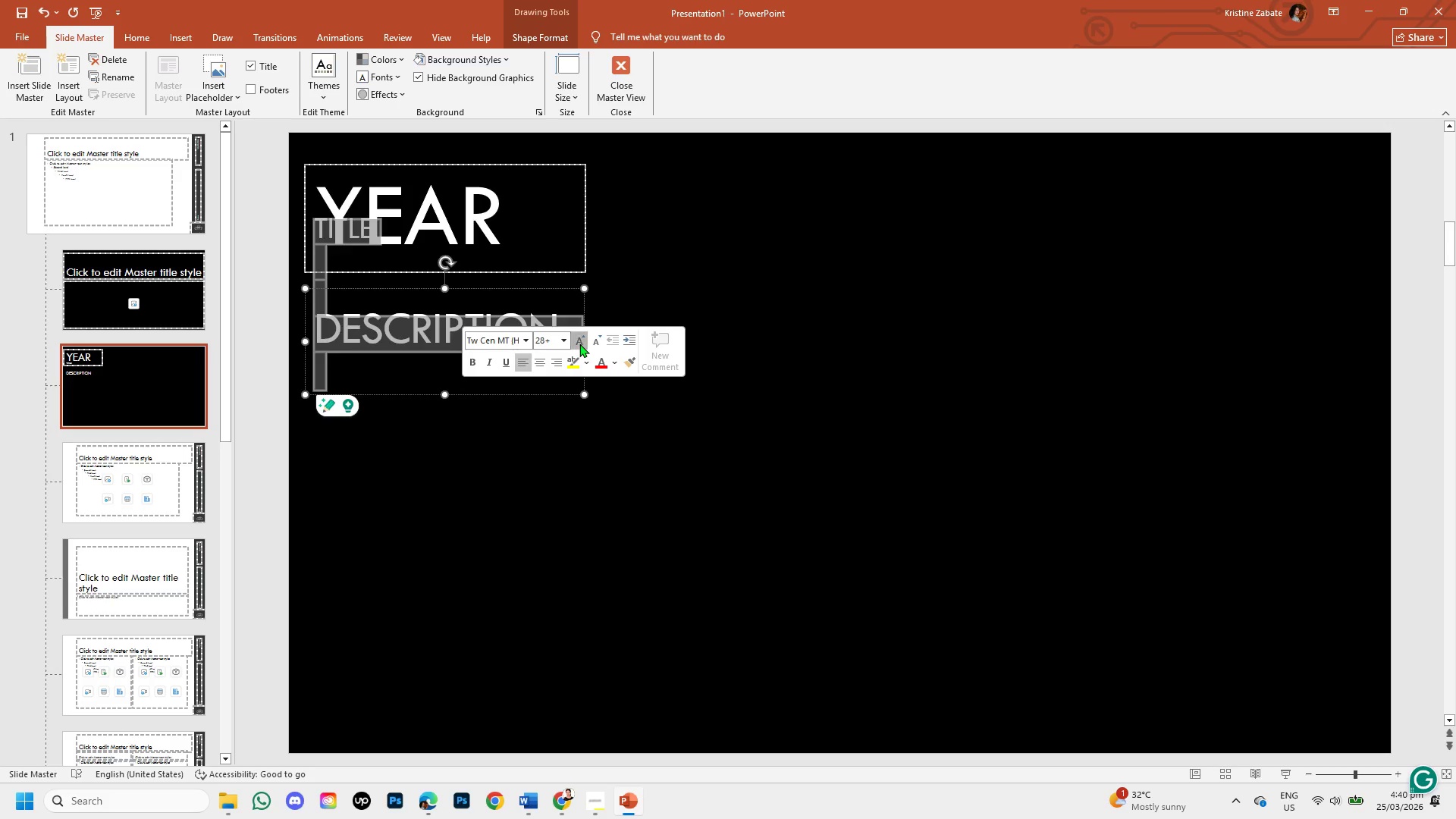 
triple_click([579, 344])
 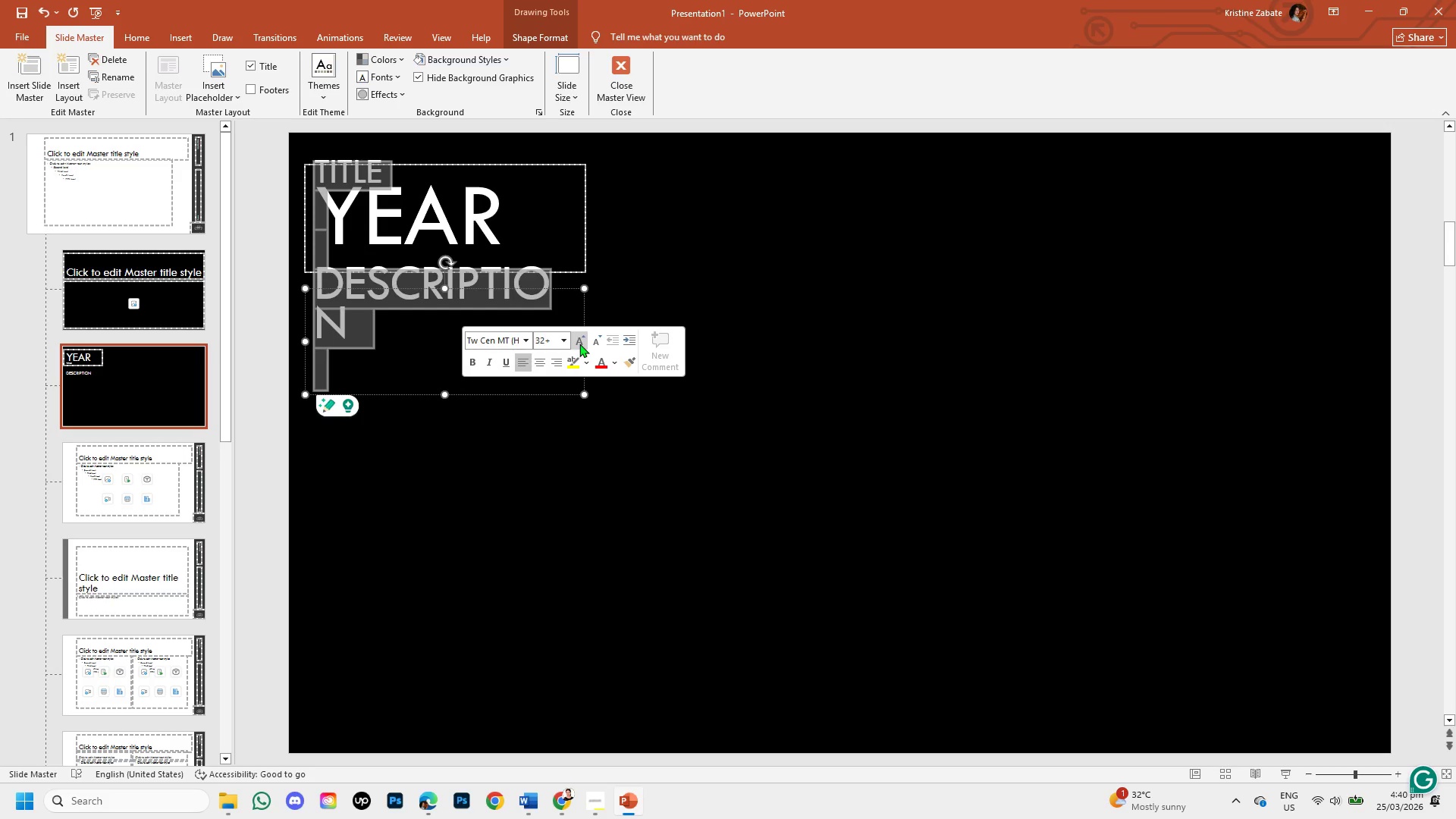 
triple_click([579, 344])
 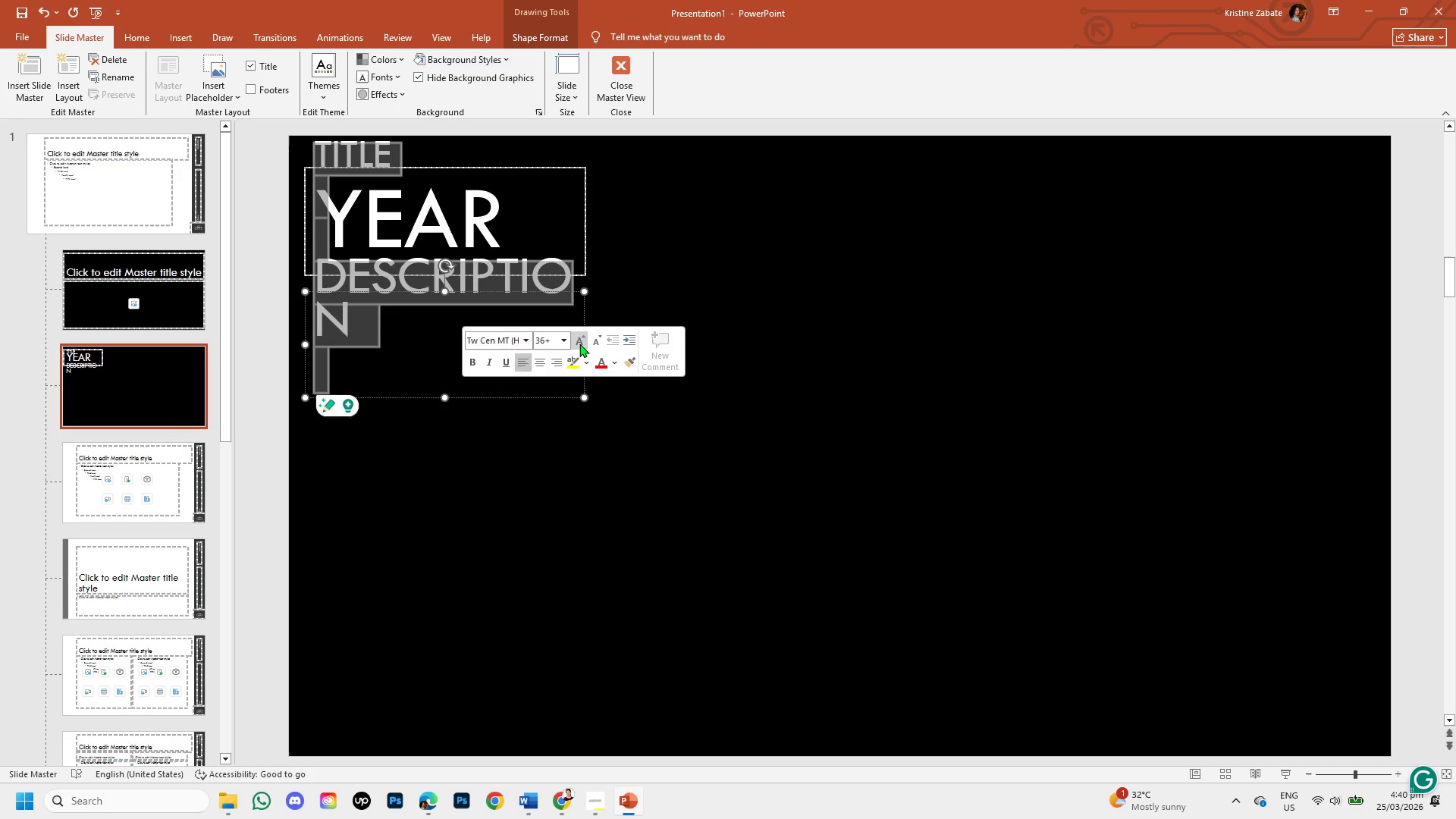 
left_click([579, 344])
 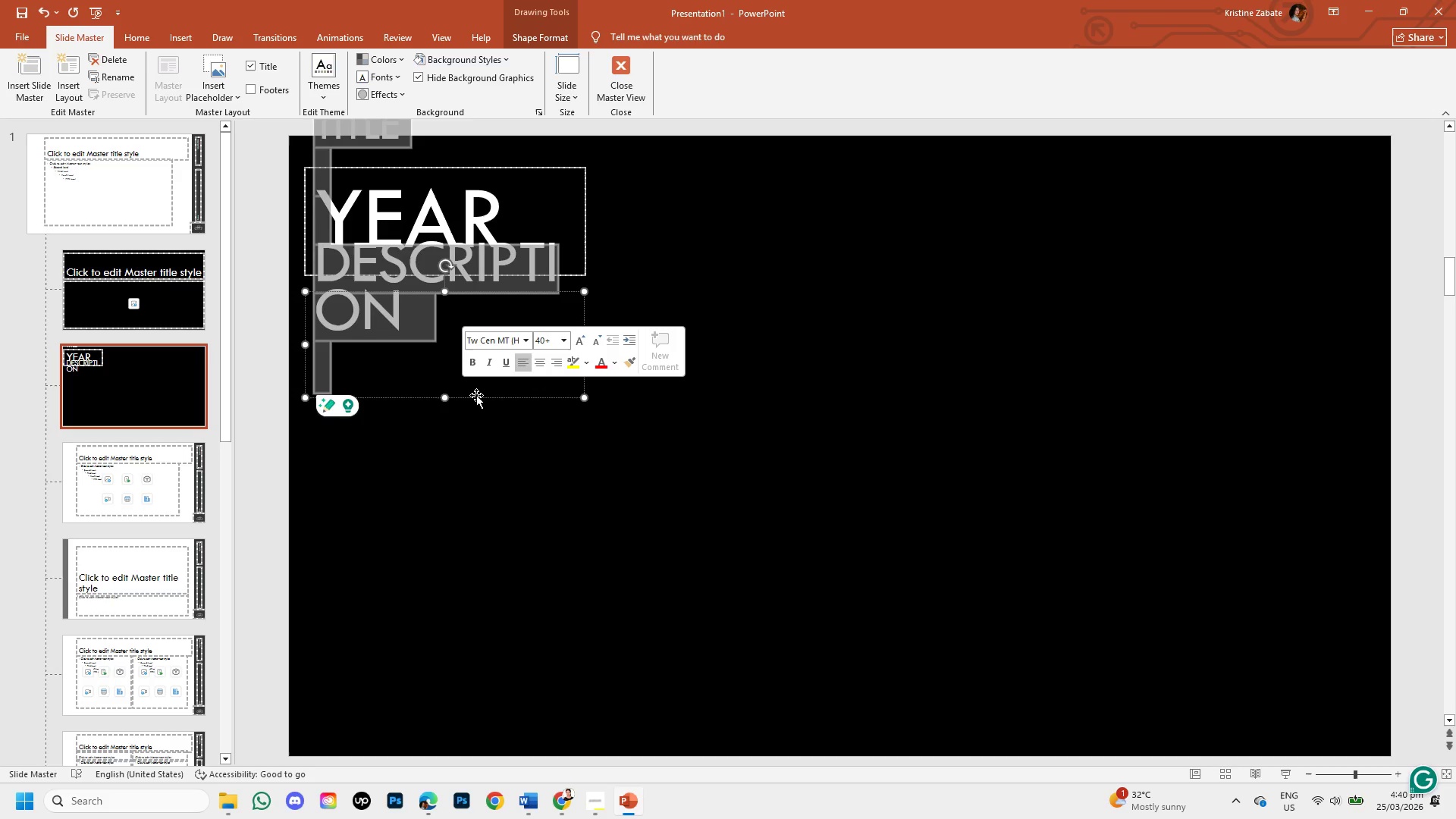 
left_click_drag(start_coordinate=[476, 396], to_coordinate=[478, 576])
 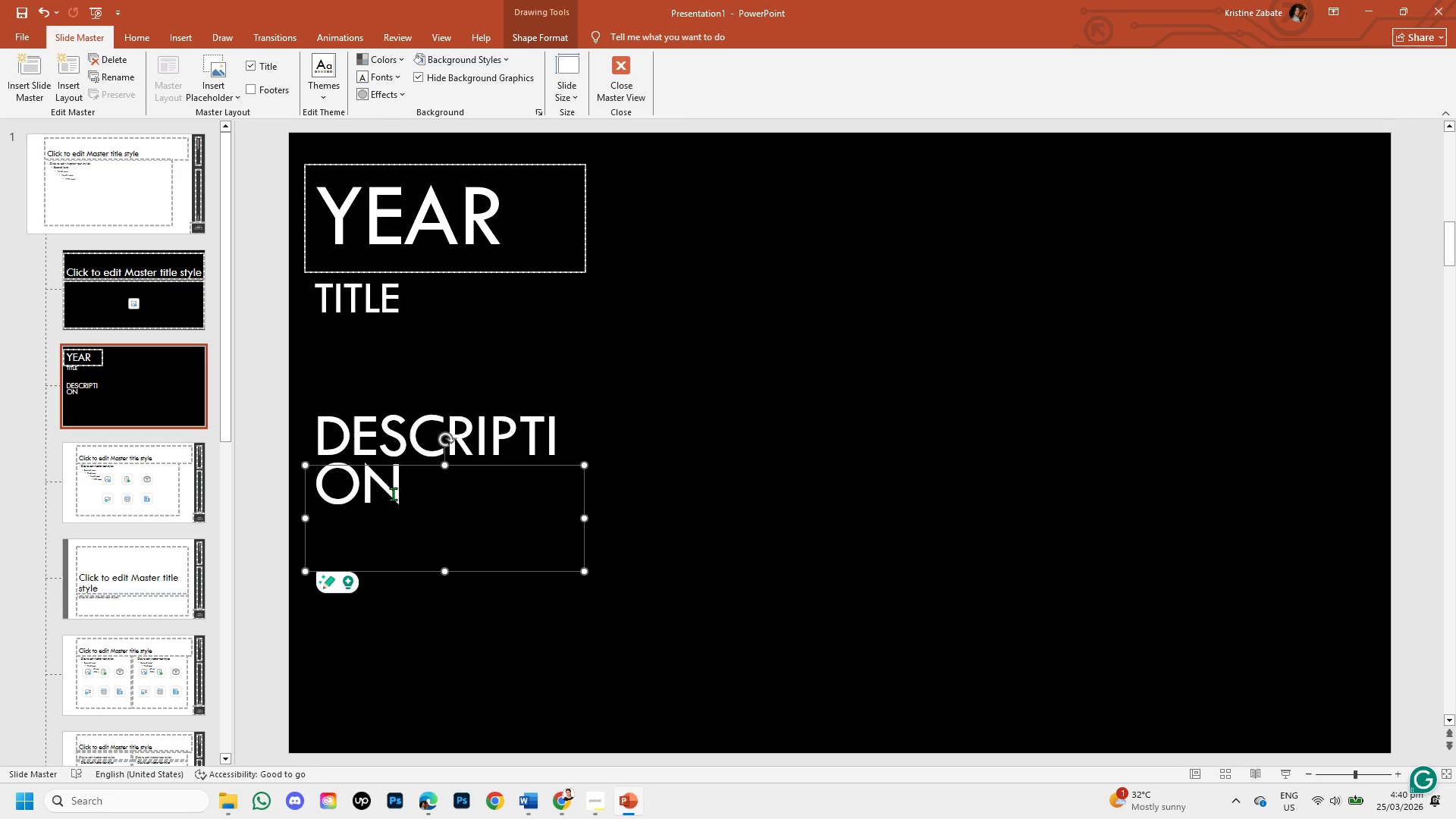 
left_click_drag(start_coordinate=[401, 497], to_coordinate=[315, 309])
 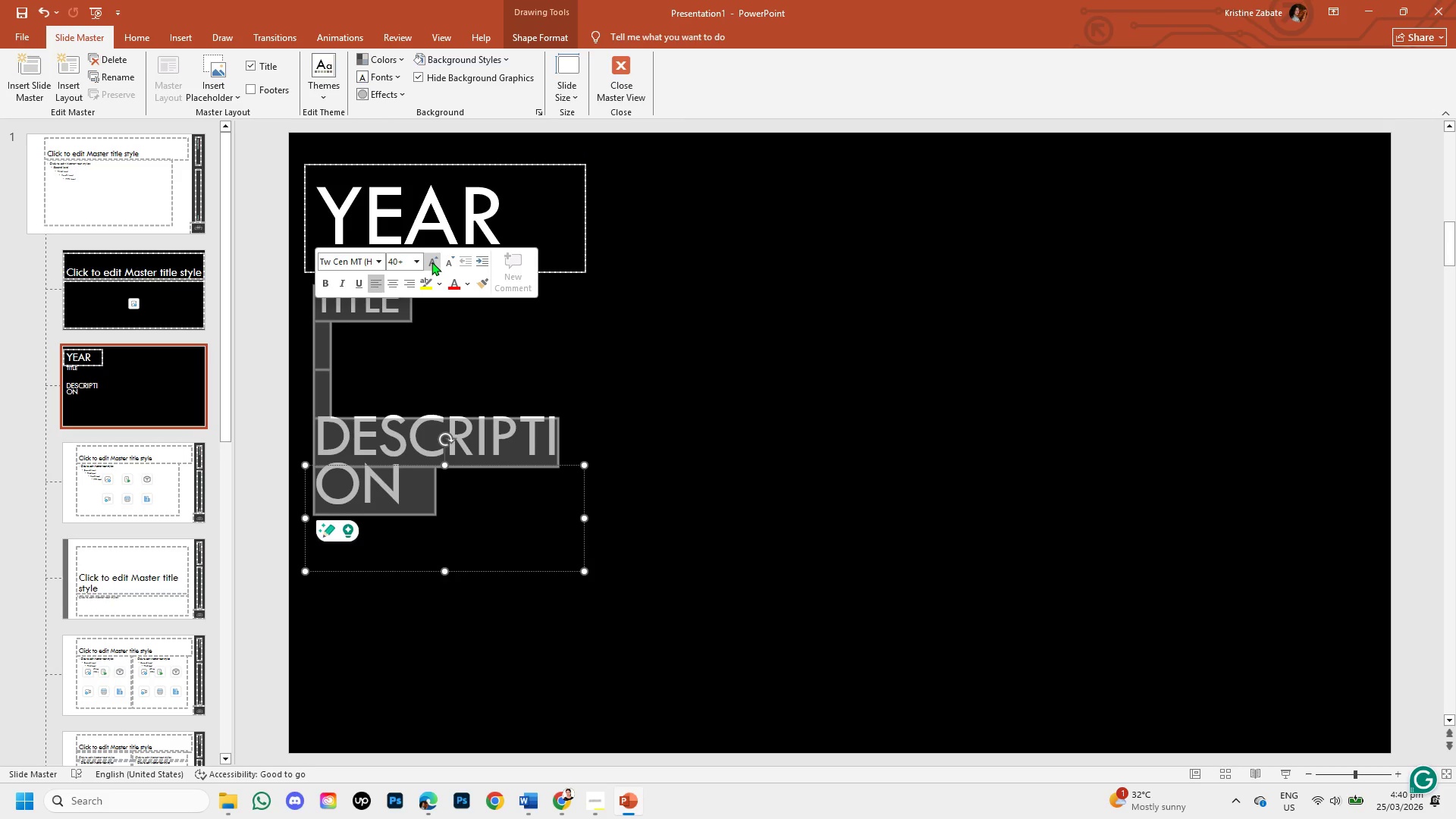 
left_click([431, 262])
 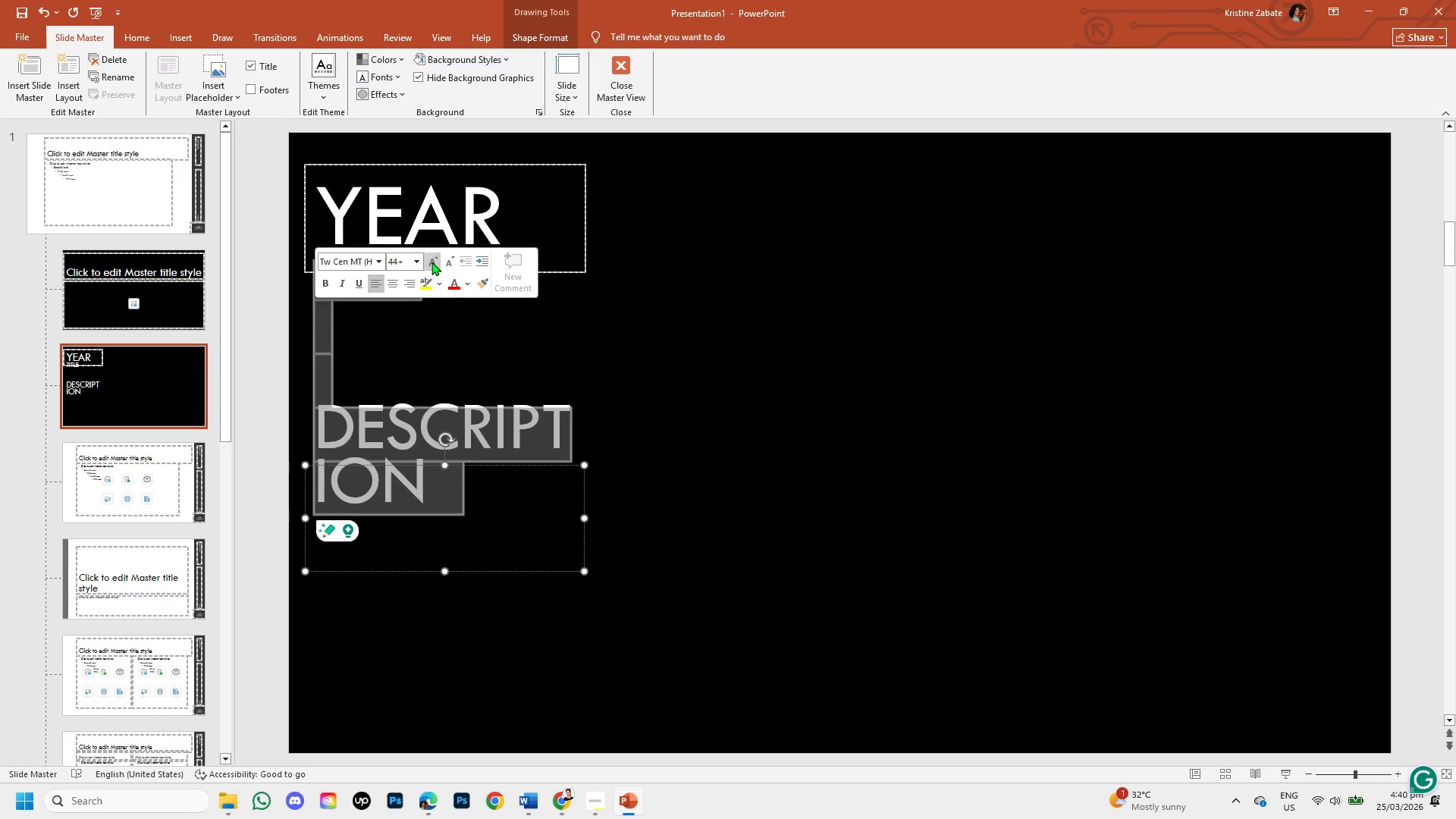 
double_click([431, 262])
 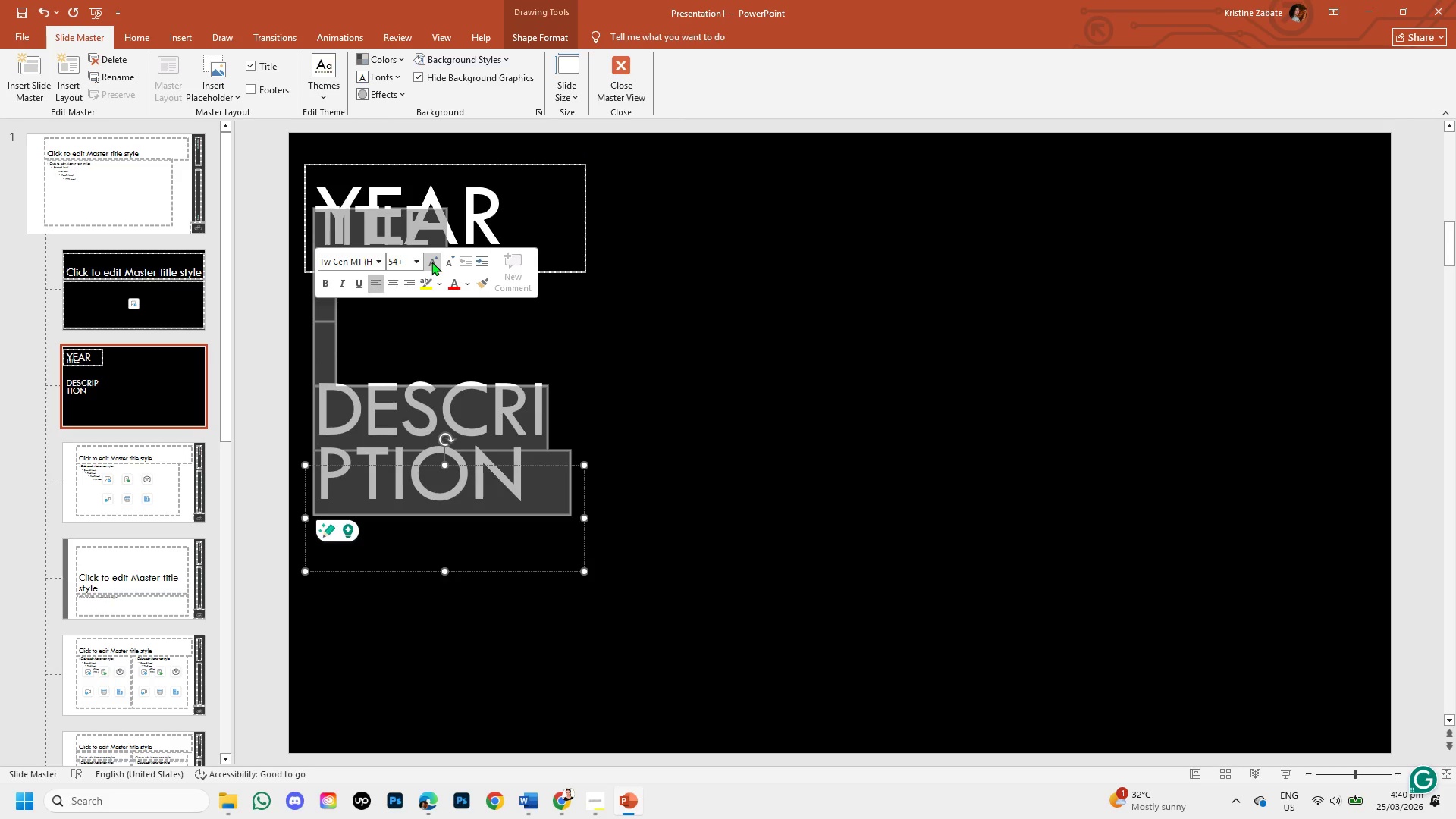 
triple_click([431, 262])
 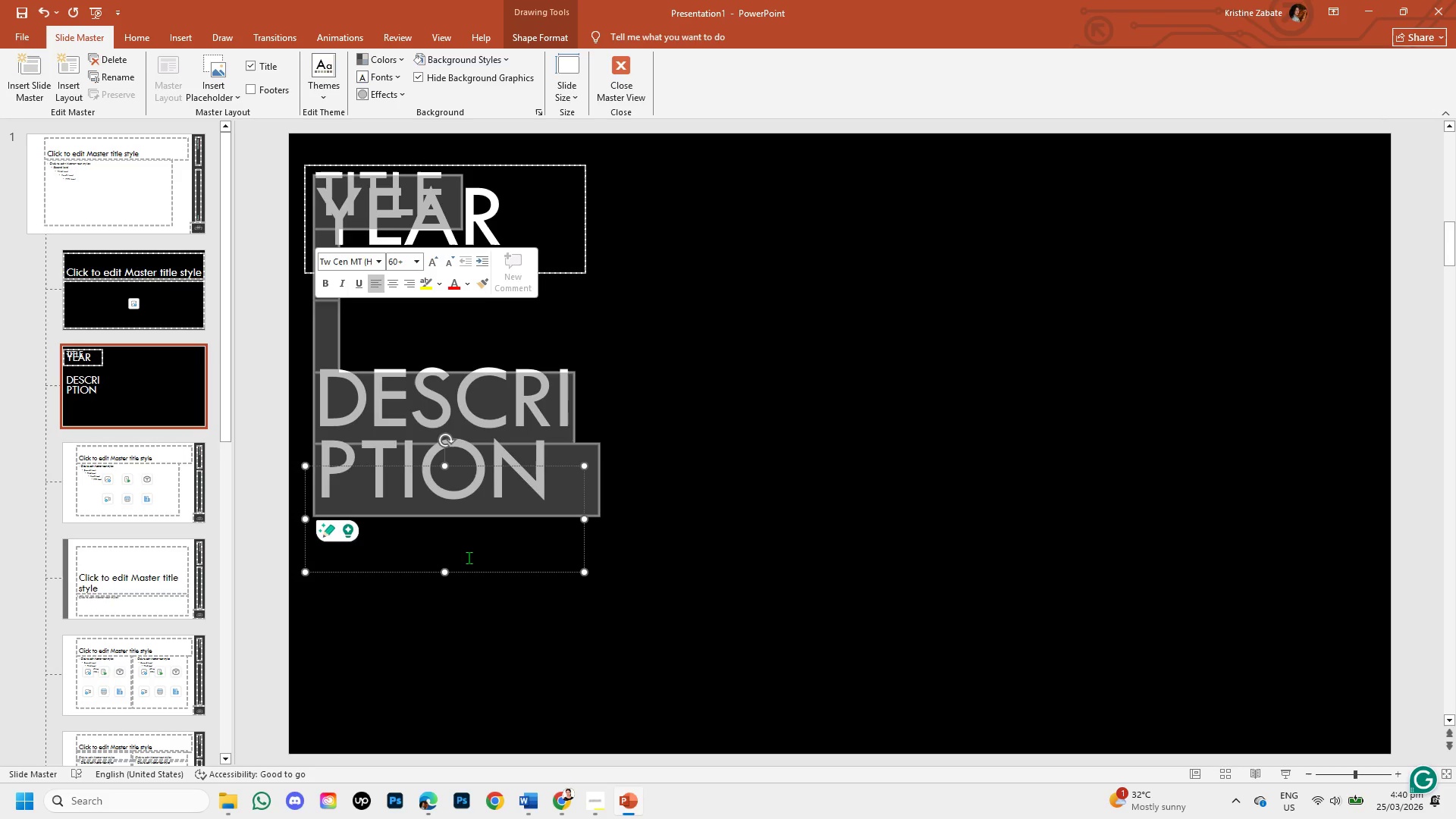 
left_click_drag(start_coordinate=[477, 576], to_coordinate=[480, 687])
 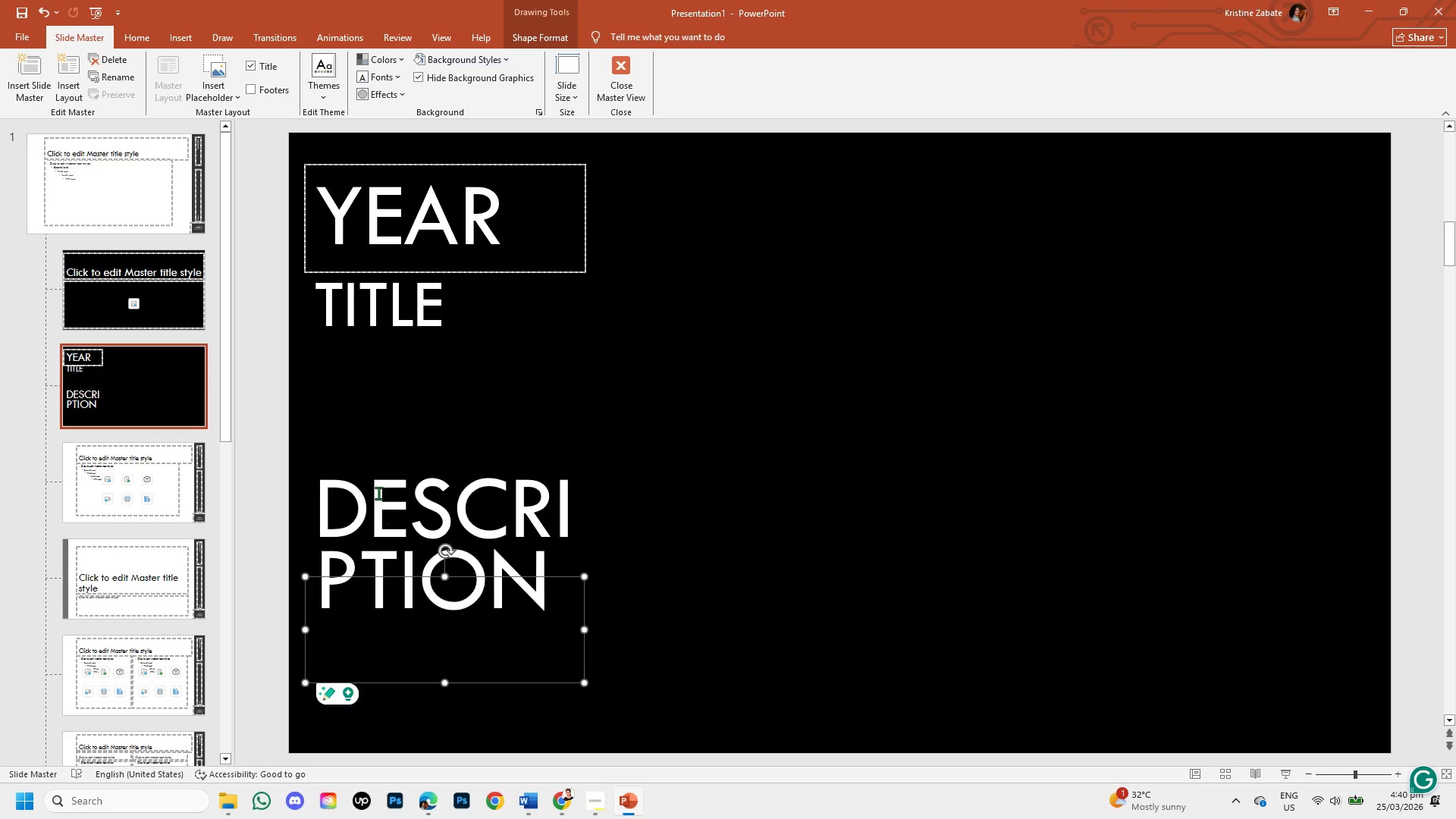 
left_click([378, 493])
 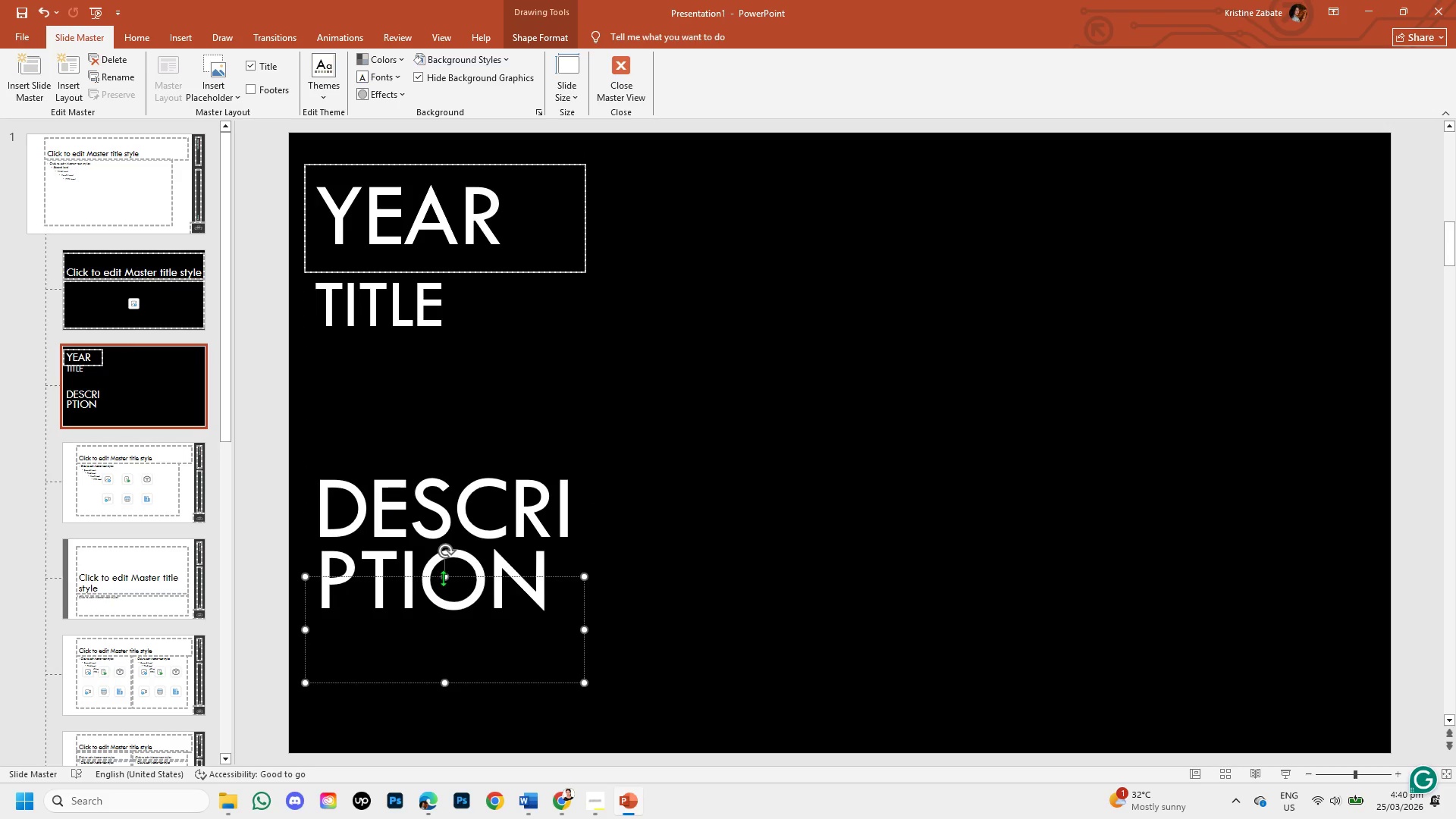 
left_click_drag(start_coordinate=[447, 577], to_coordinate=[453, 278])
 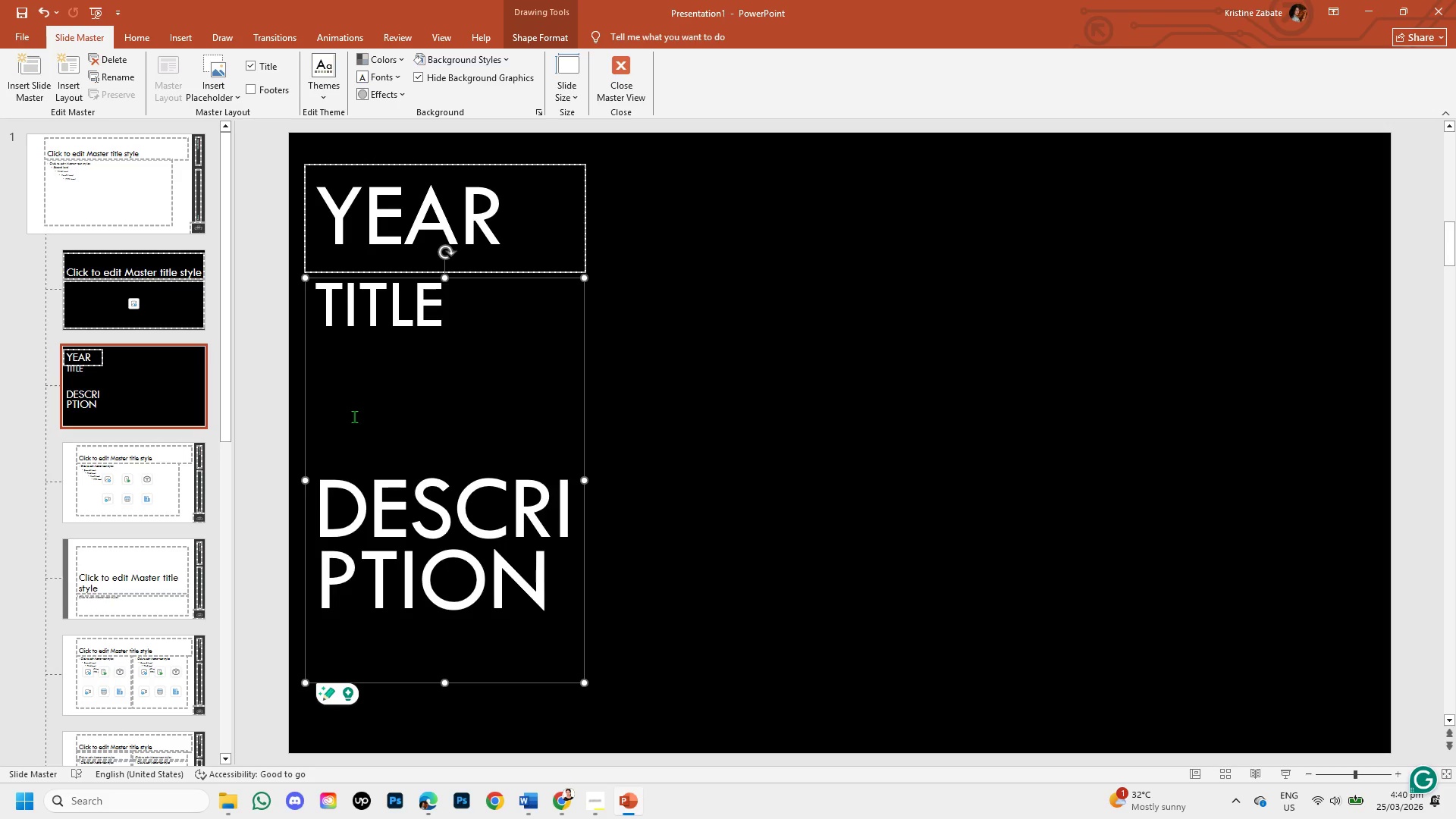 
left_click([337, 411])
 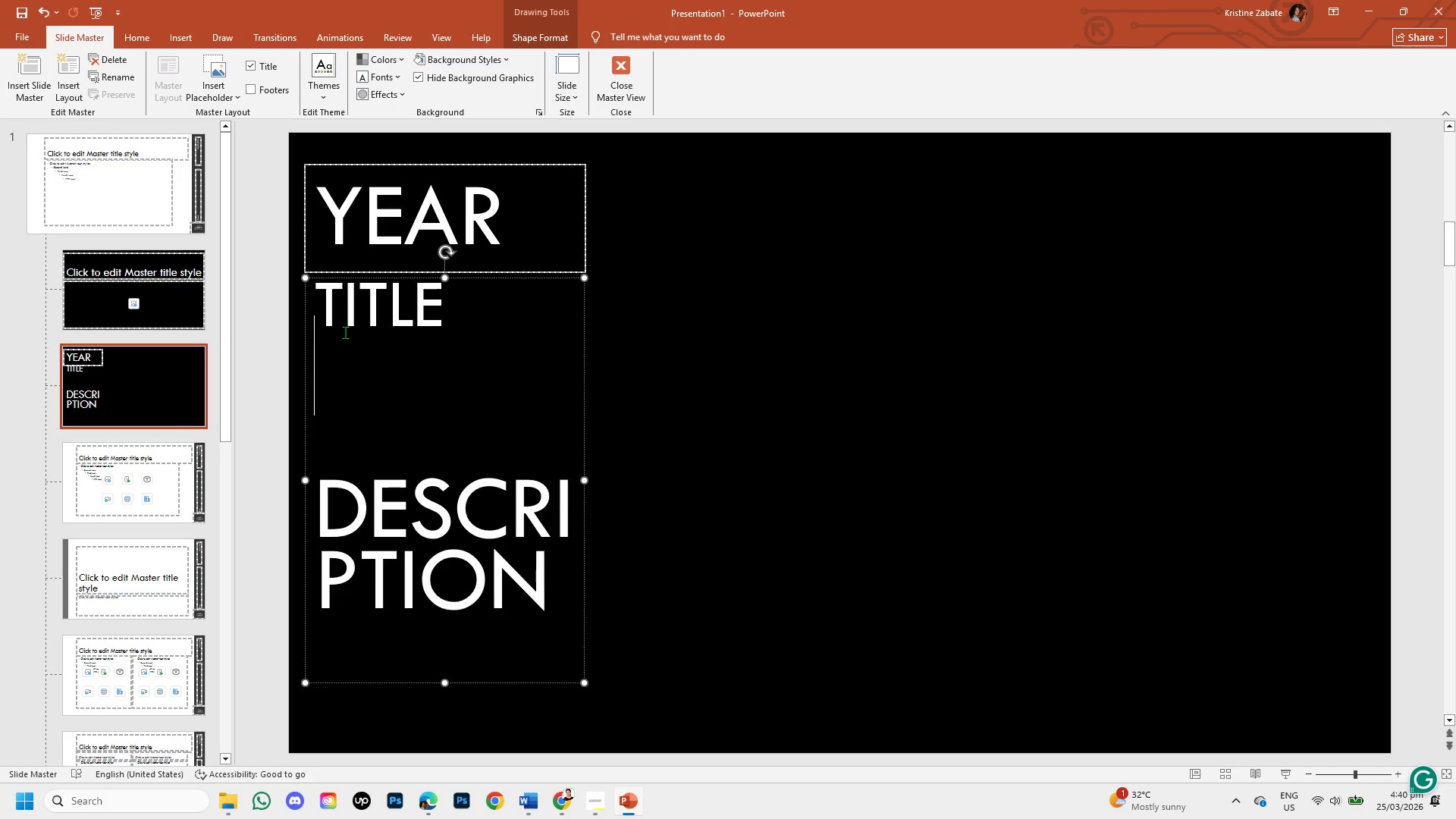 
left_click([345, 332])
 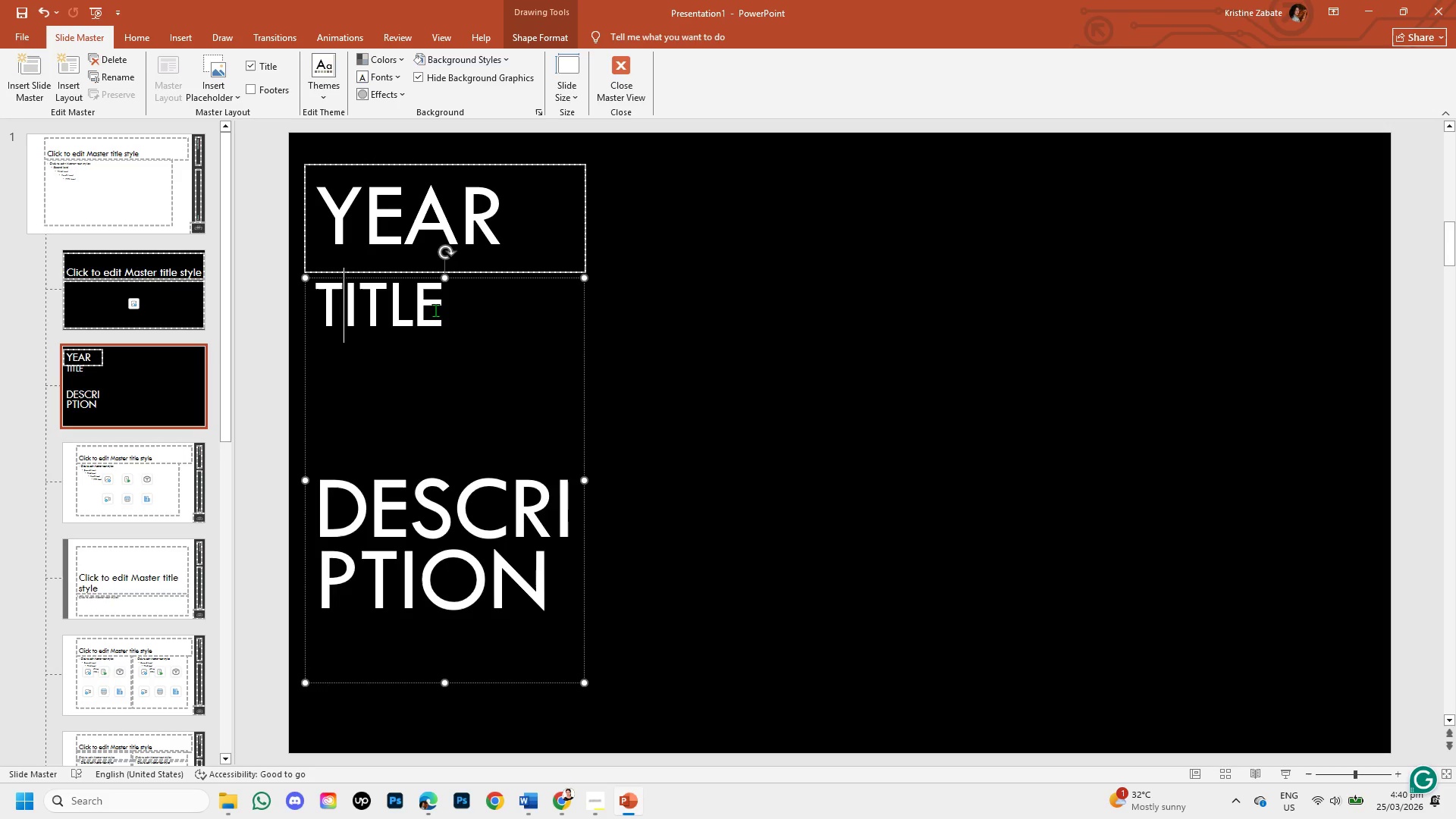 
left_click([435, 310])
 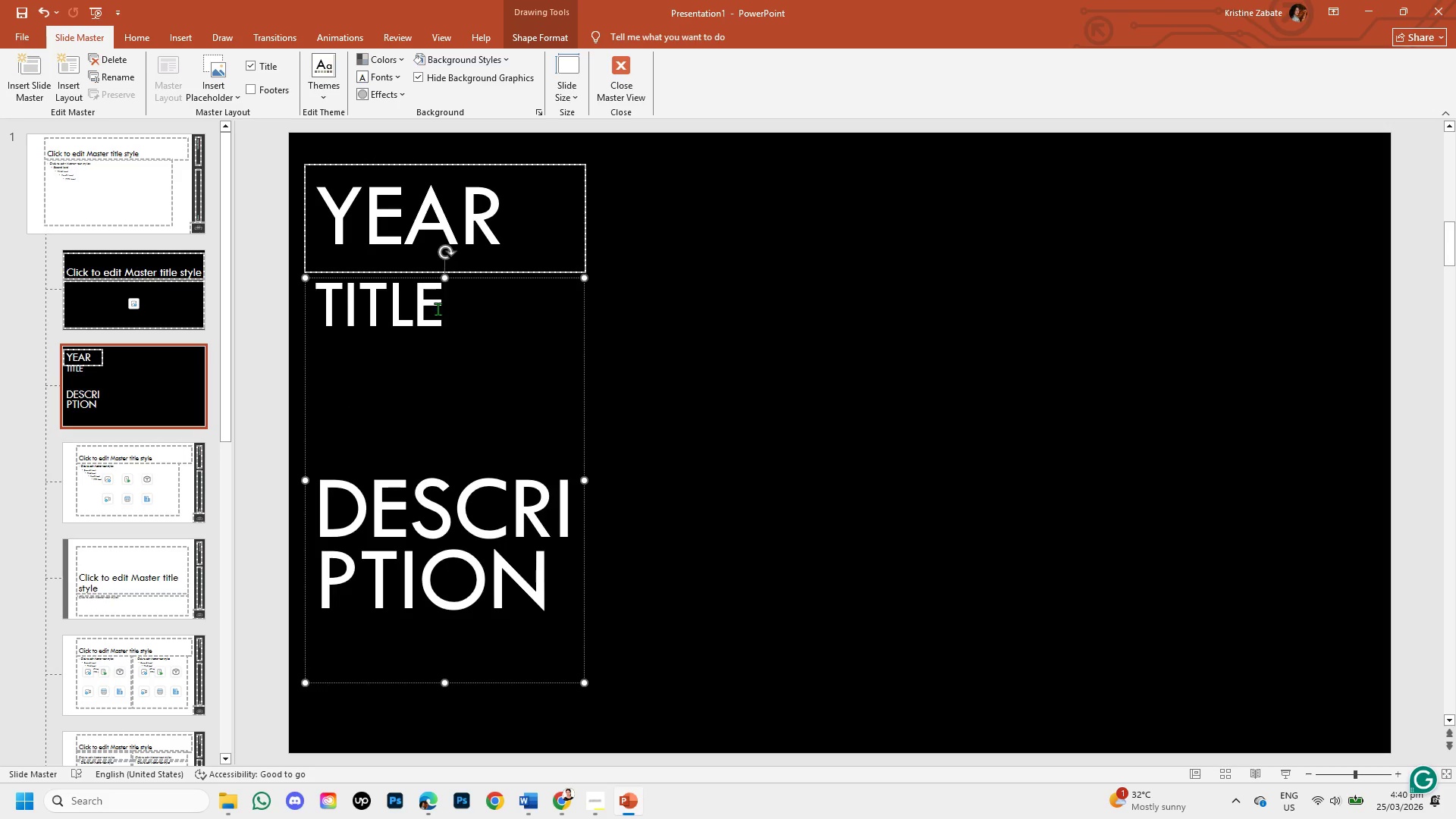 
left_click_drag(start_coordinate=[438, 309], to_coordinate=[356, 305])
 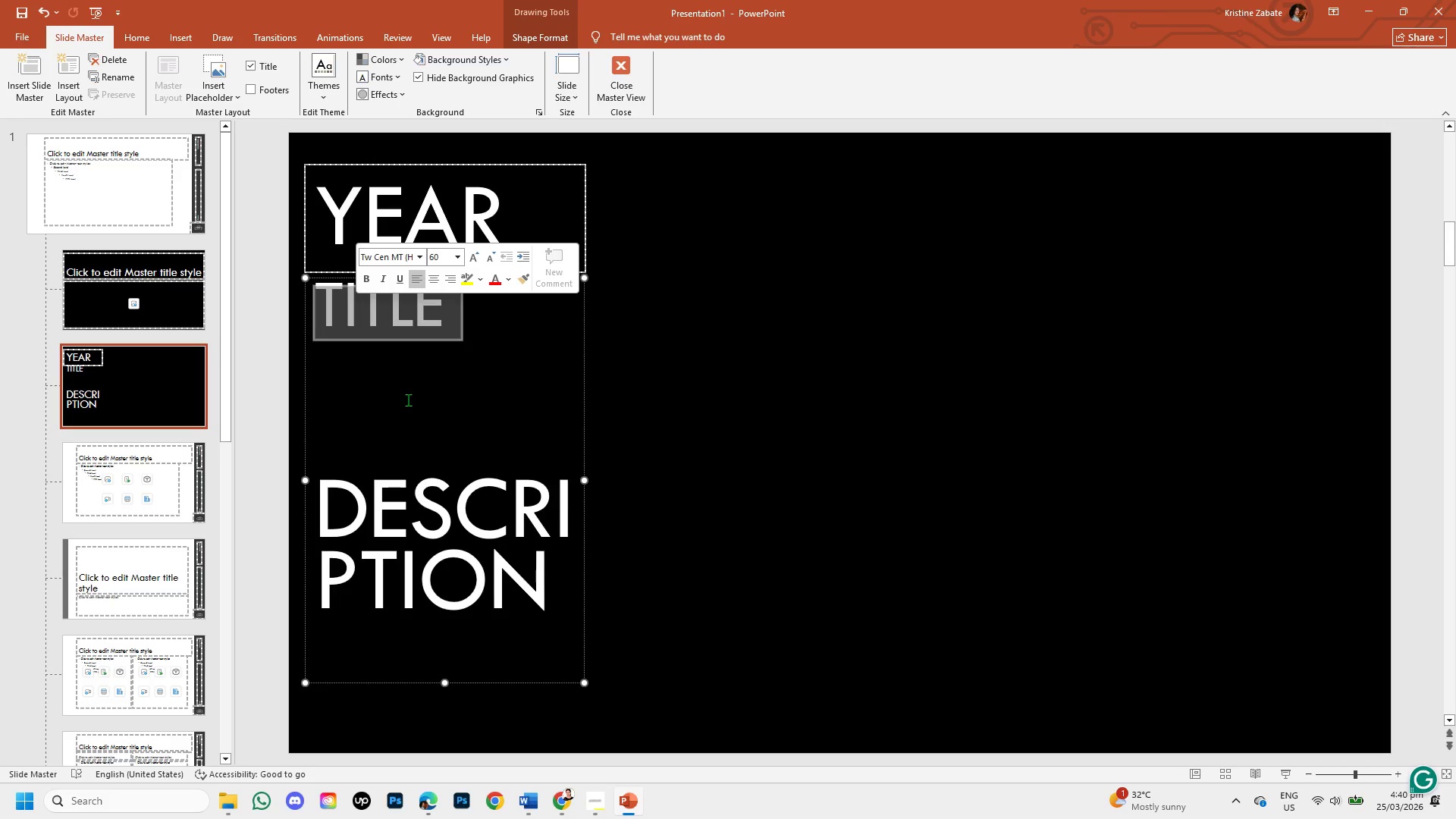 
left_click([380, 410])
 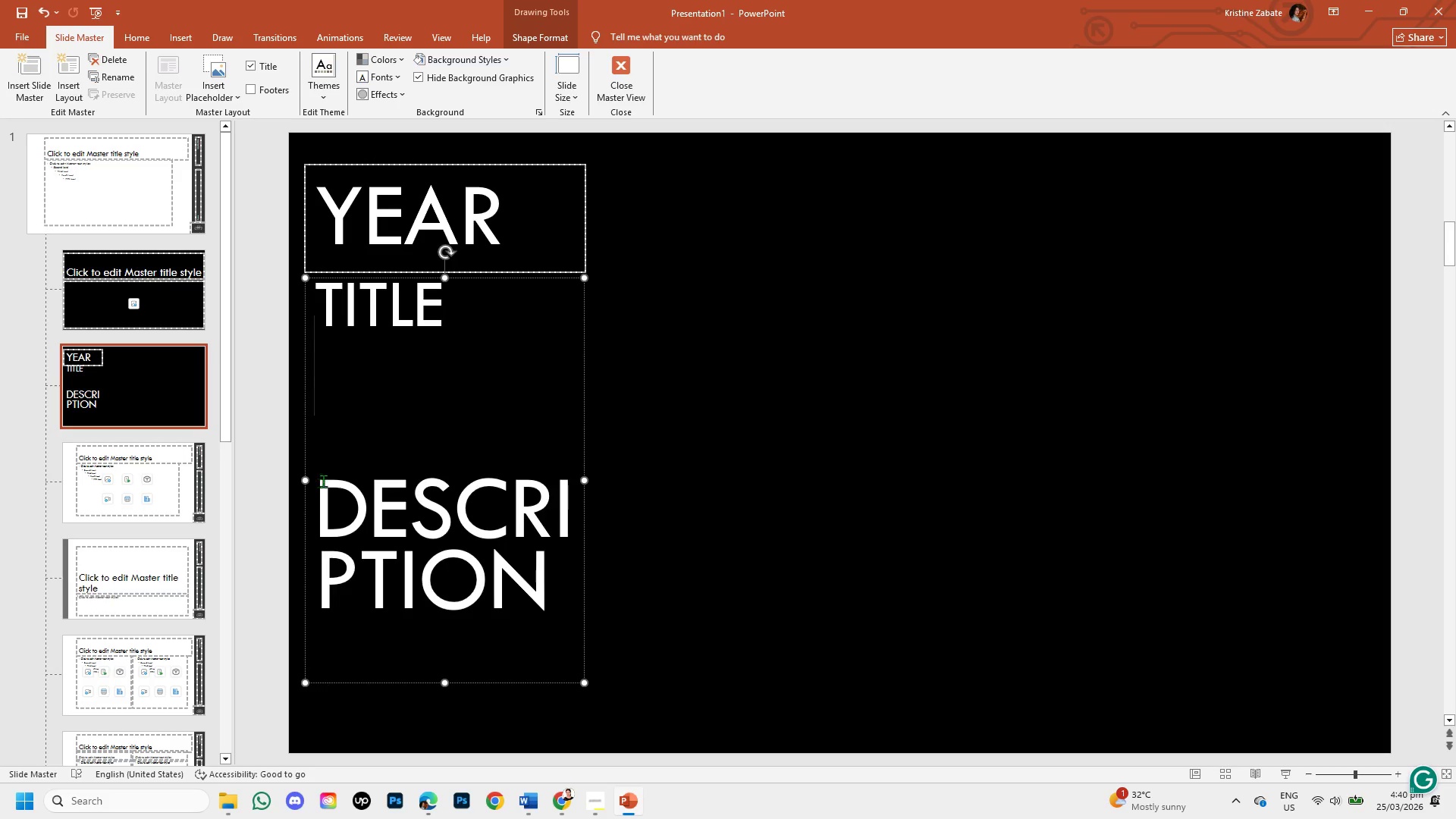 
left_click_drag(start_coordinate=[324, 482], to_coordinate=[559, 611])
 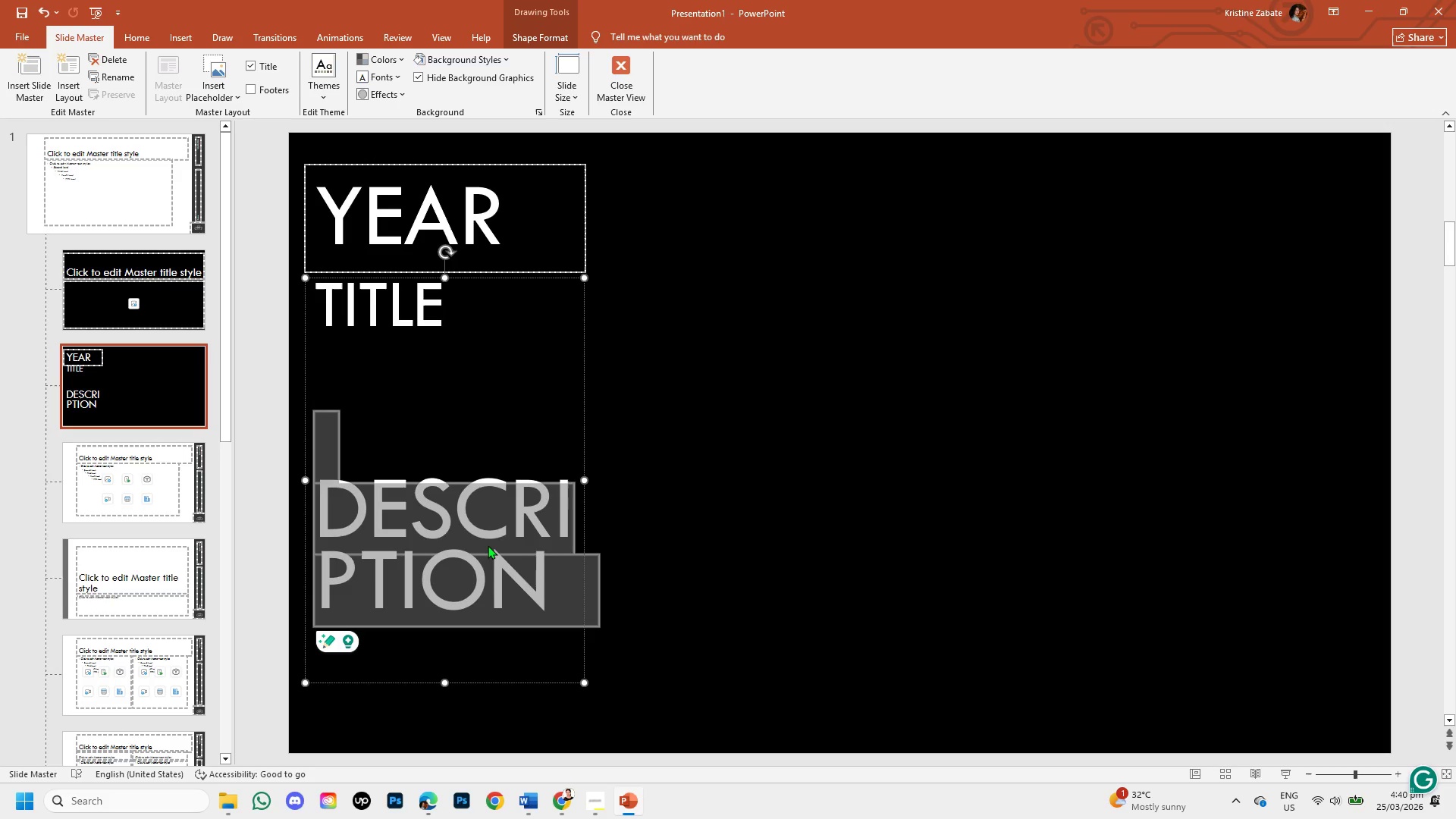 
right_click([485, 543])
 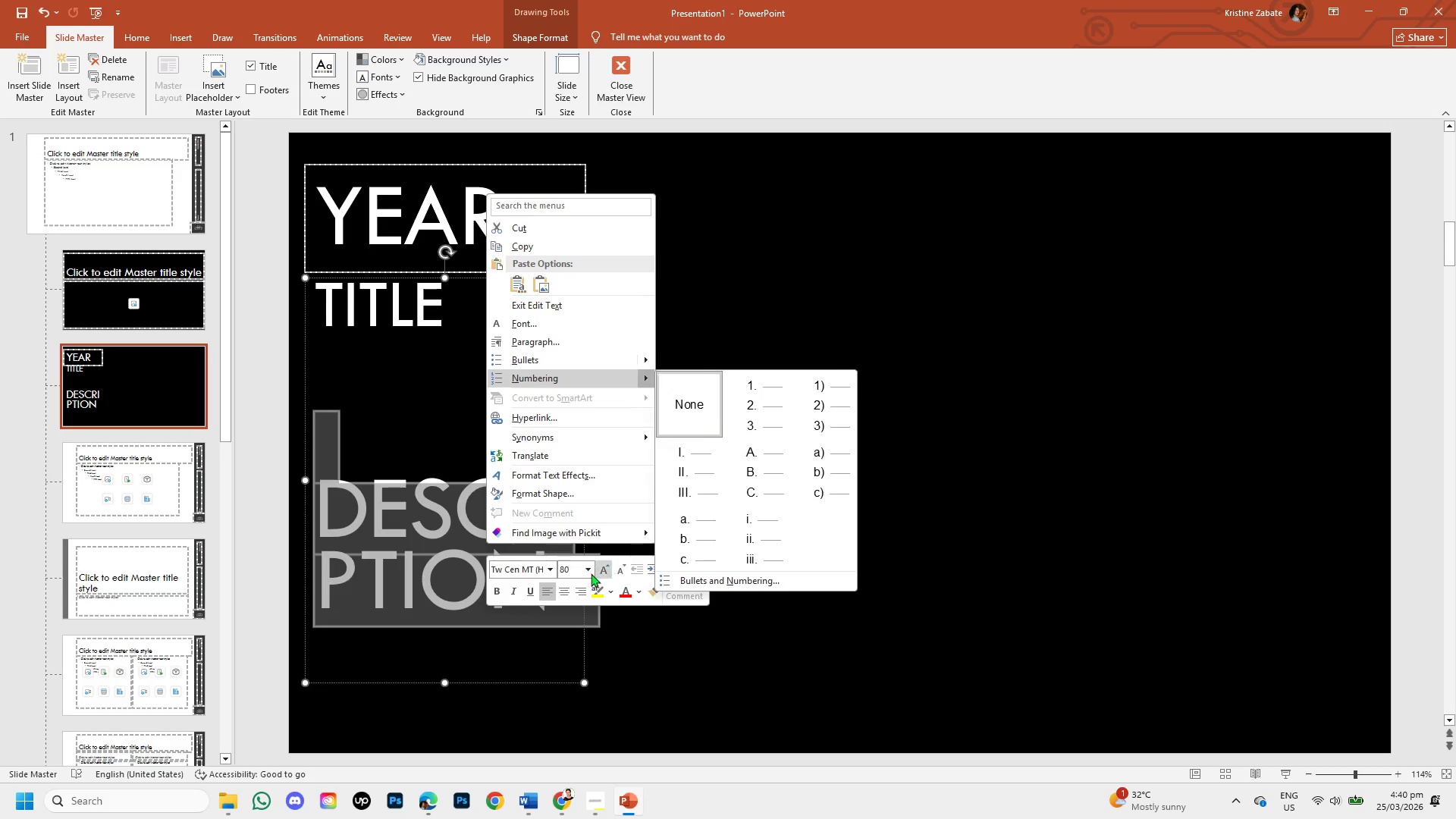 
left_click([615, 569])
 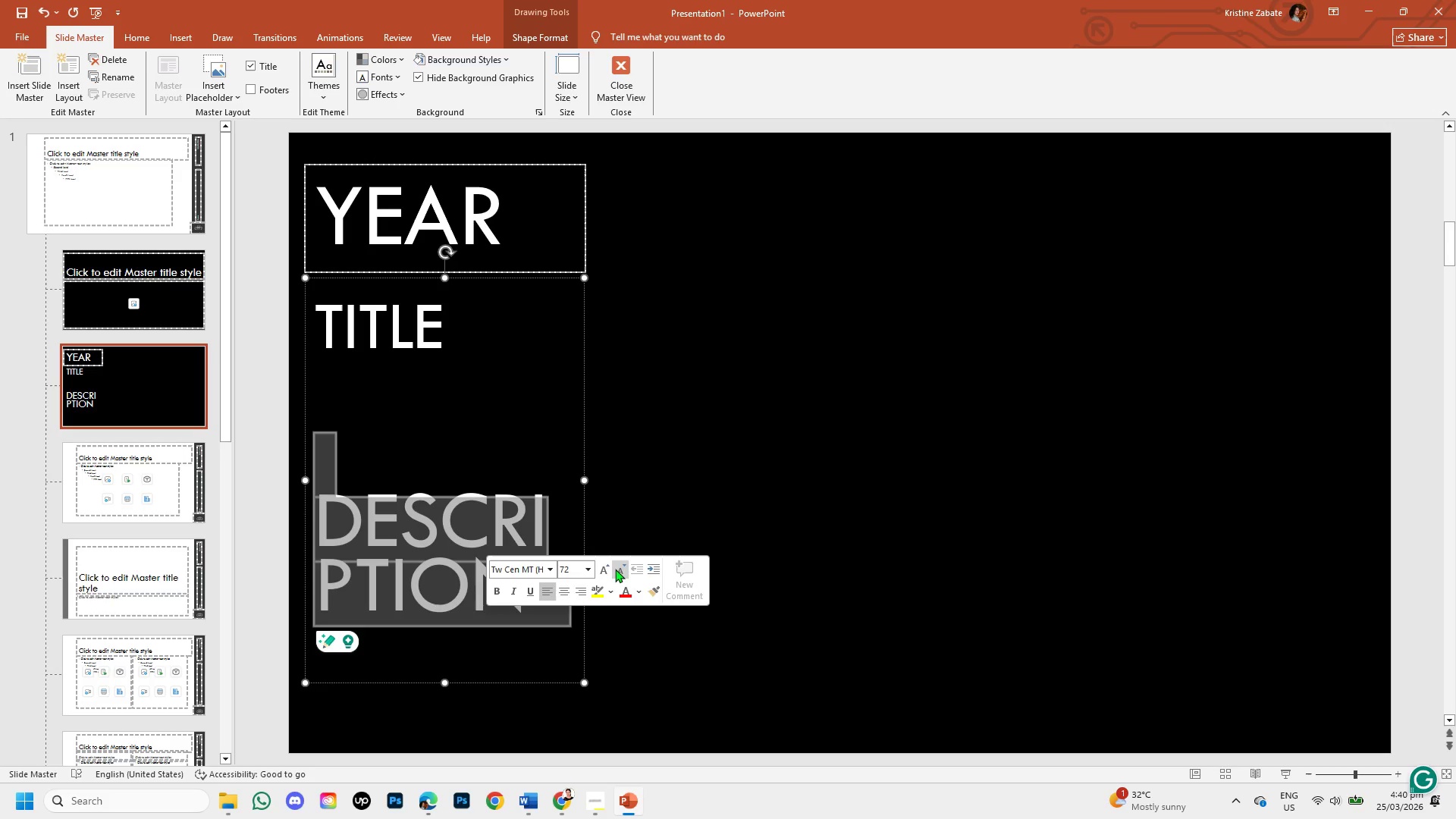 
left_click([615, 569])
 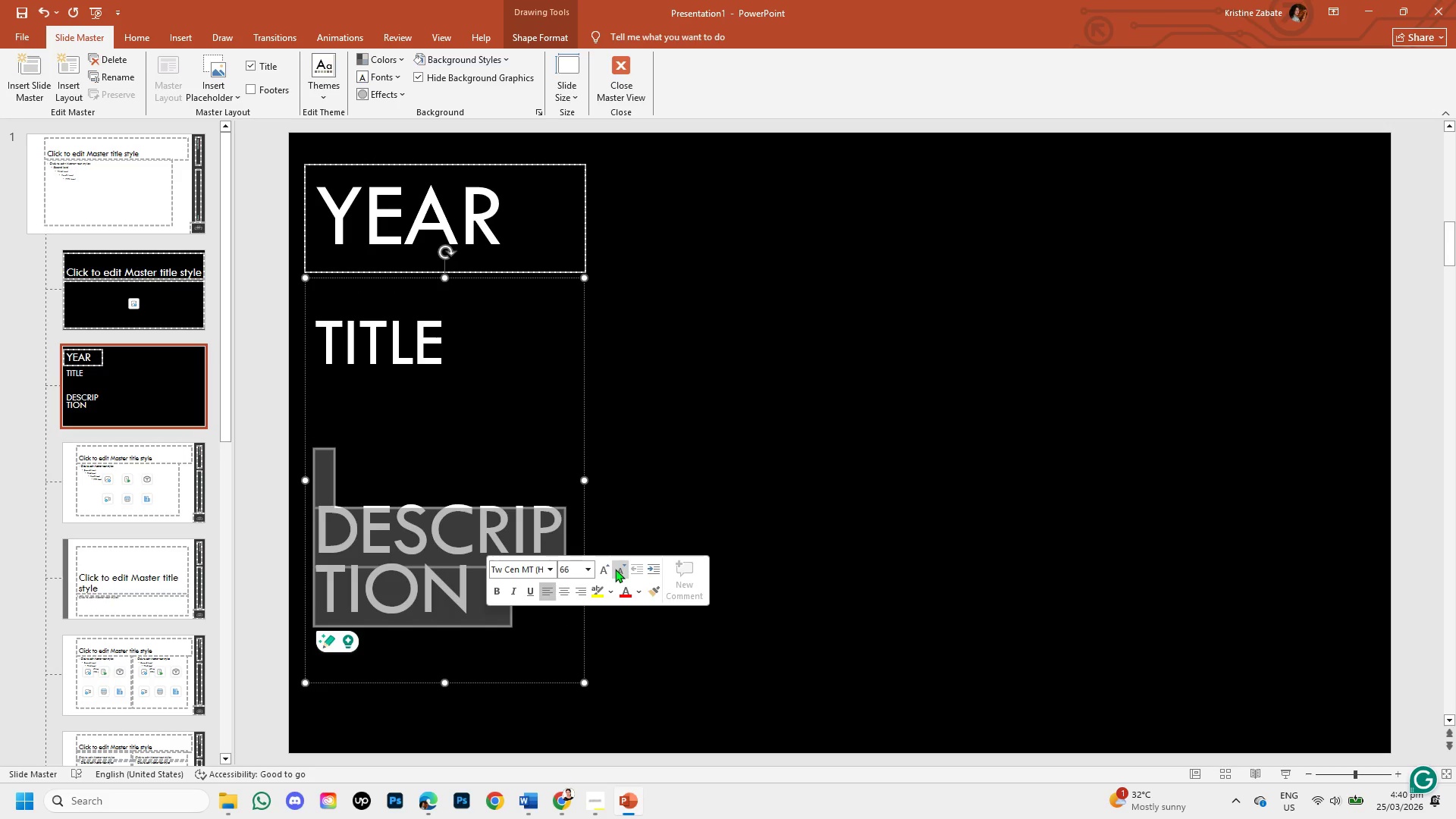 
left_click([615, 569])
 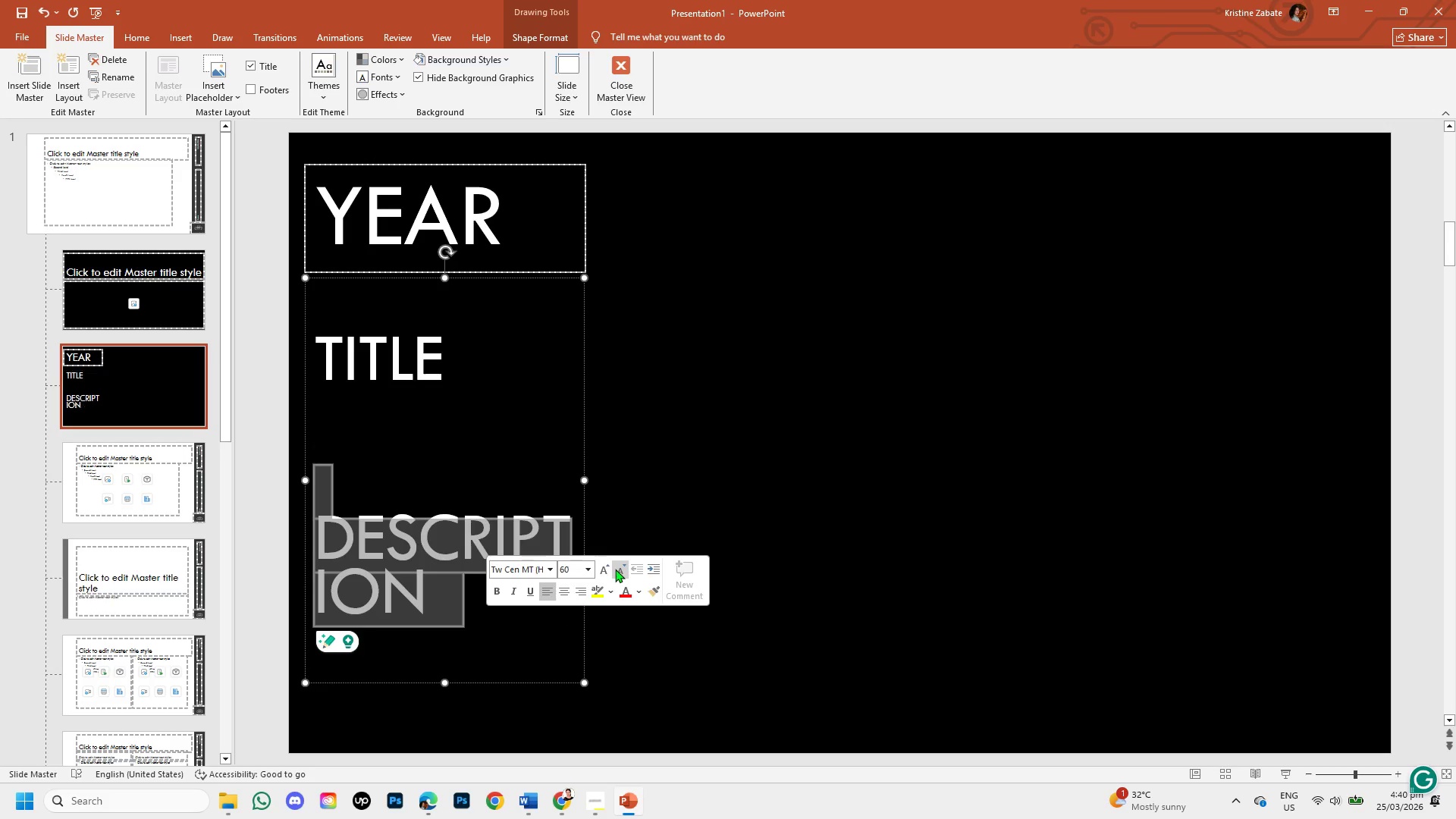 
left_click([615, 569])
 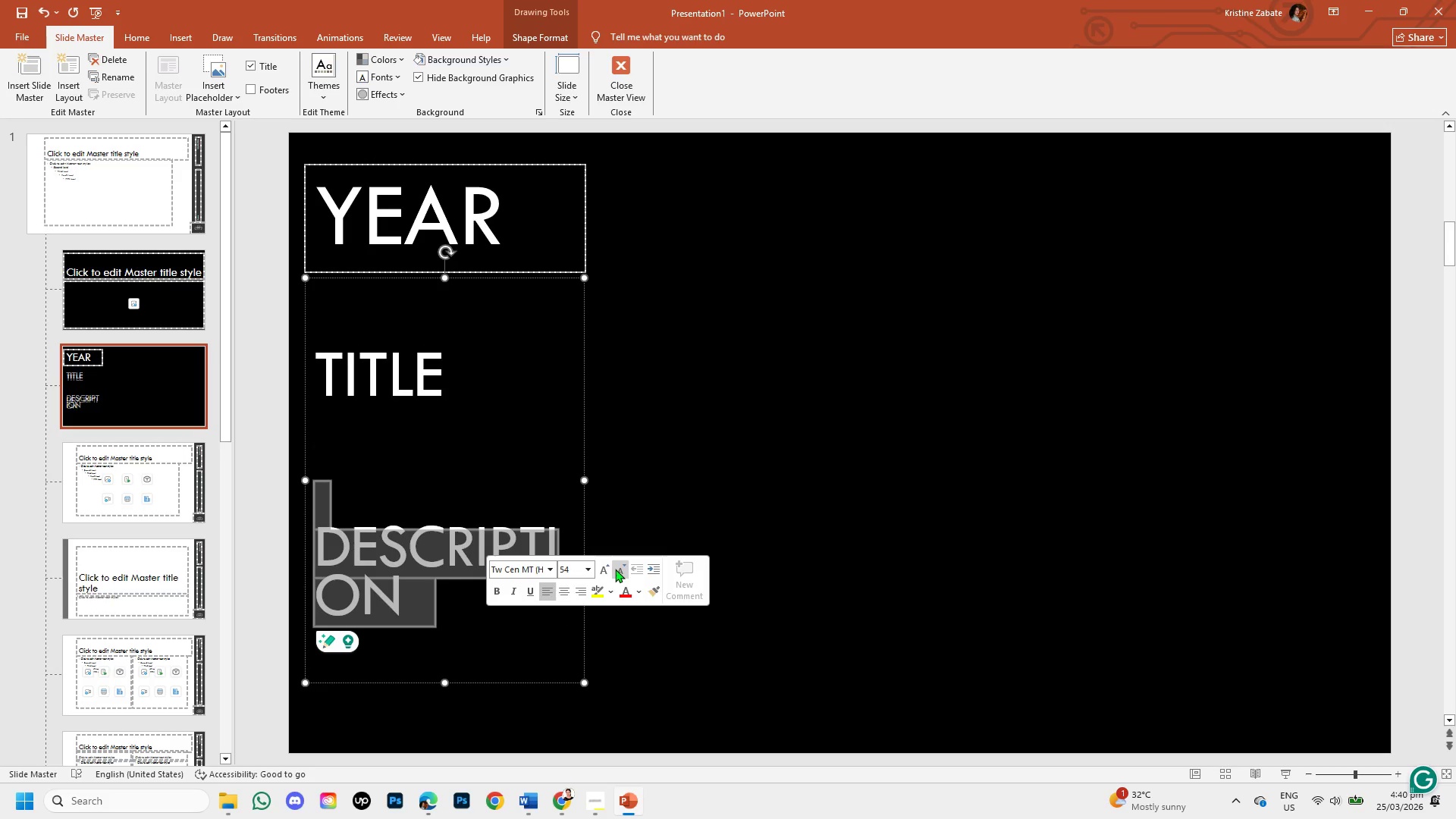 
left_click([615, 569])
 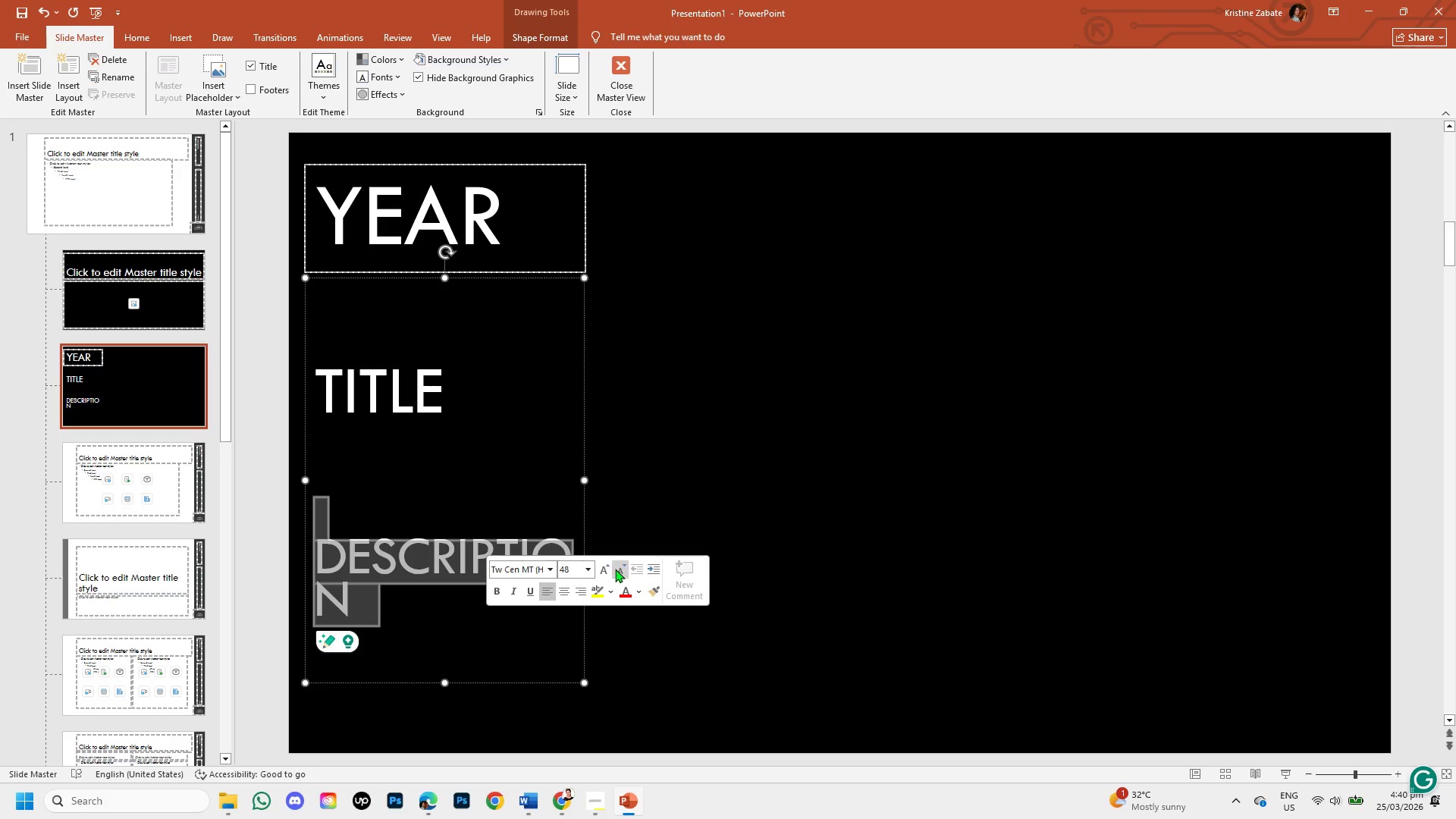 
left_click([615, 569])
 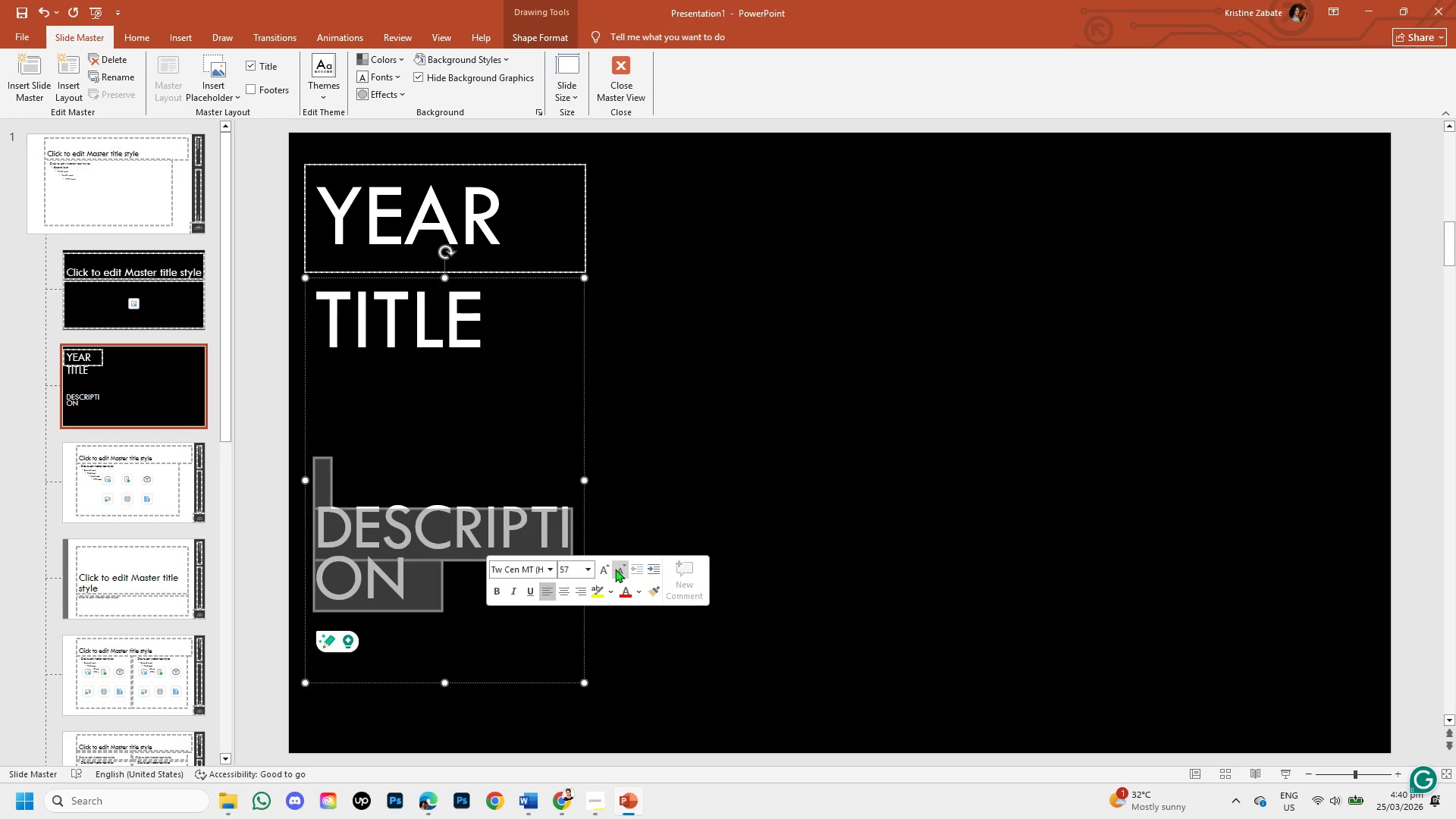 
left_click([615, 569])
 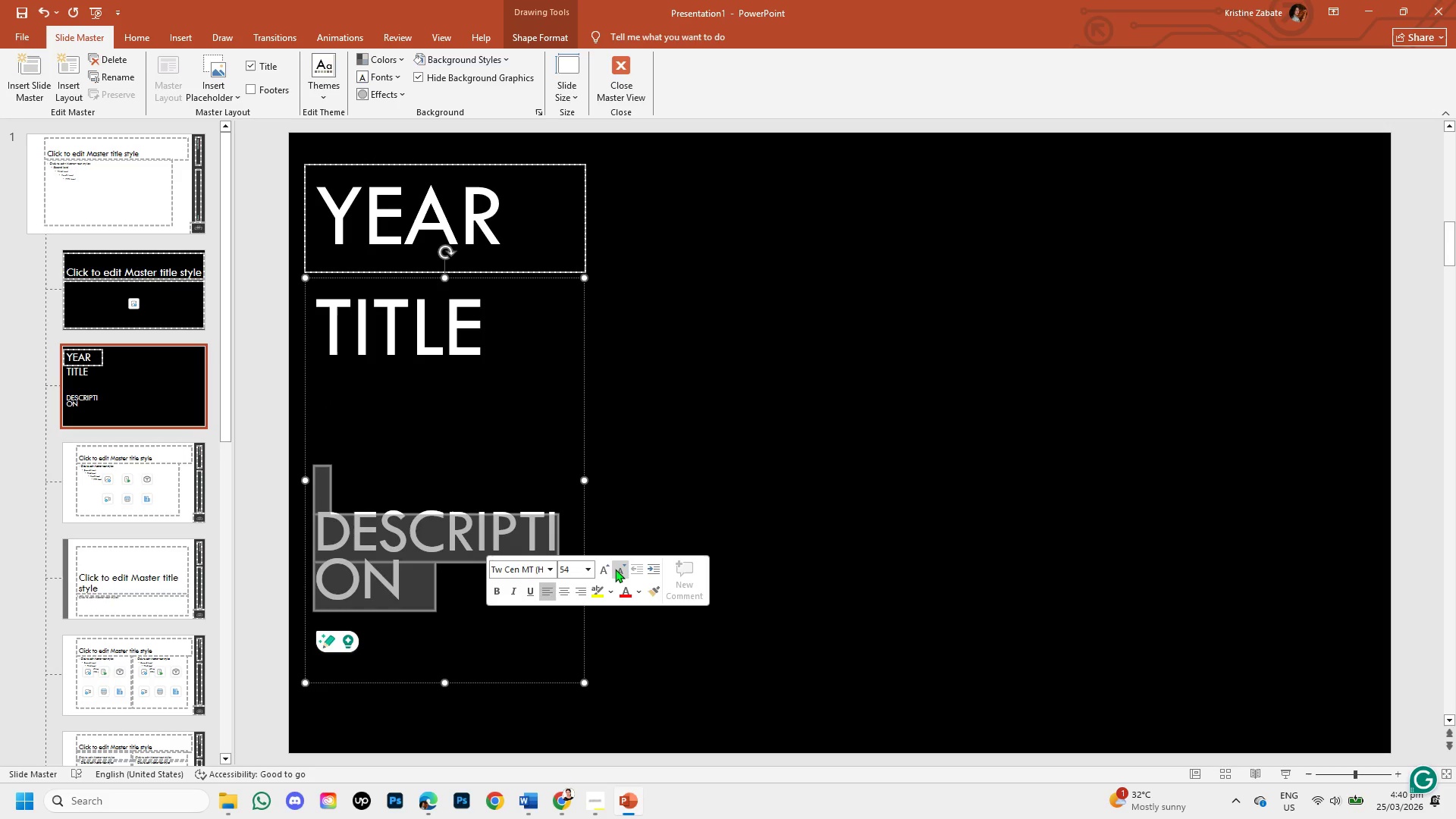 
left_click([615, 569])
 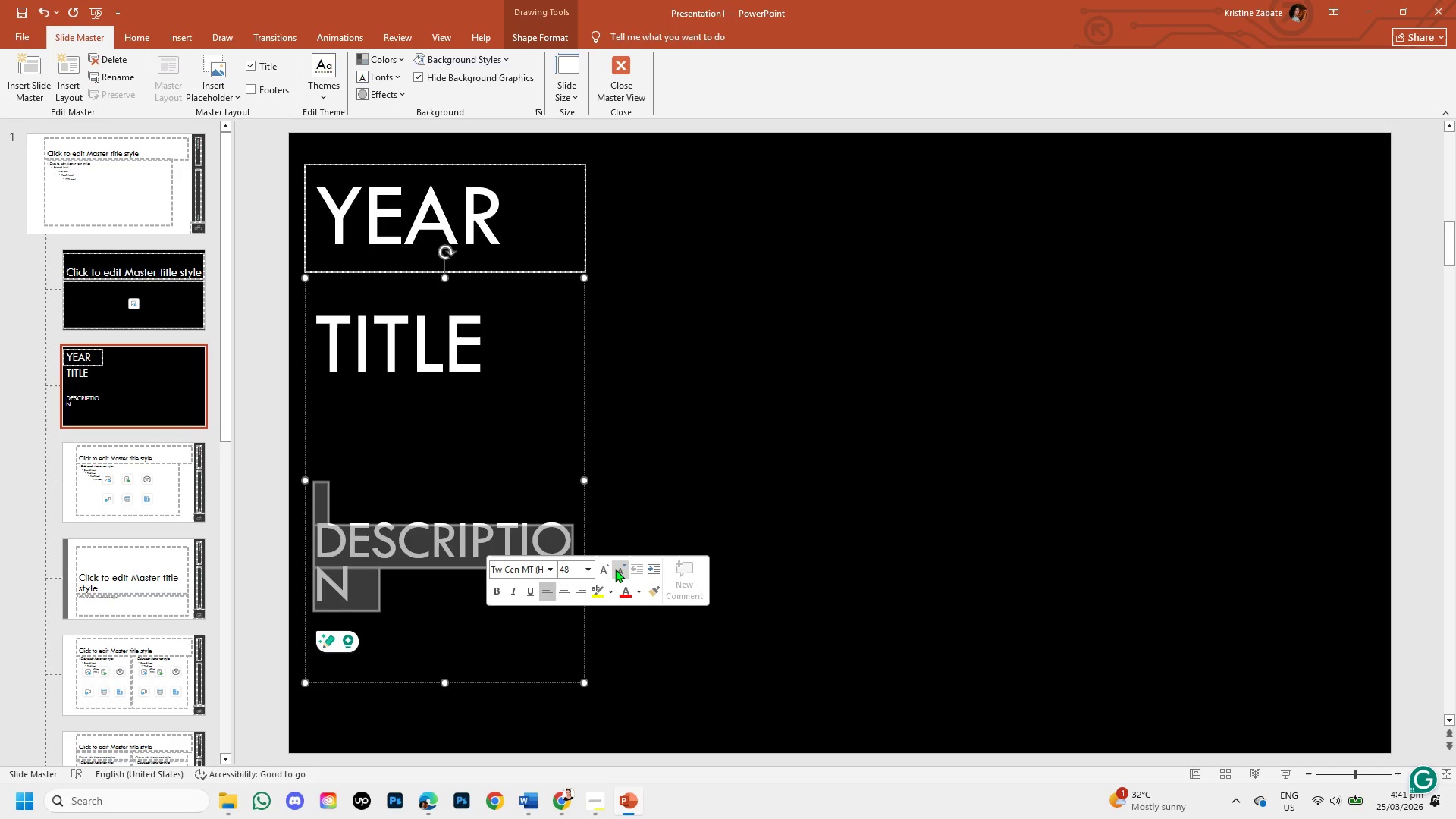 
left_click([615, 569])
 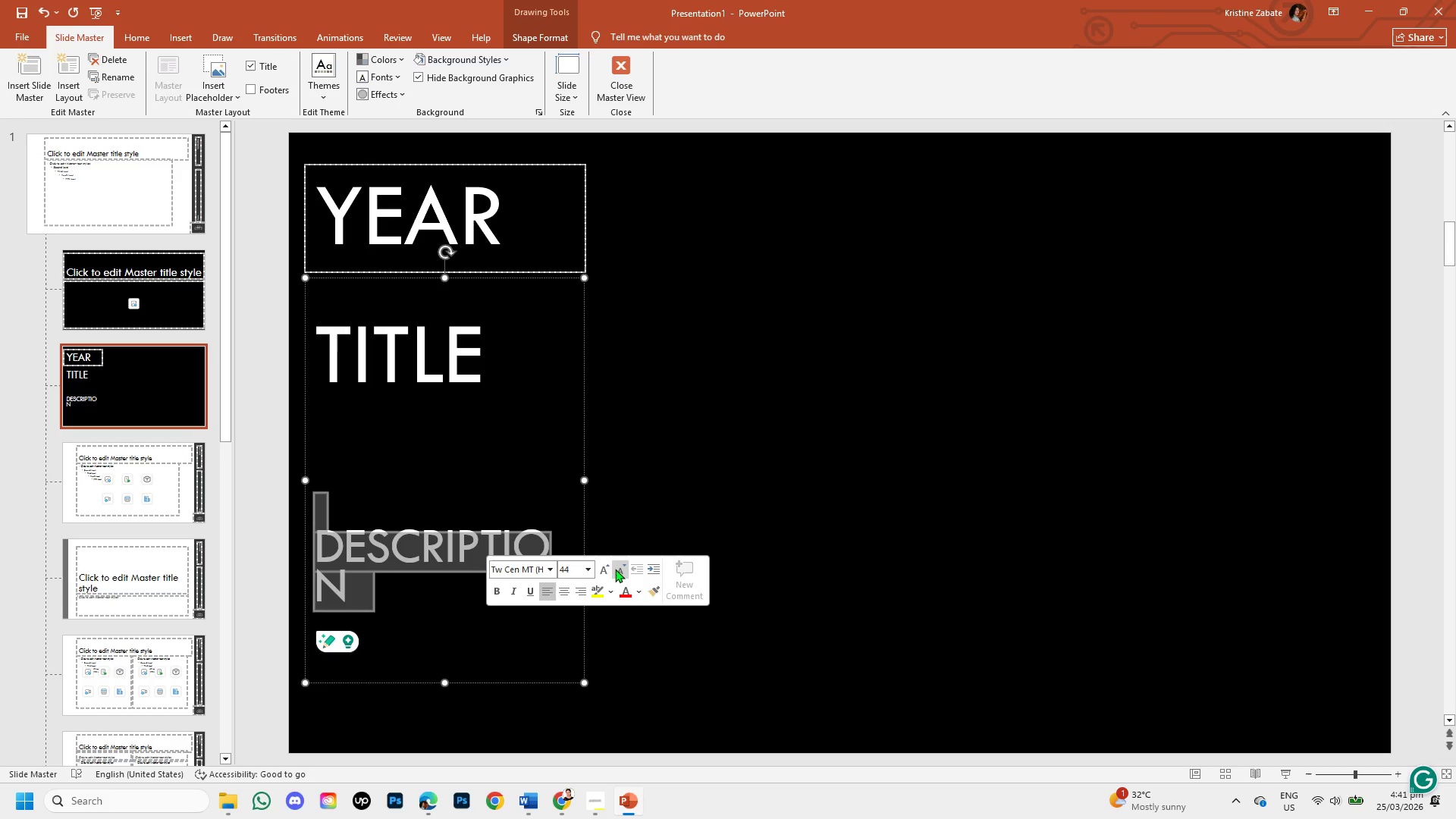 
left_click([615, 569])
 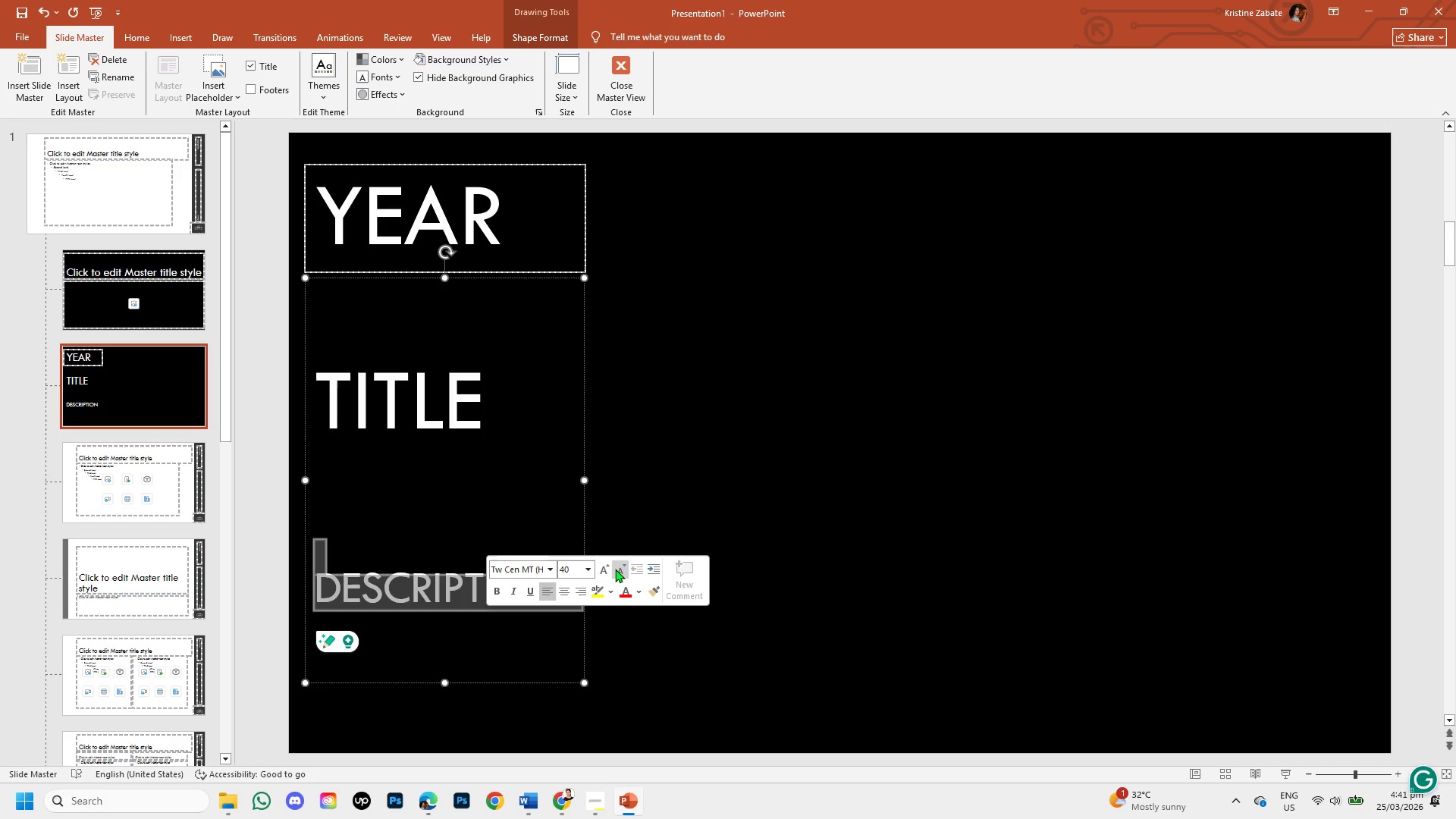 
left_click([615, 569])
 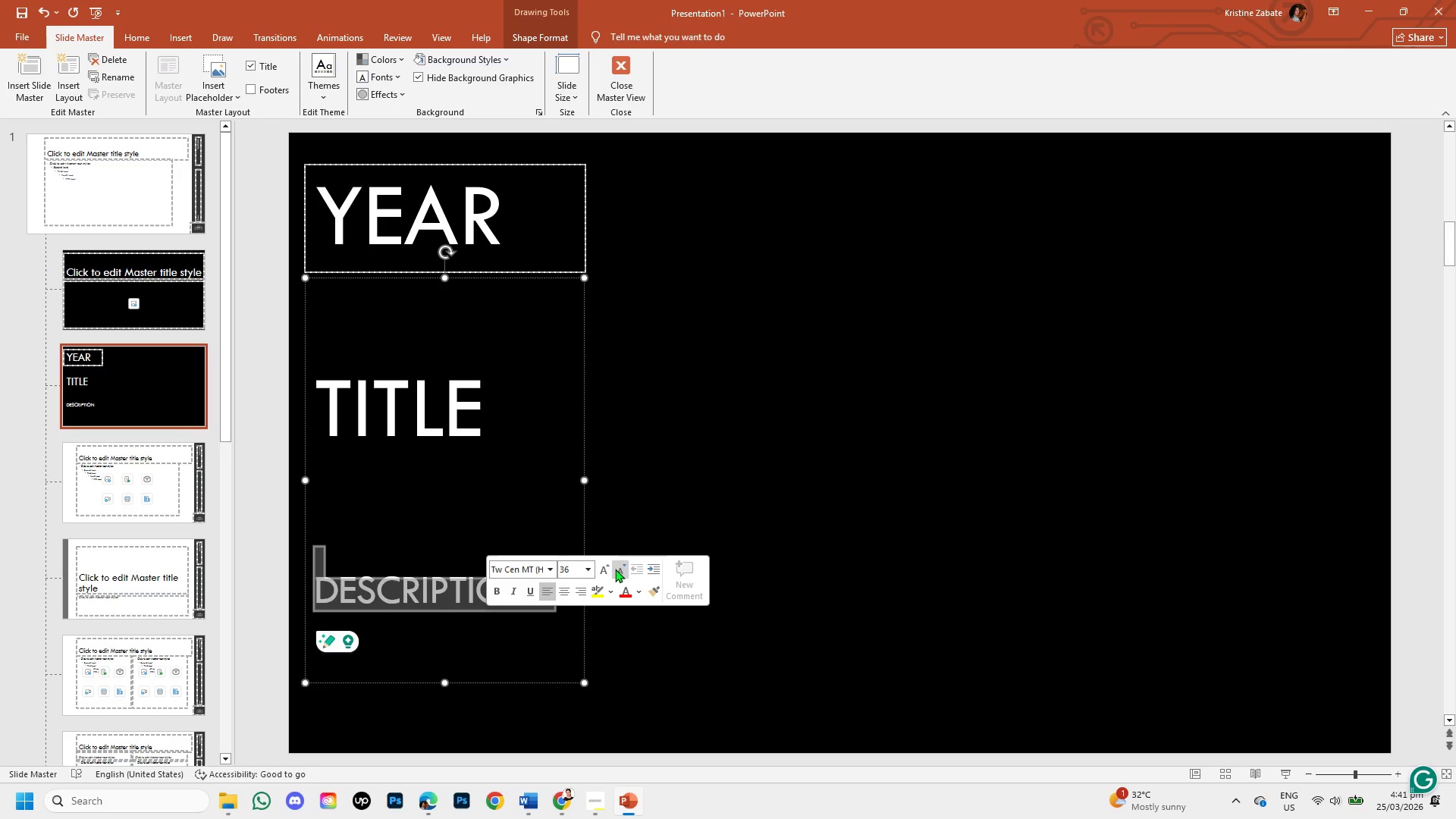 
left_click([615, 569])
 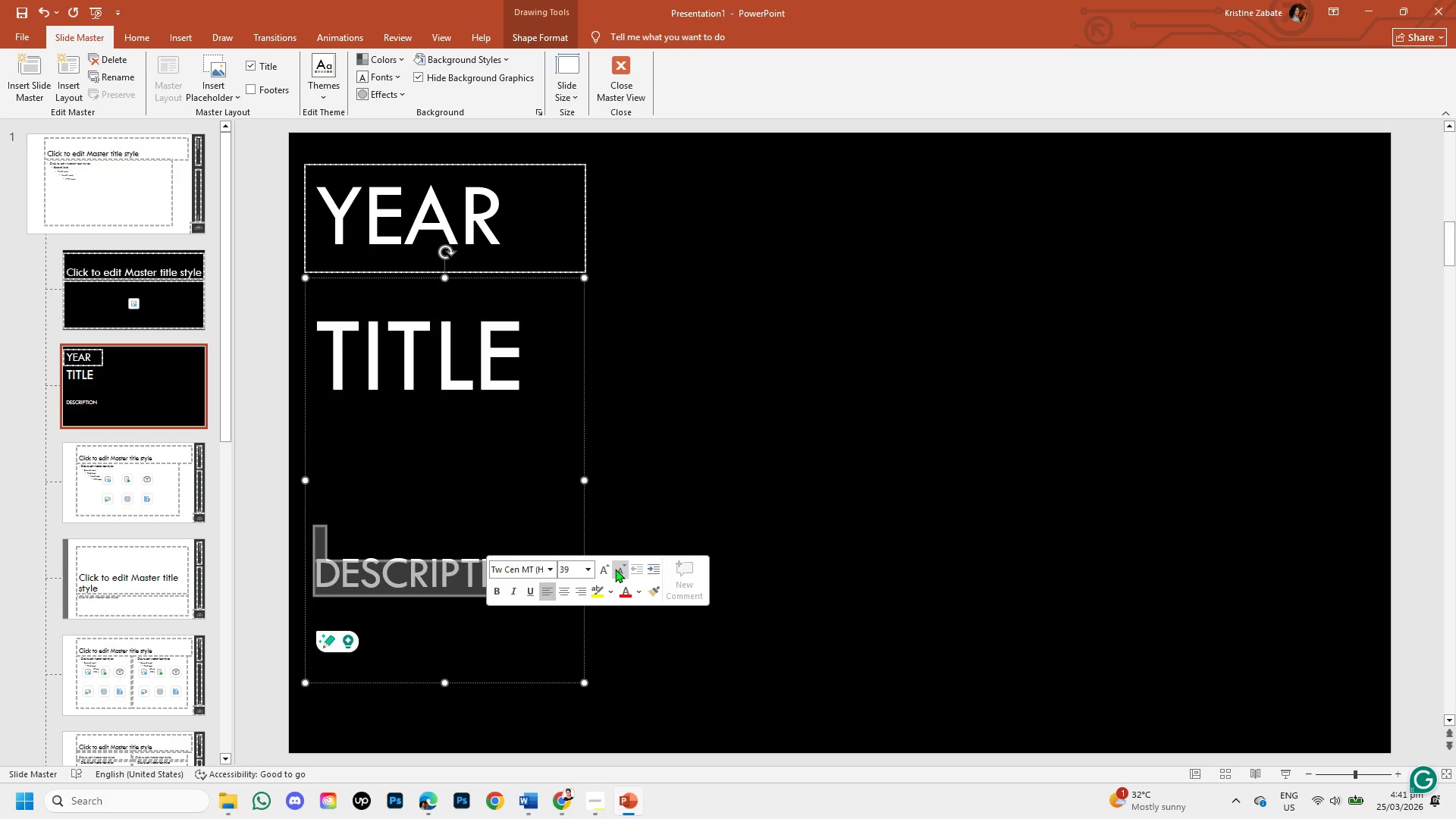 
right_click([615, 569])
 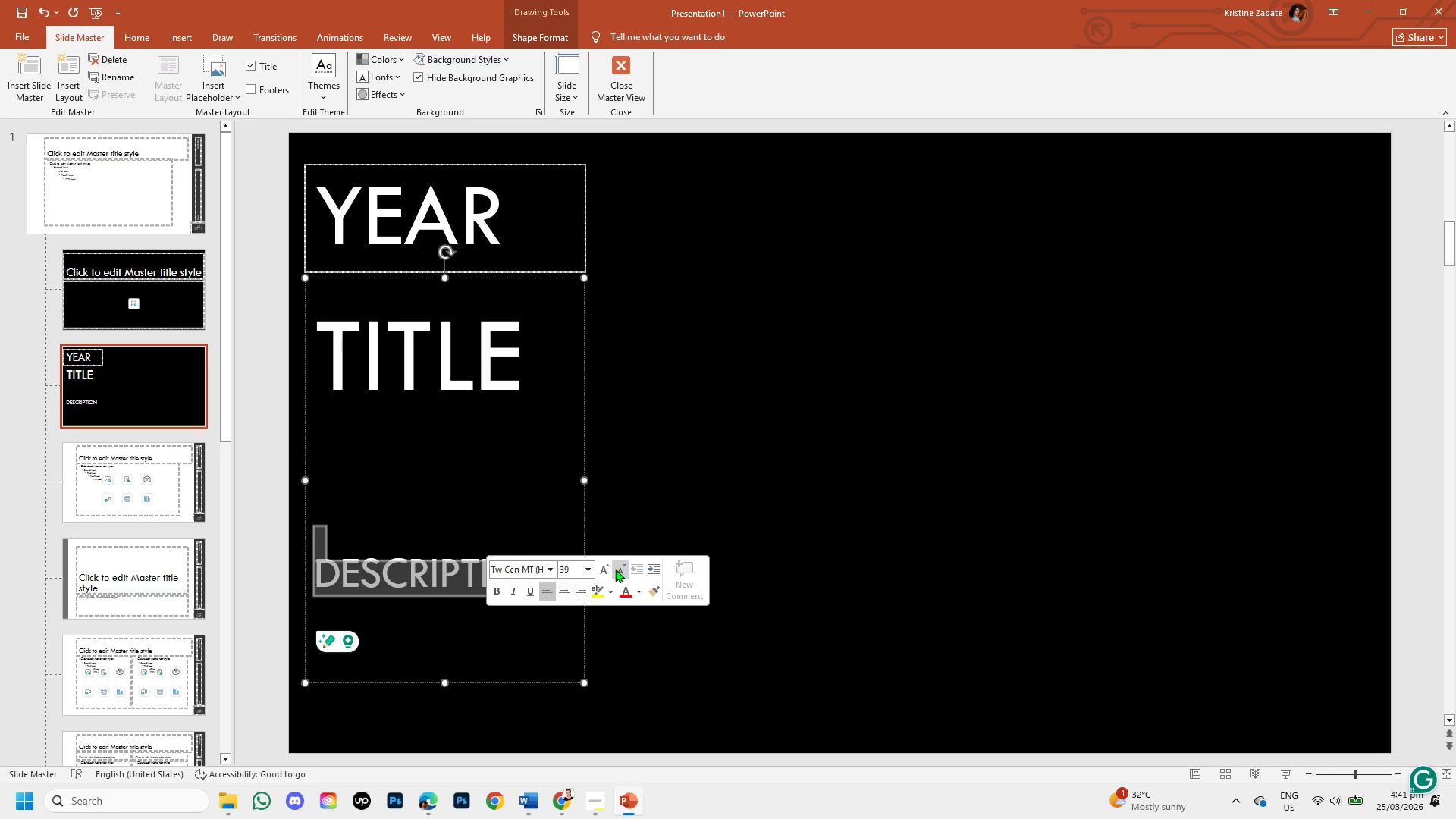 
left_click([615, 569])
 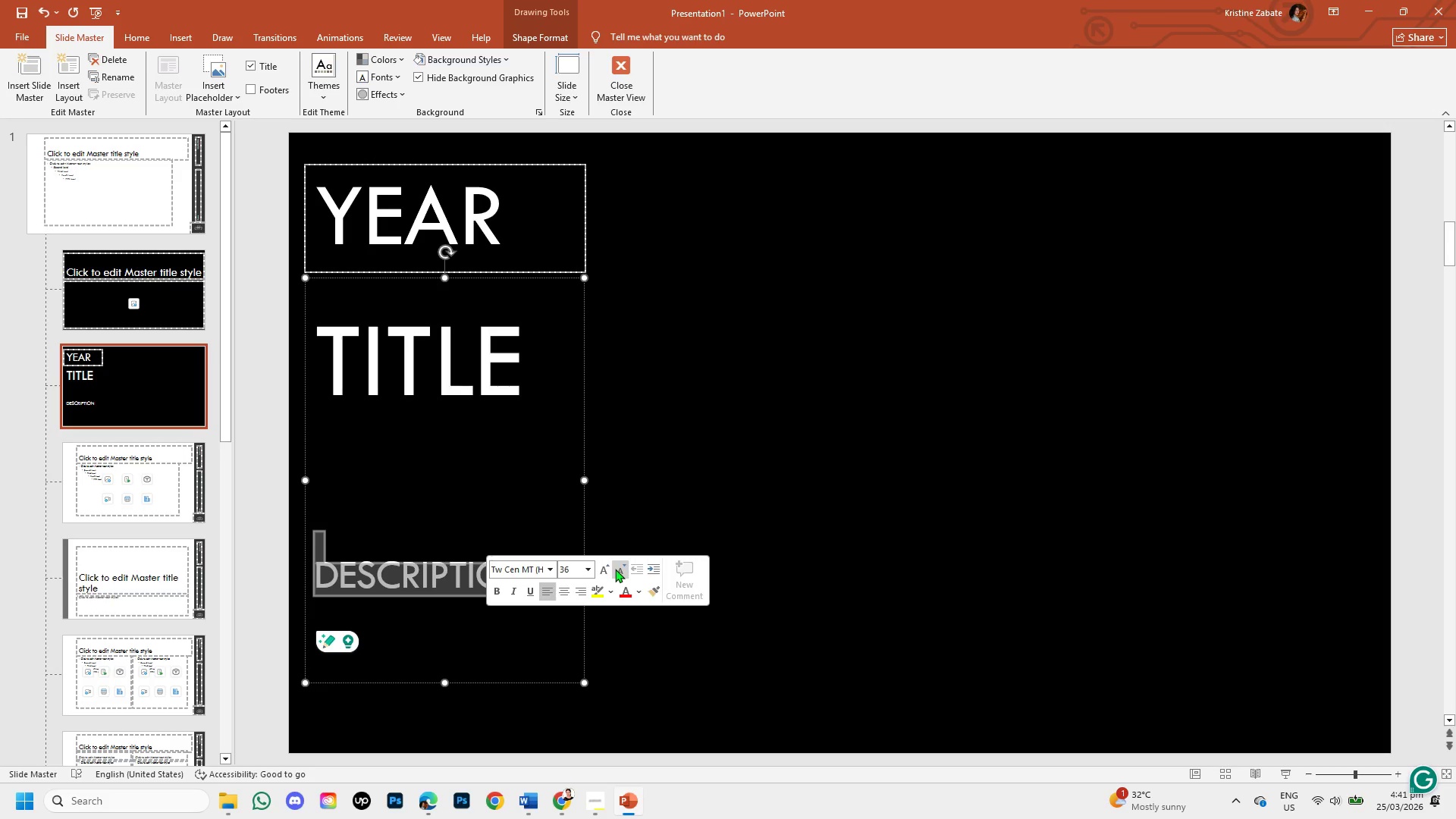 
left_click([615, 569])
 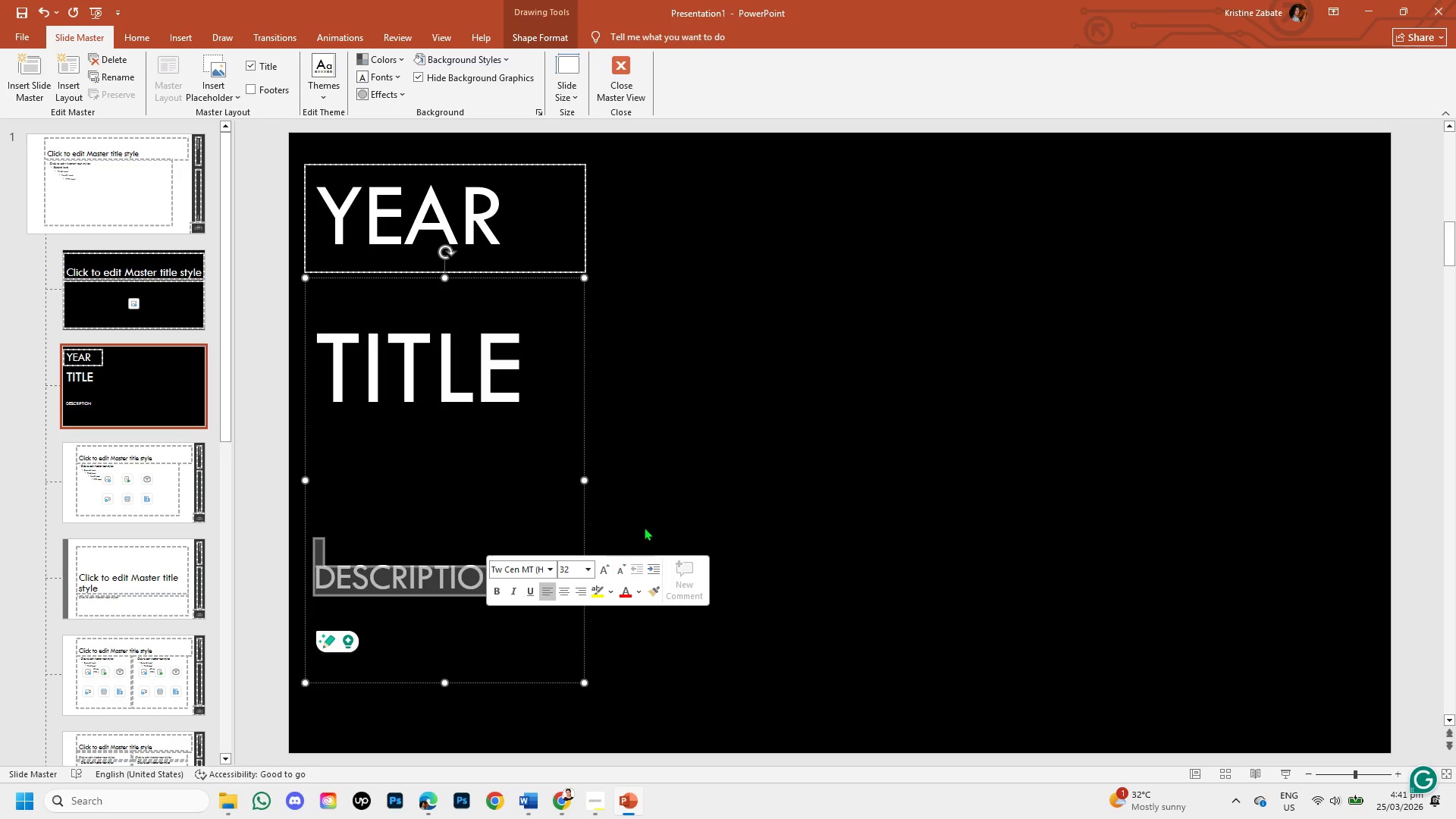 
left_click([655, 475])
 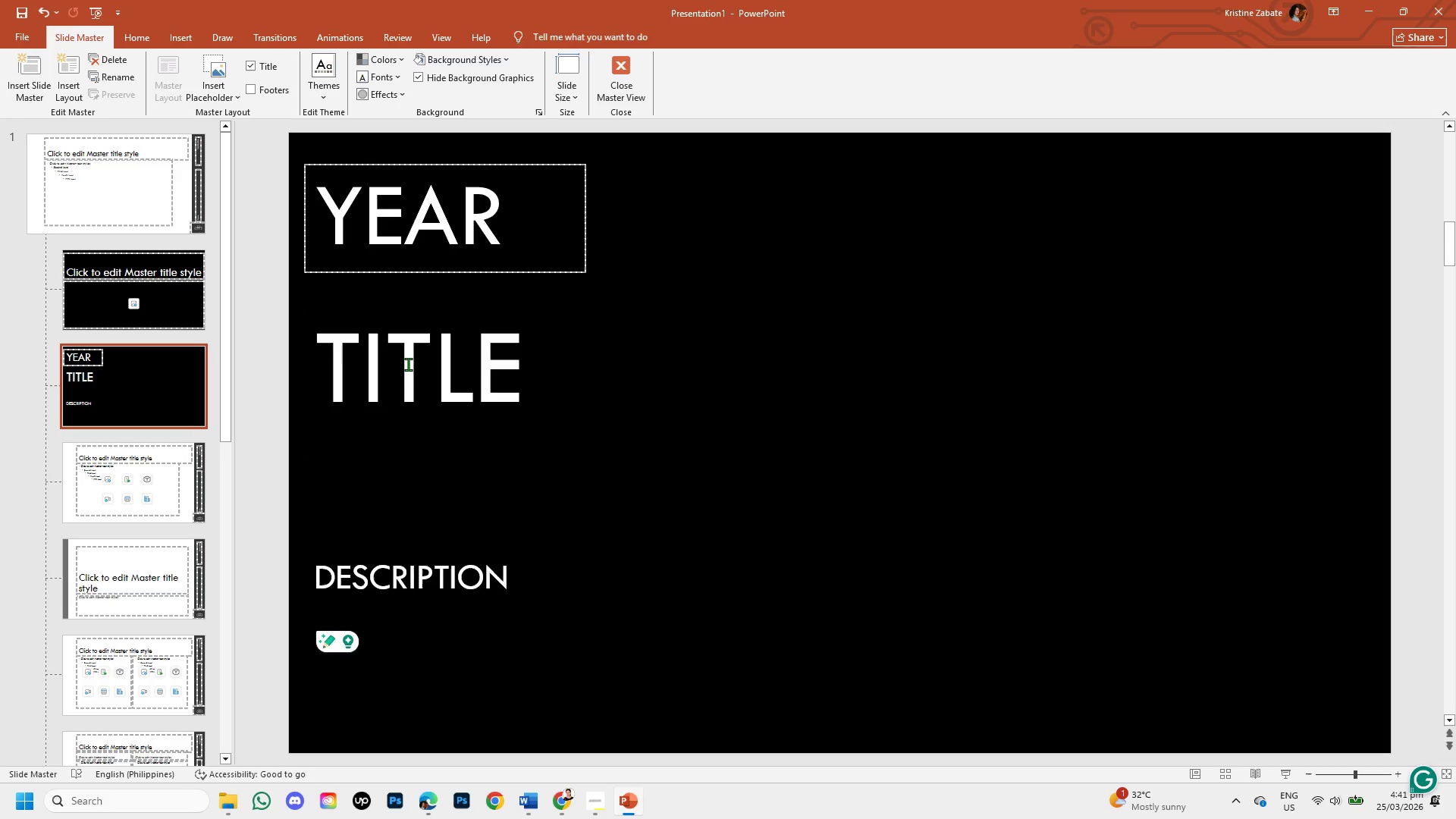 
left_click([408, 364])
 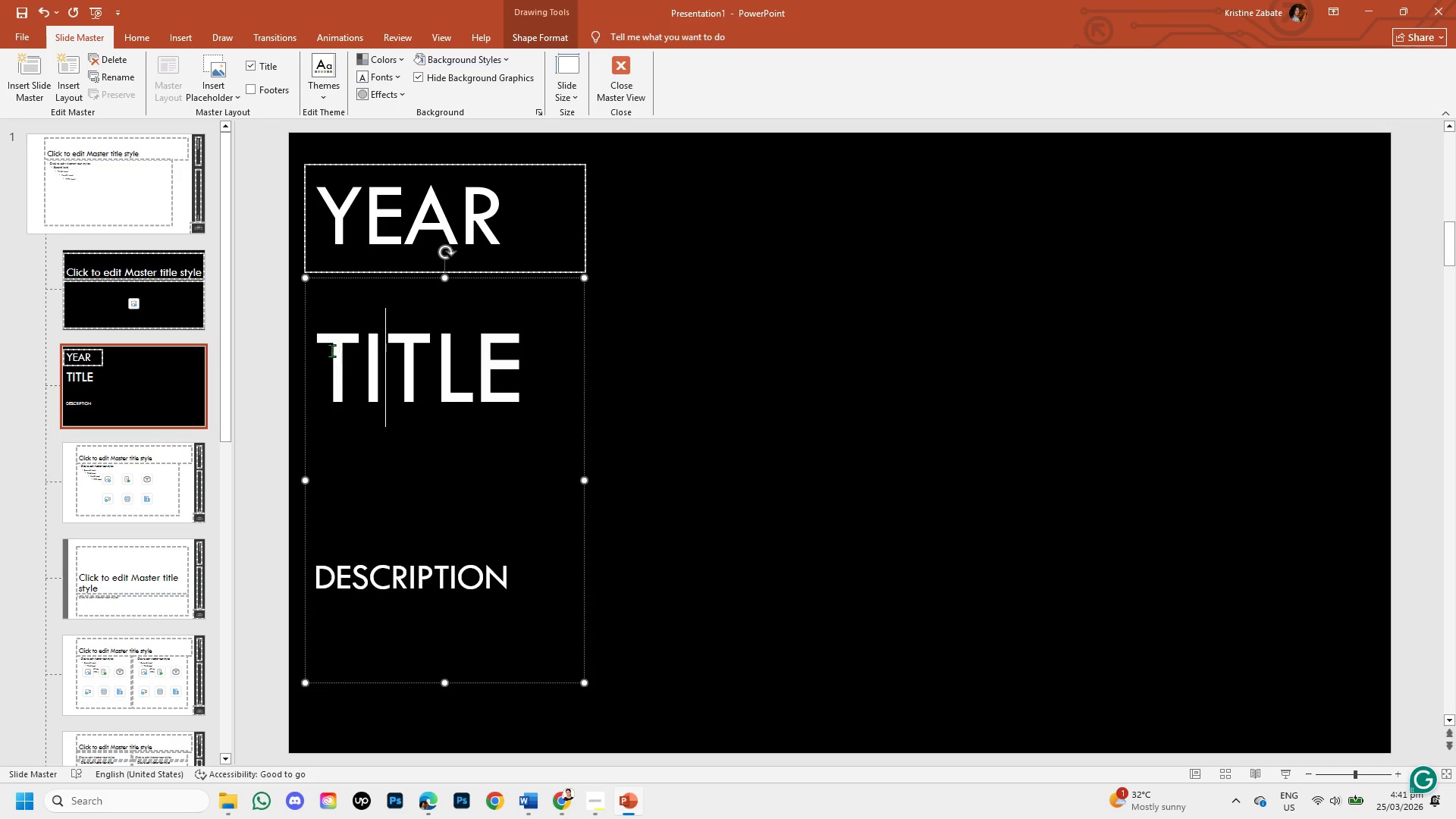 
left_click_drag(start_coordinate=[328, 349], to_coordinate=[518, 358])
 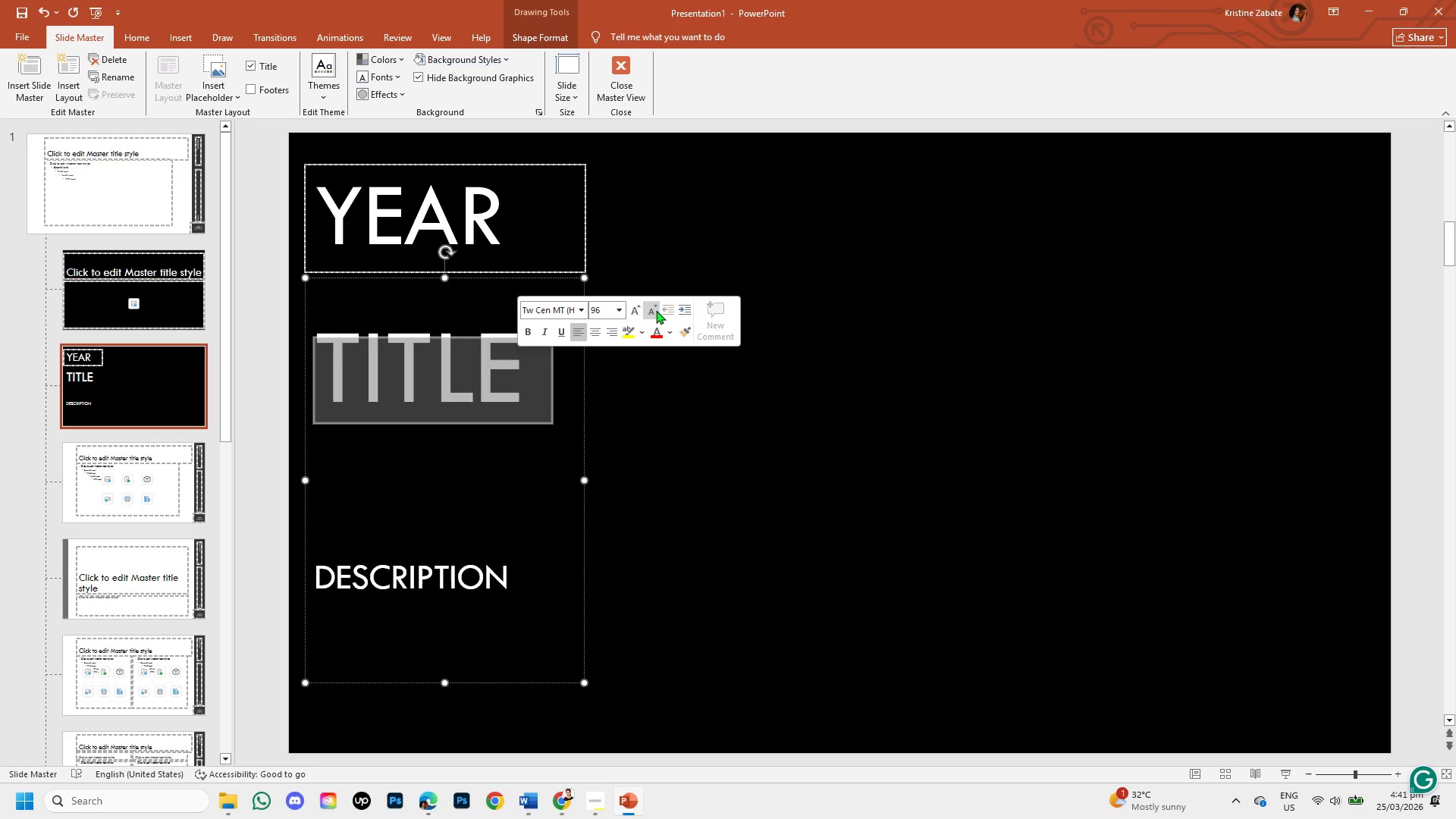 
left_click([655, 310])
 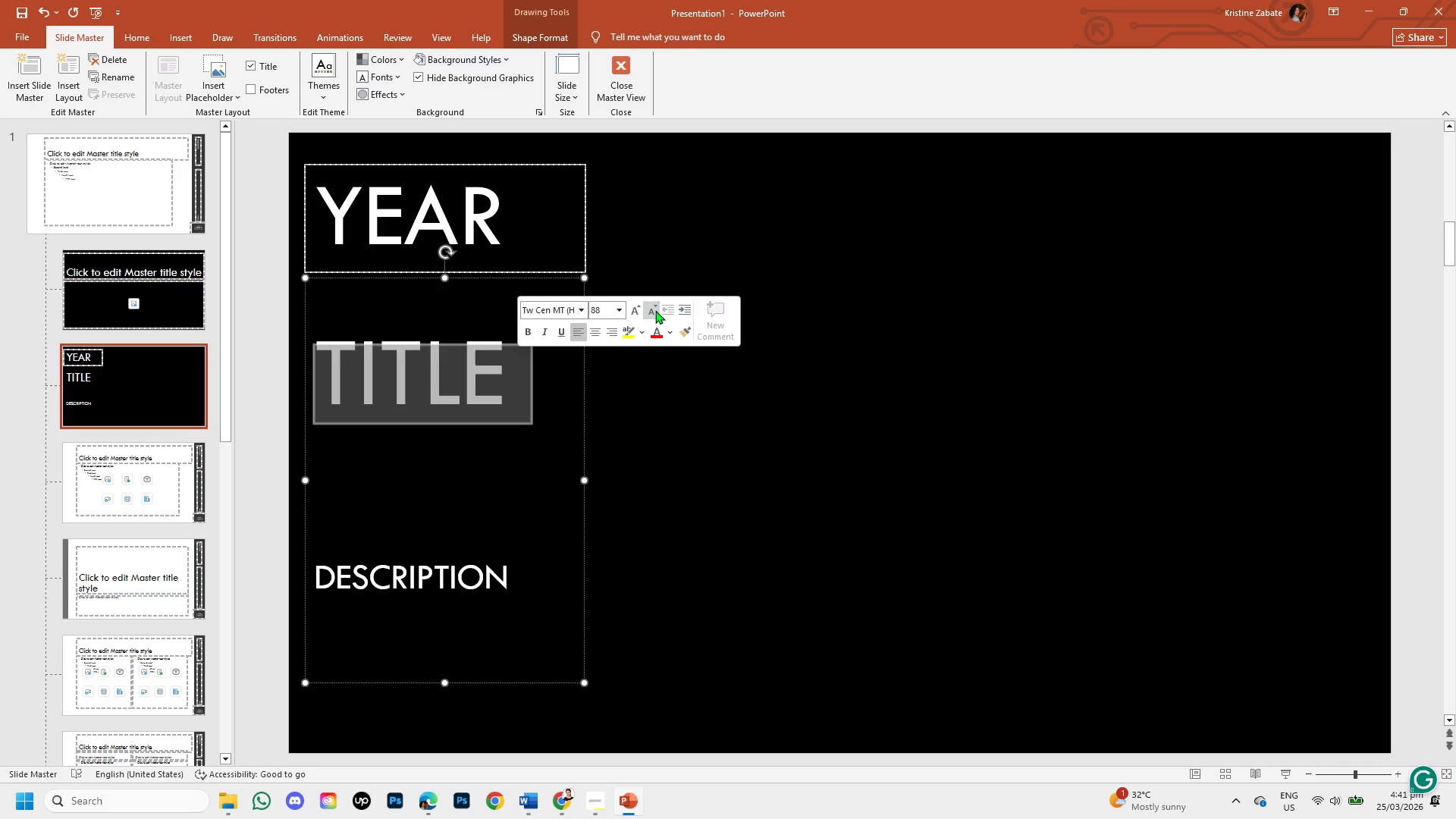 
left_click([655, 310])
 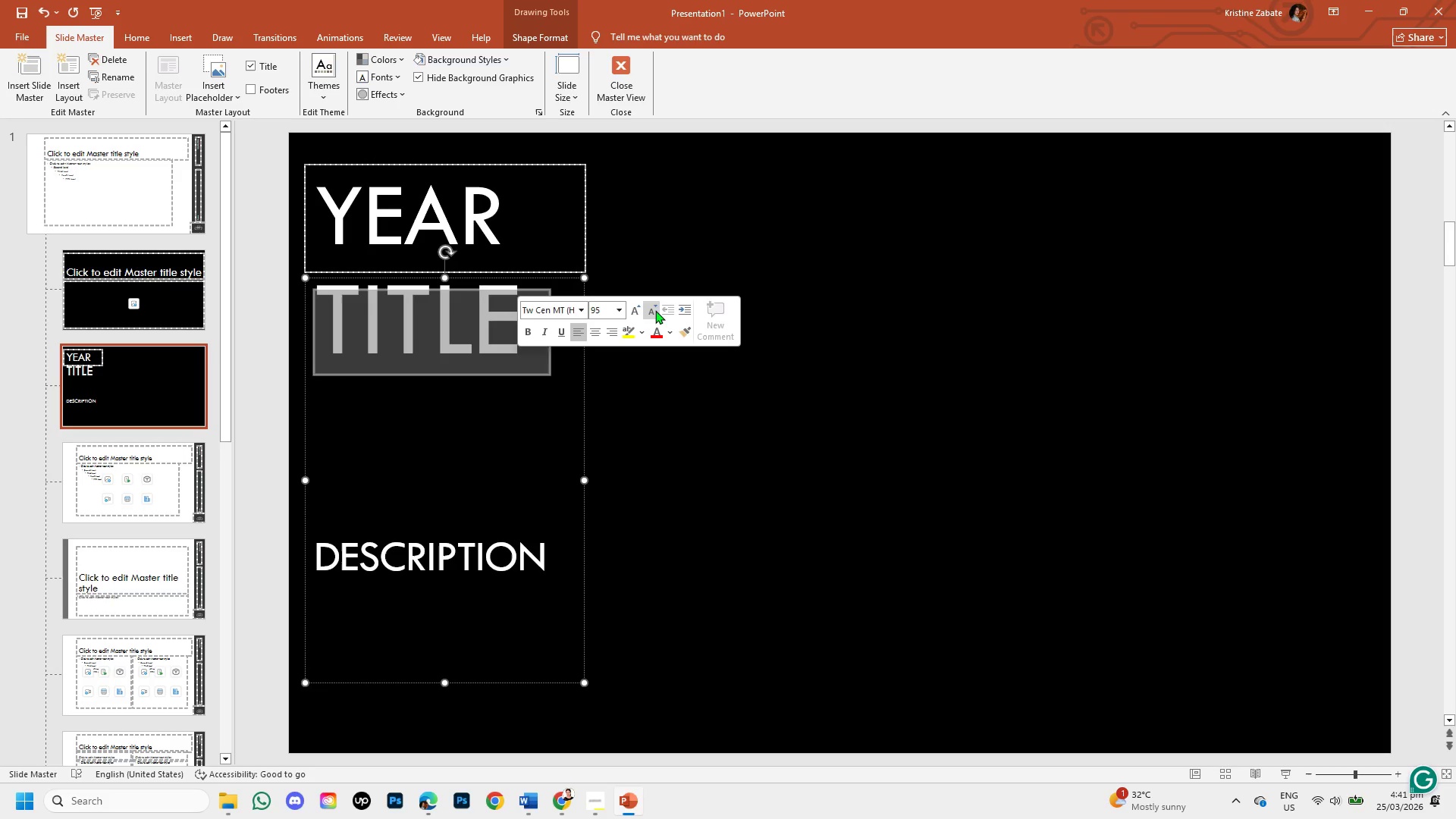 
left_click([655, 310])
 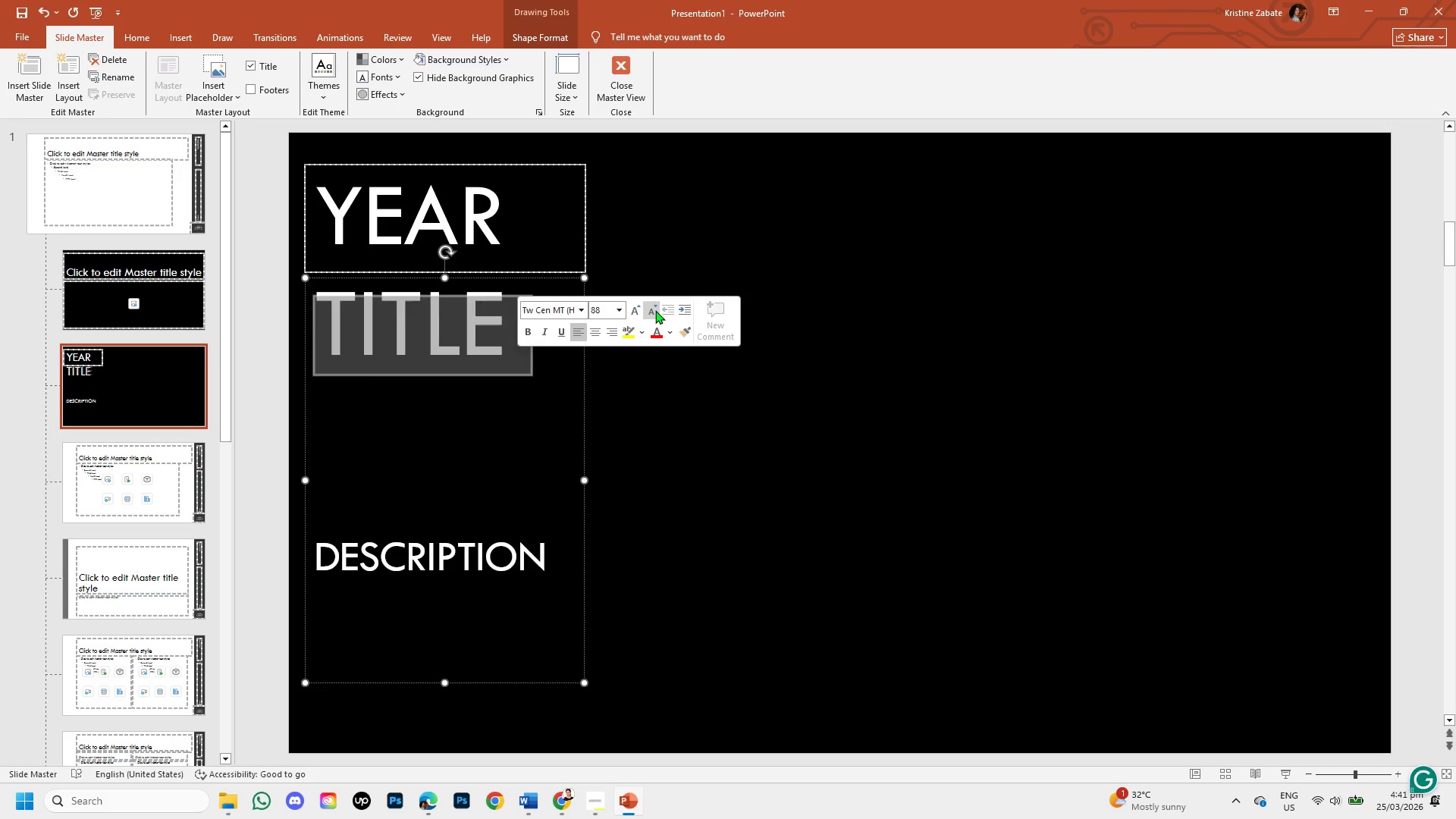 
left_click([655, 310])
 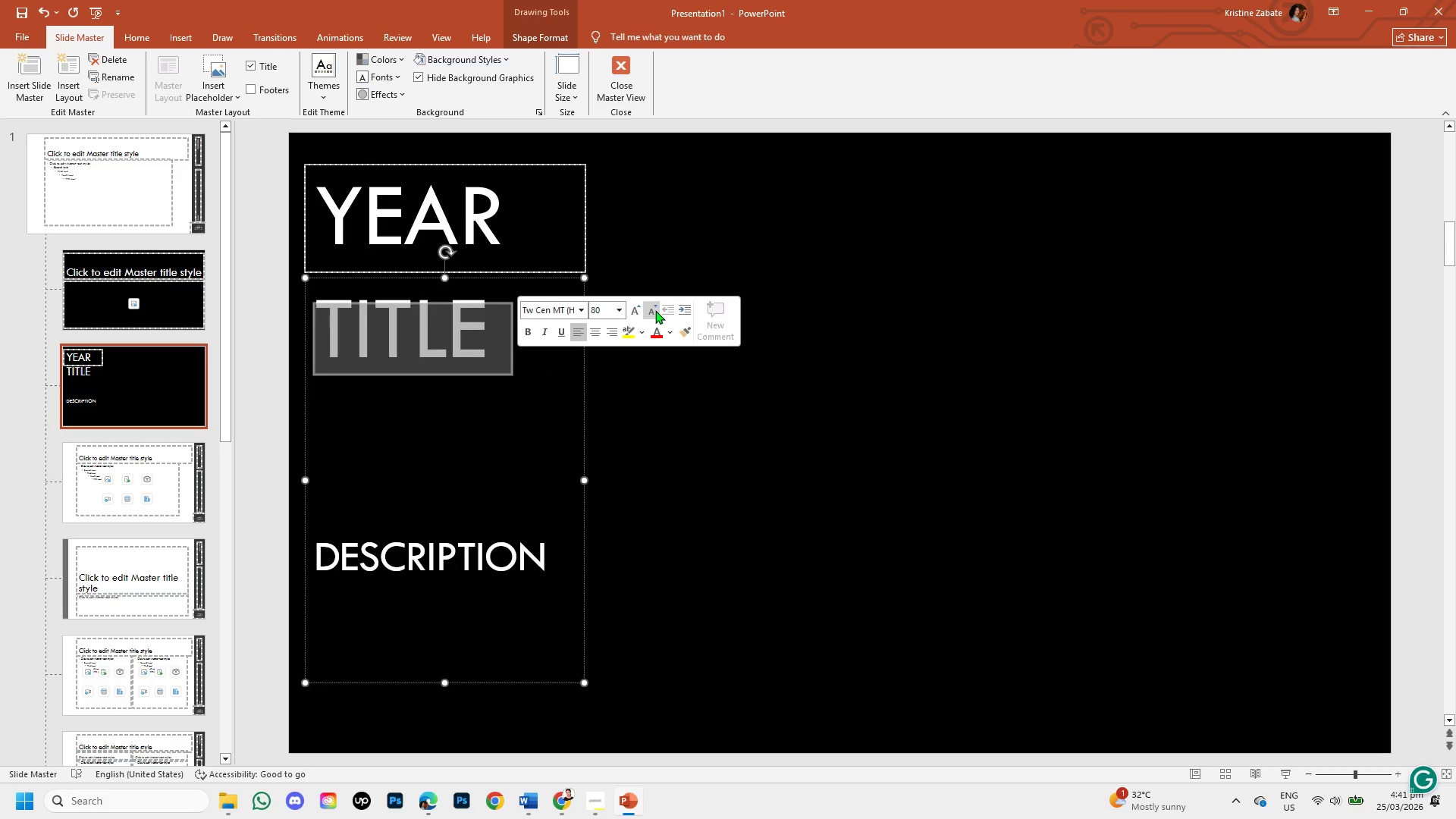 
left_click([655, 310])
 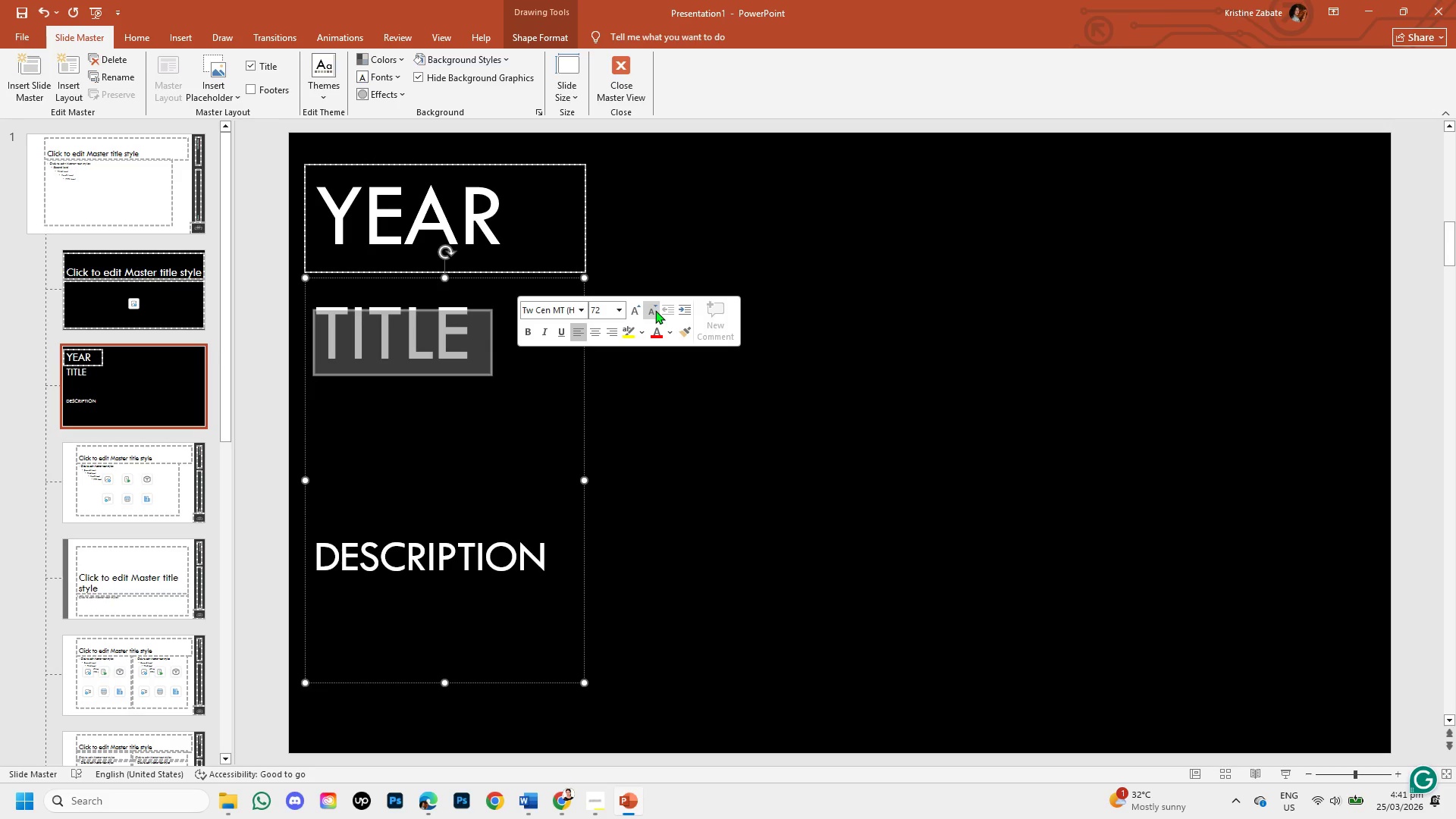 
left_click([655, 310])
 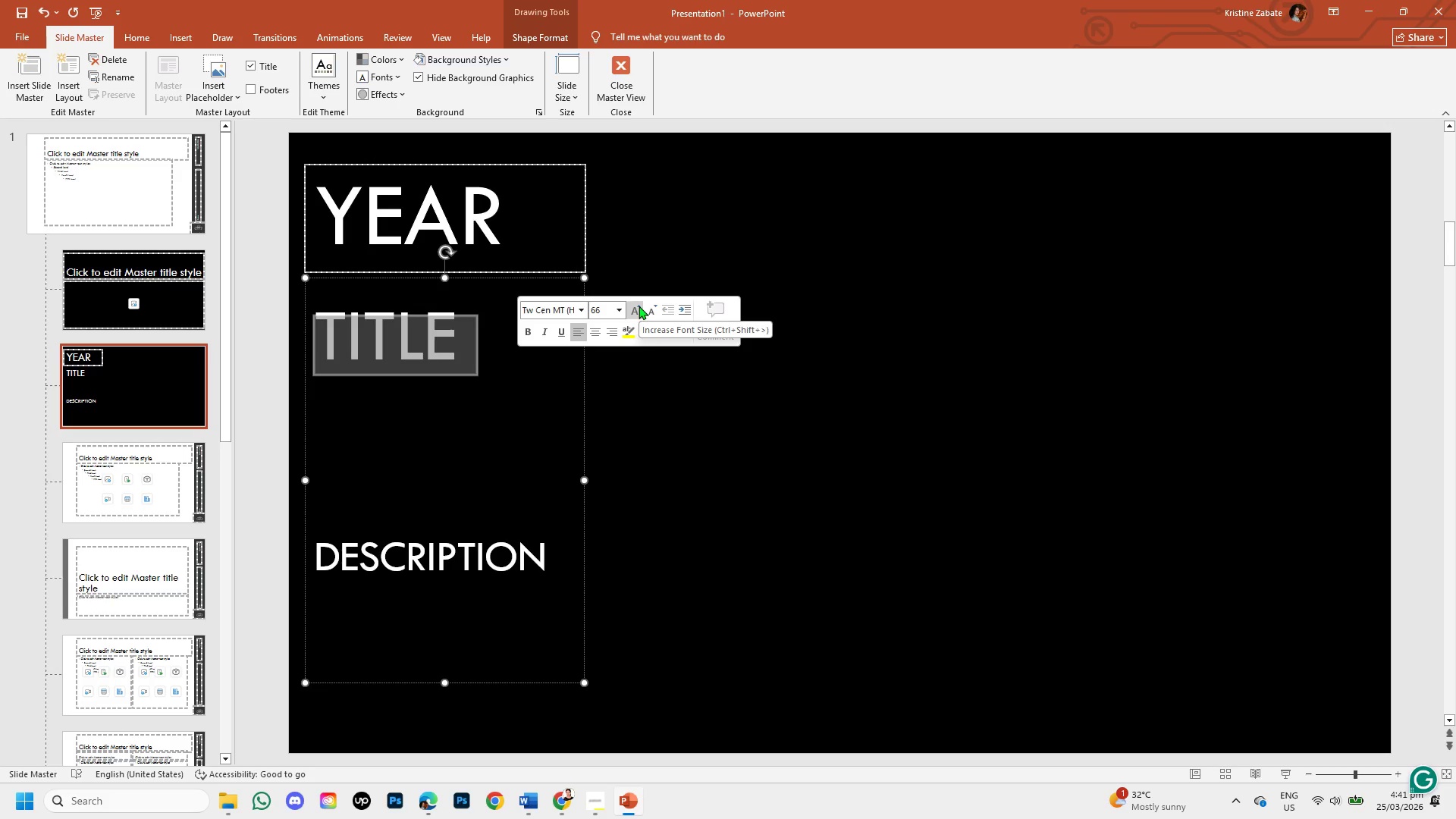 
left_click([492, 217])
 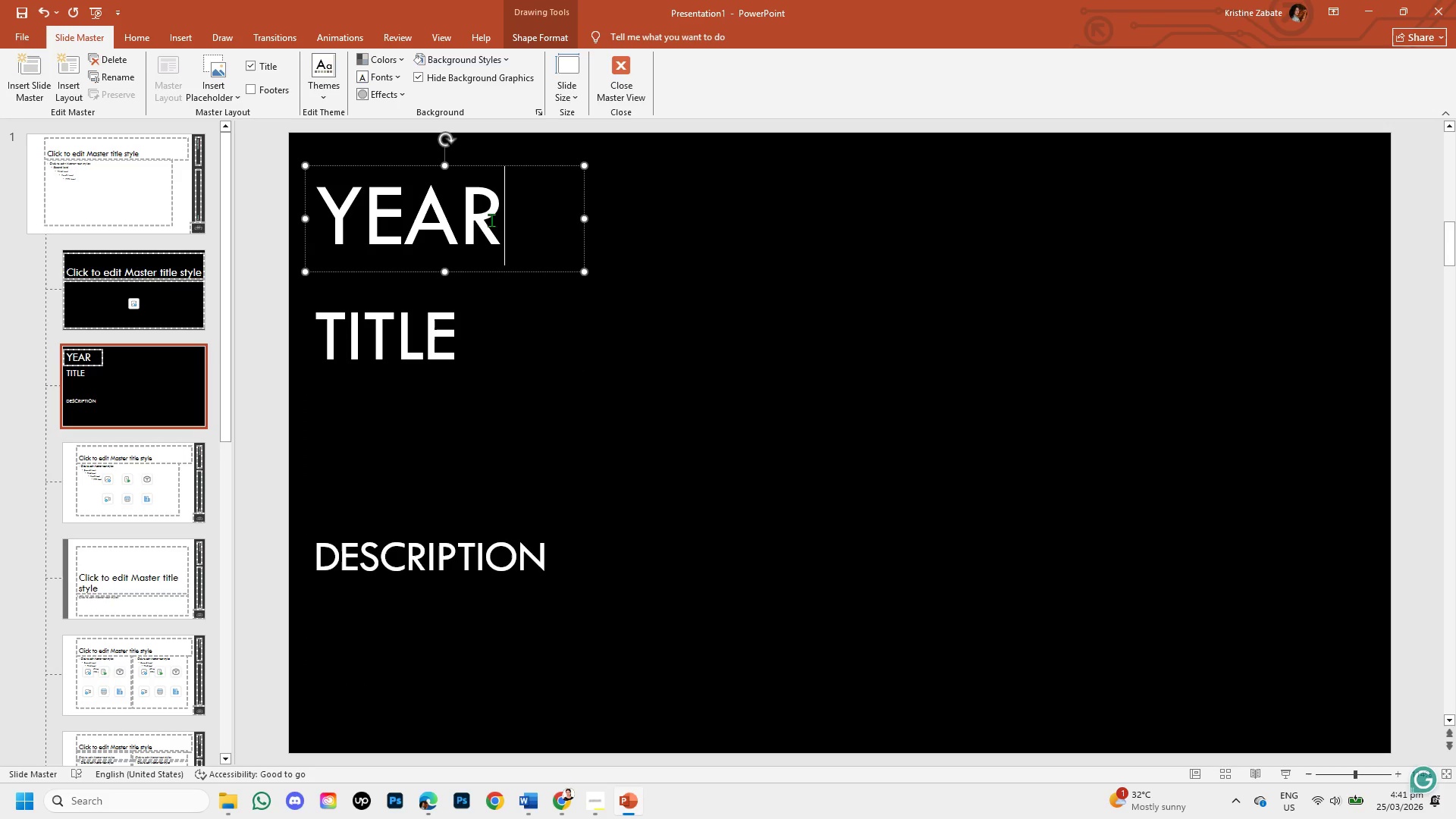 
right_click([491, 220])
 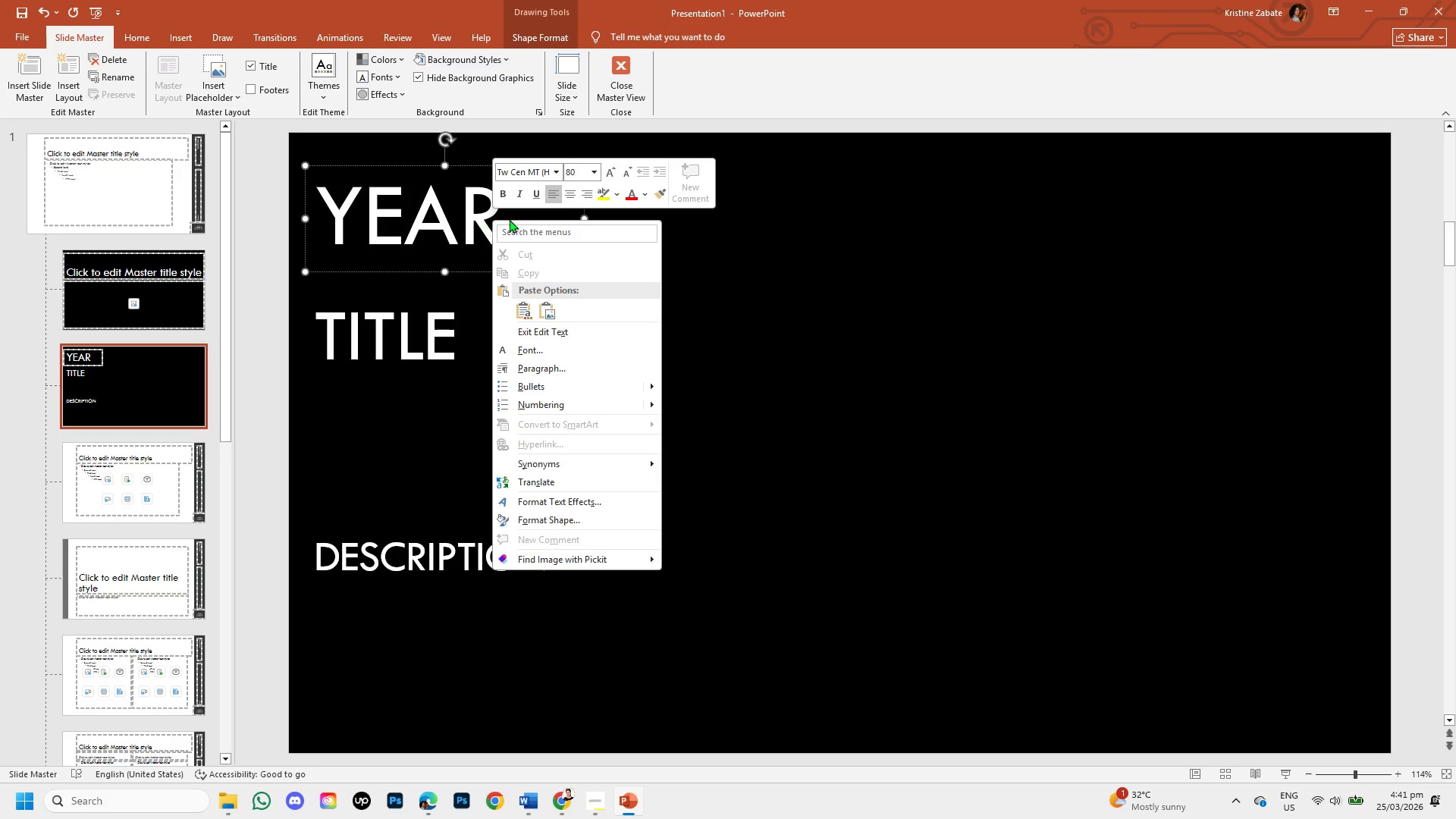 
left_click([767, 336])
 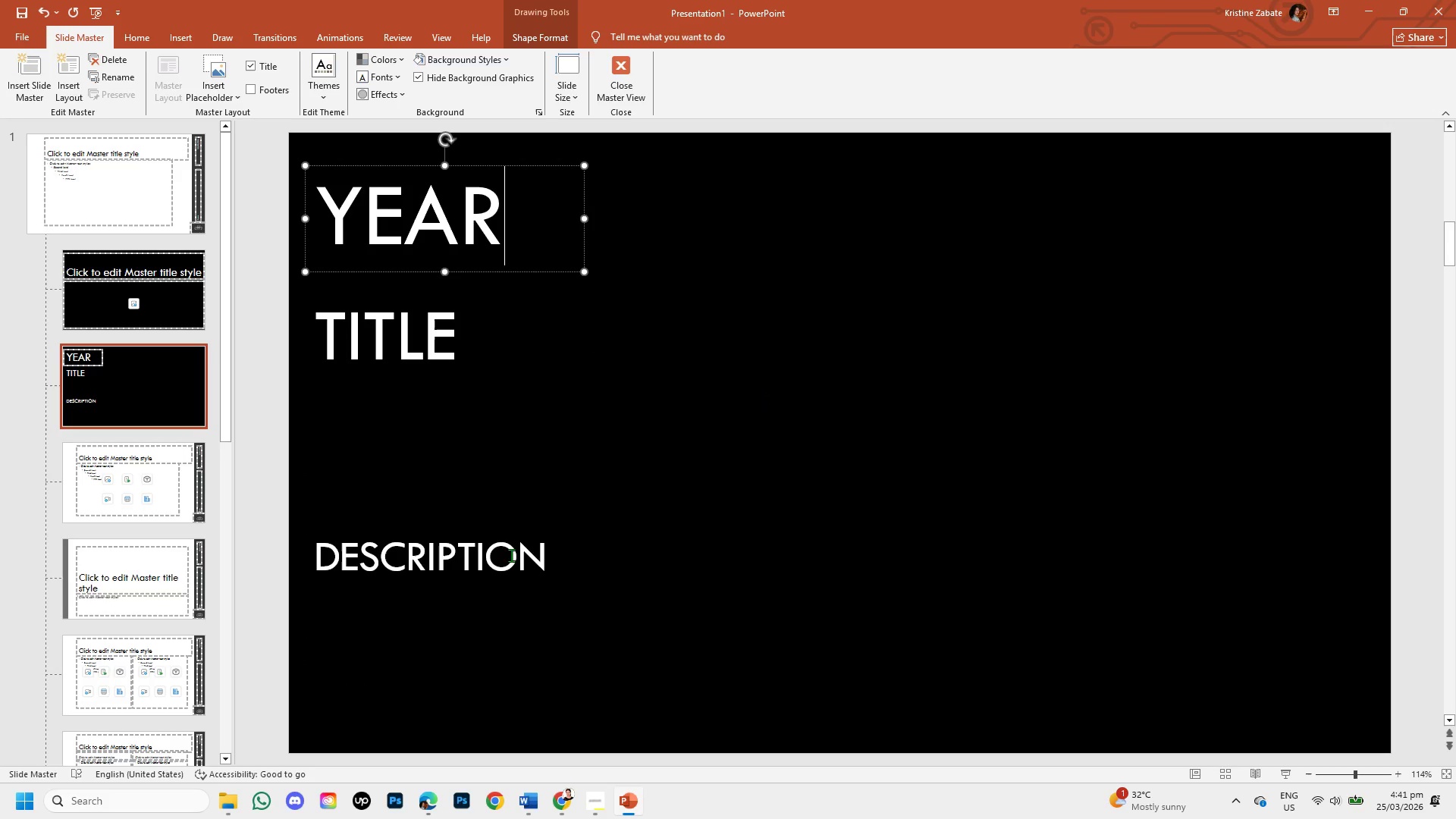 
left_click([511, 555])
 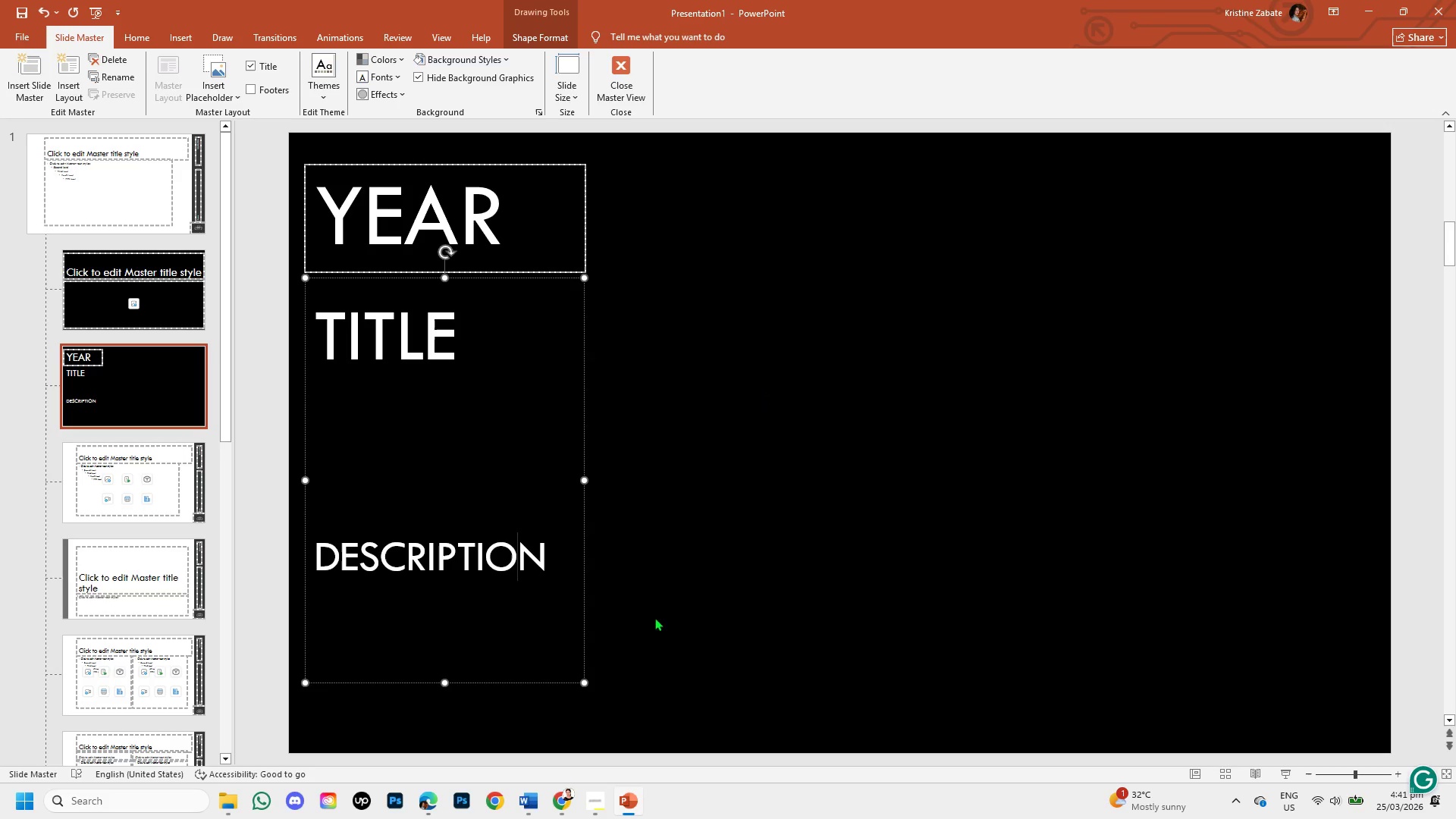 
left_click([752, 647])
 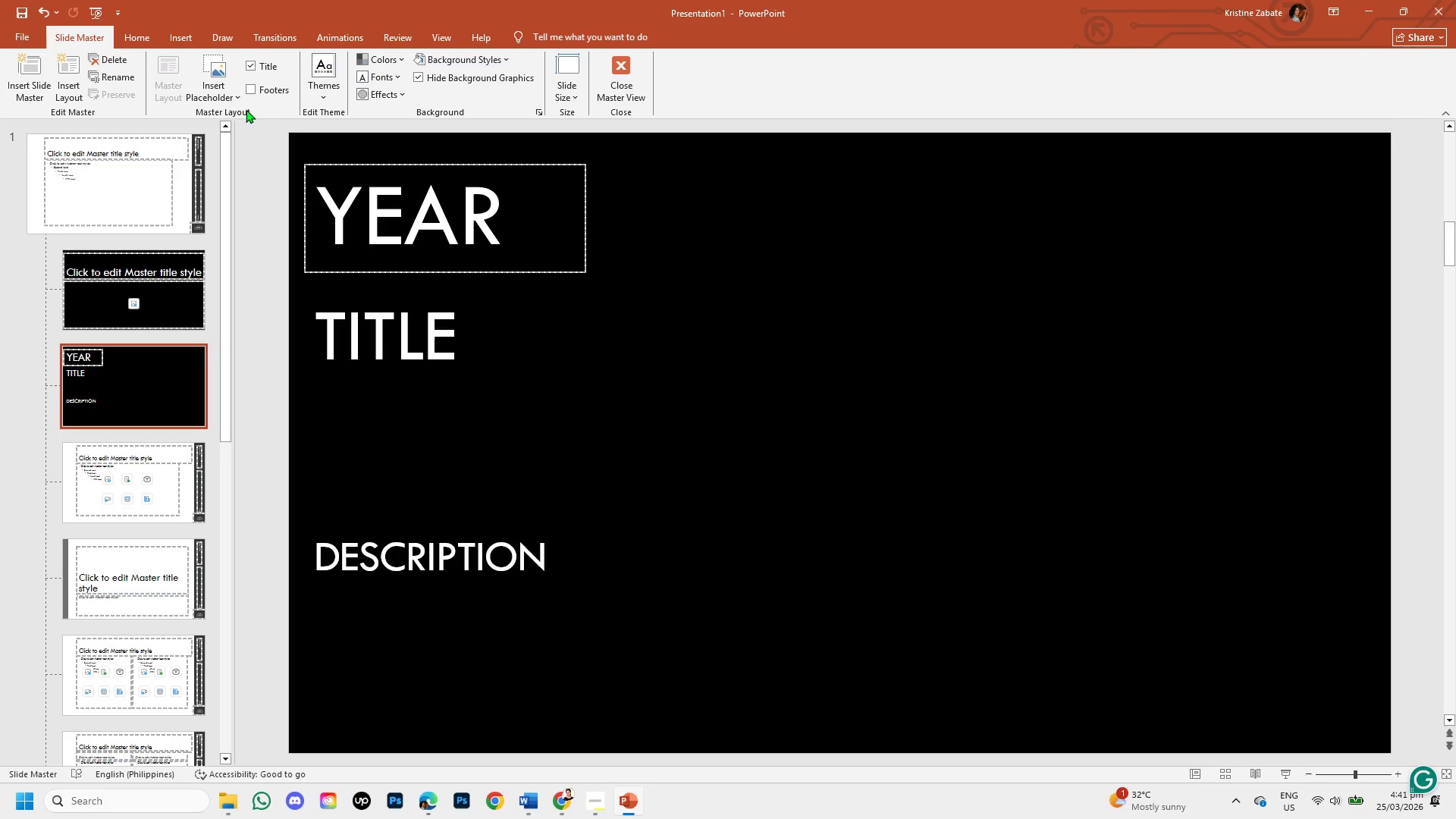 
left_click([226, 99])
 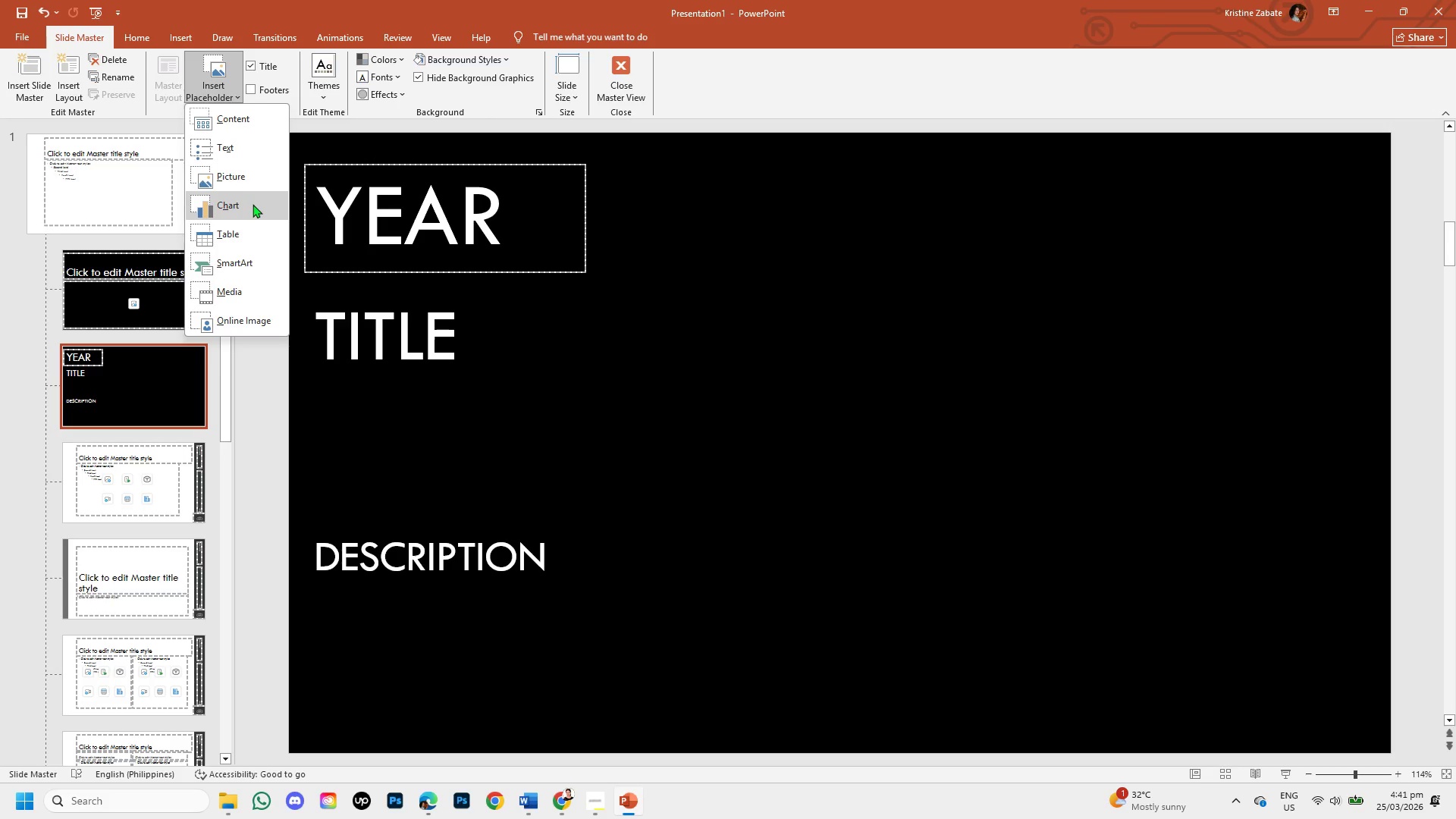 
left_click([253, 180])
 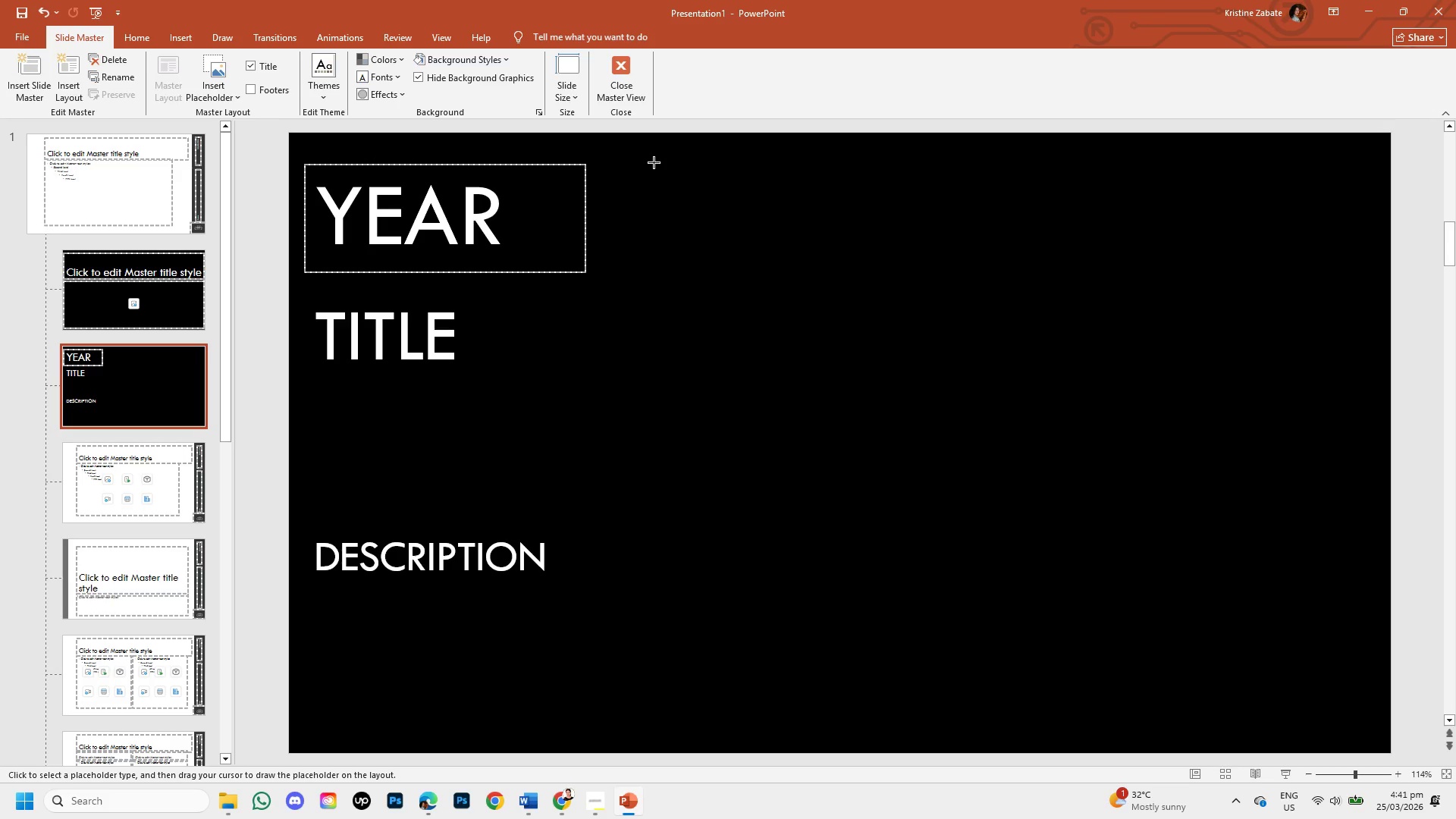 
left_click_drag(start_coordinate=[657, 165], to_coordinate=[1360, 678])
 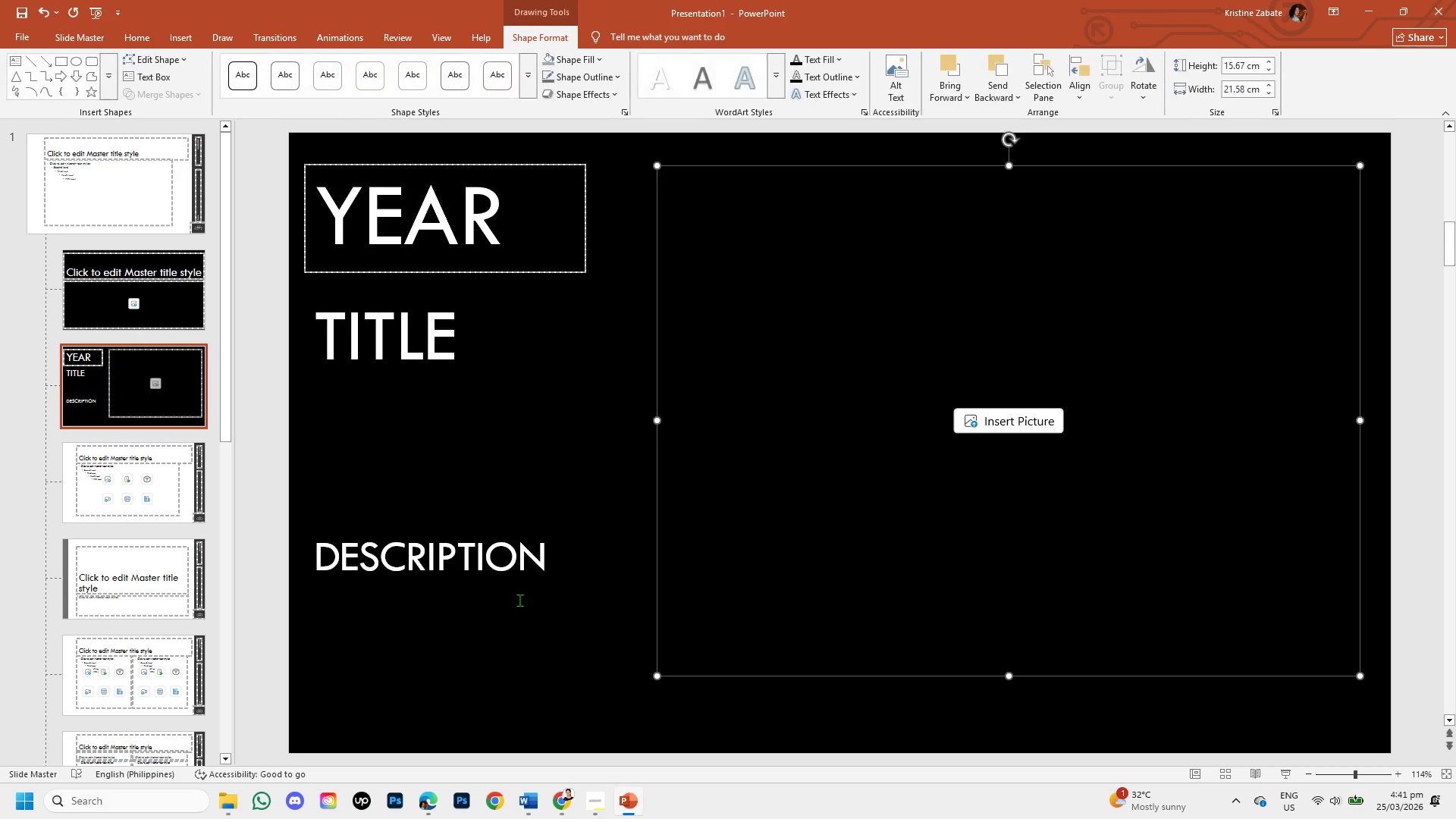 
left_click([516, 599])
 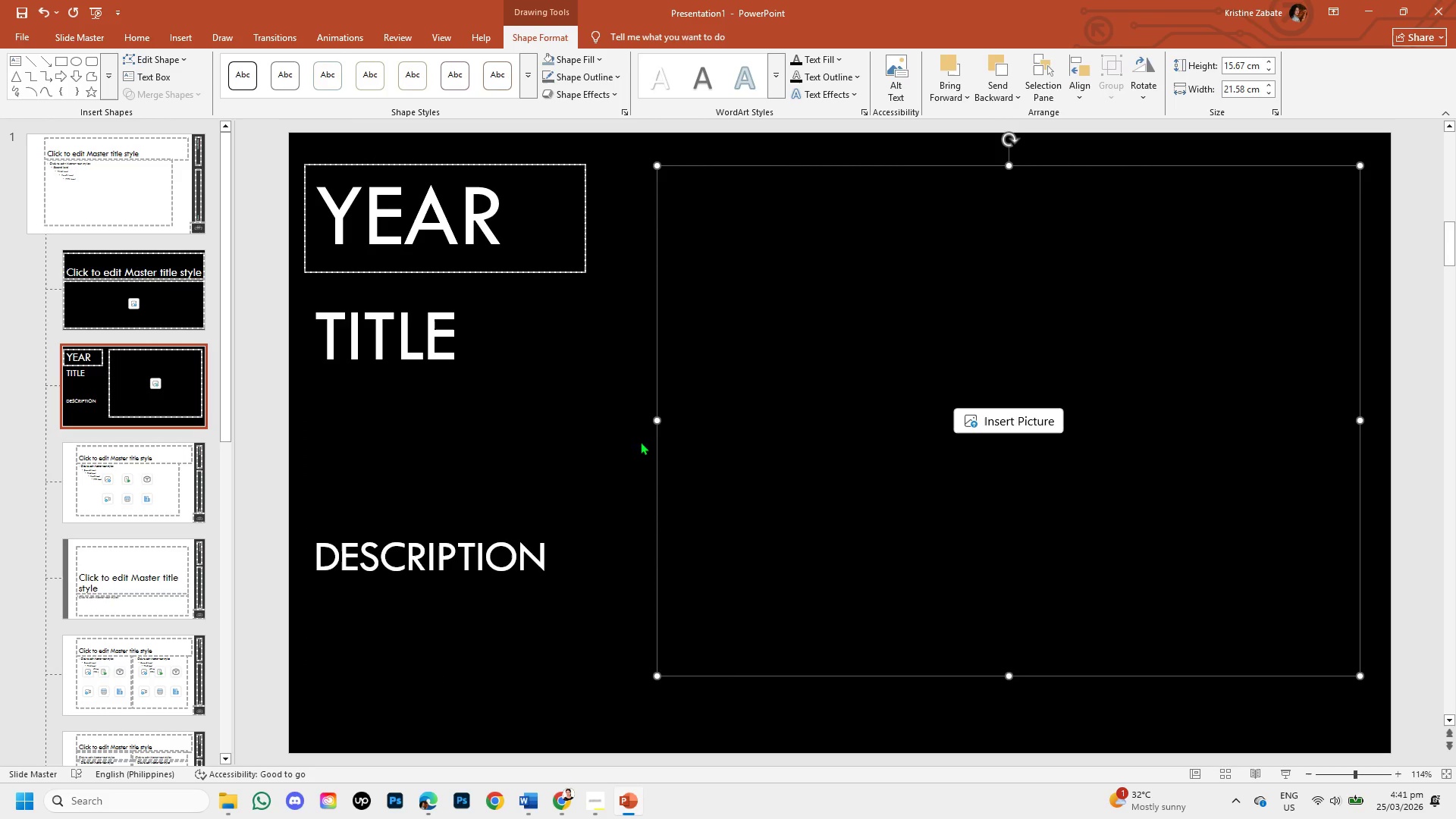 
left_click_drag(start_coordinate=[658, 418], to_coordinate=[596, 412])
 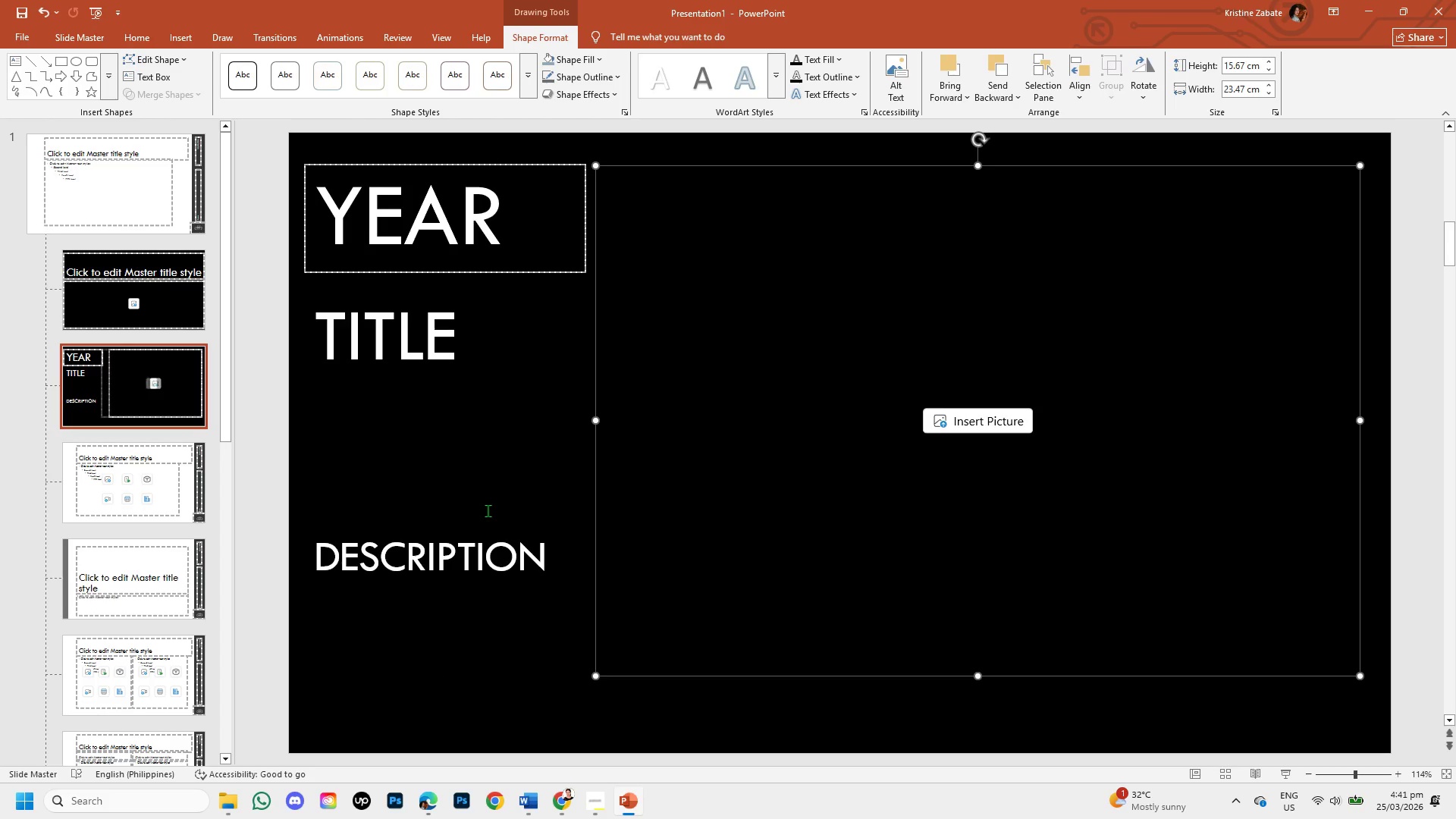 
left_click([488, 510])
 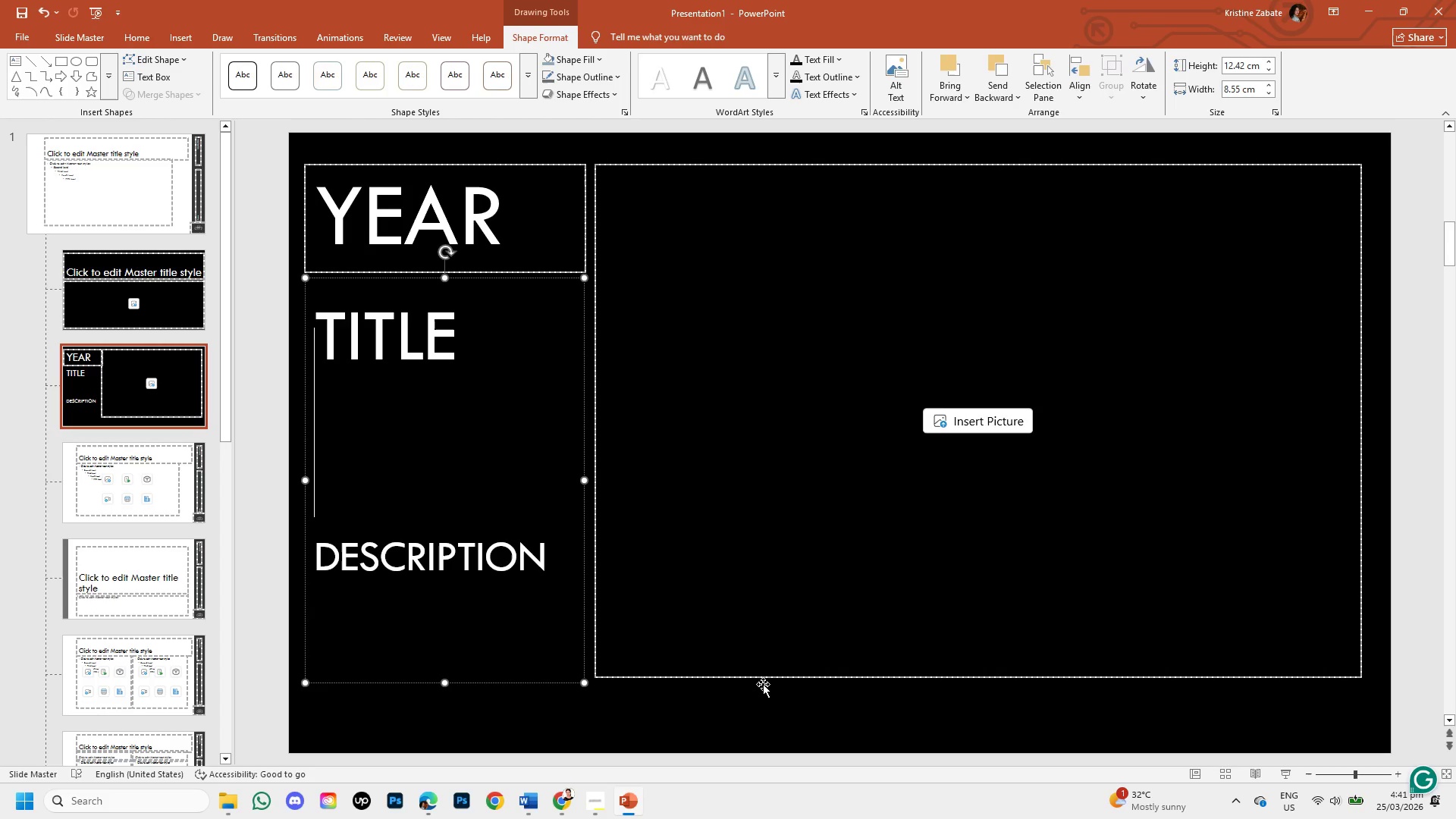 
left_click([765, 677])
 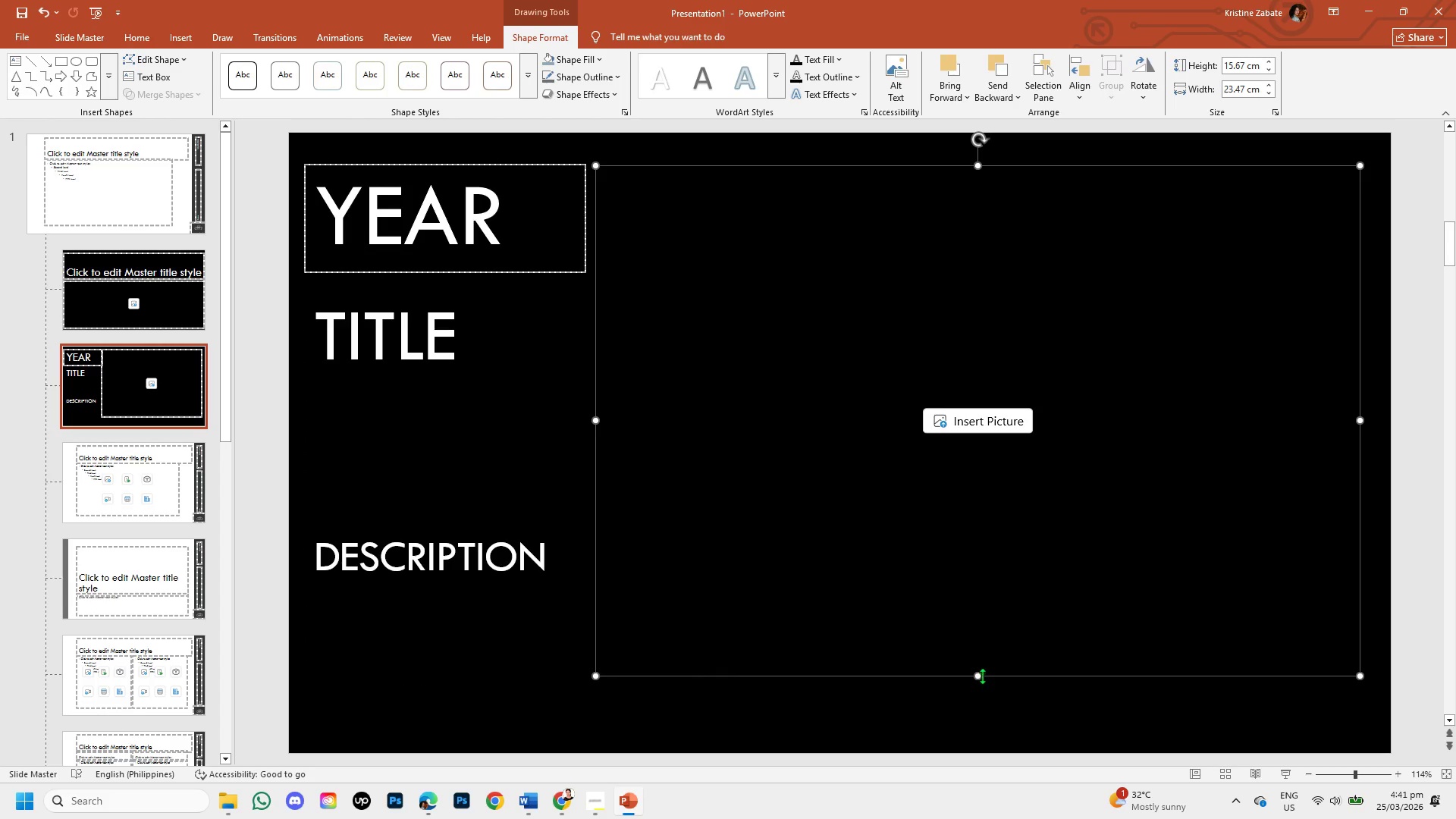 
left_click_drag(start_coordinate=[979, 675], to_coordinate=[978, 684])
 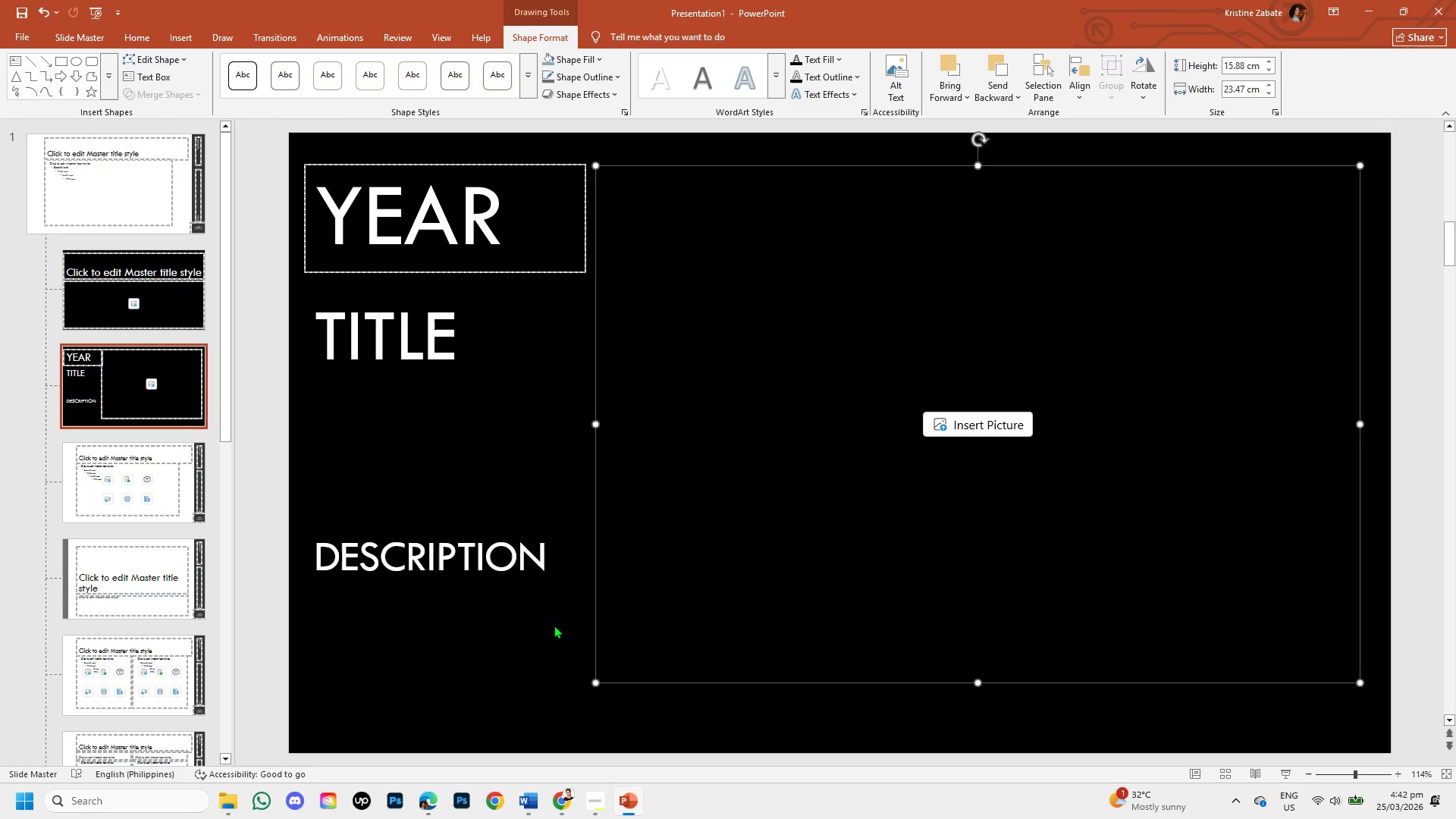 
left_click([554, 625])
 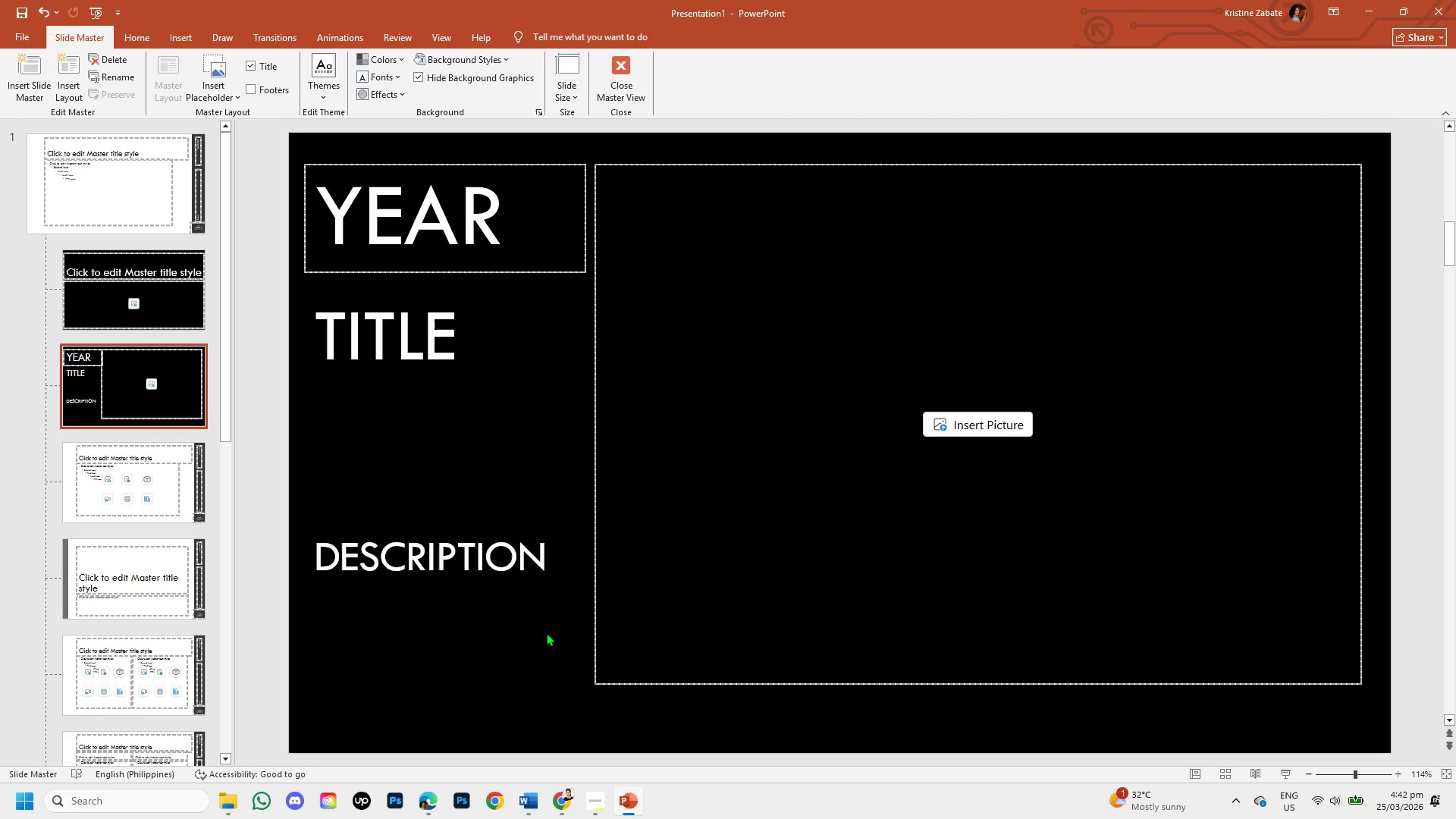 
left_click([546, 632])
 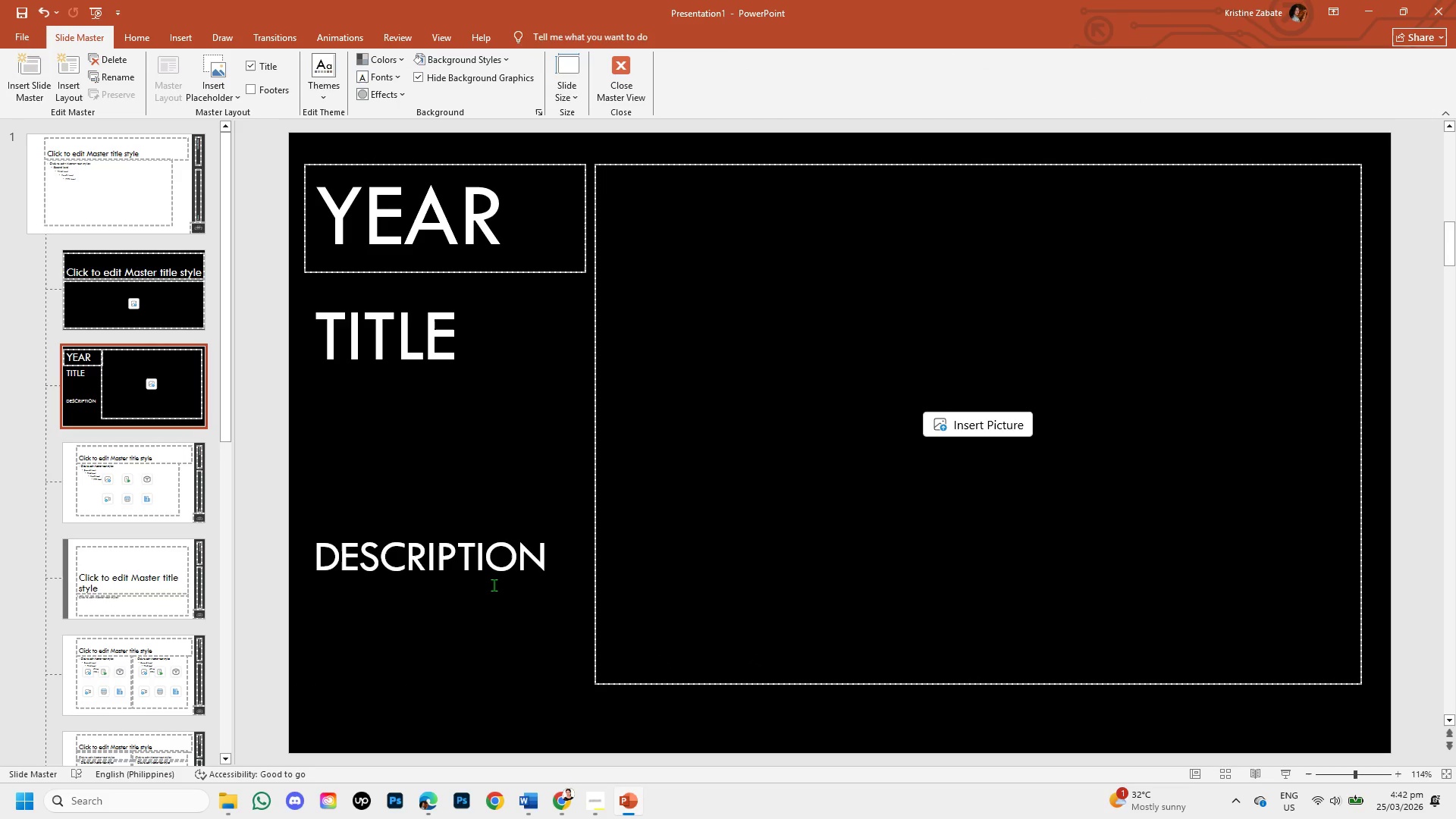 
left_click([494, 584])
 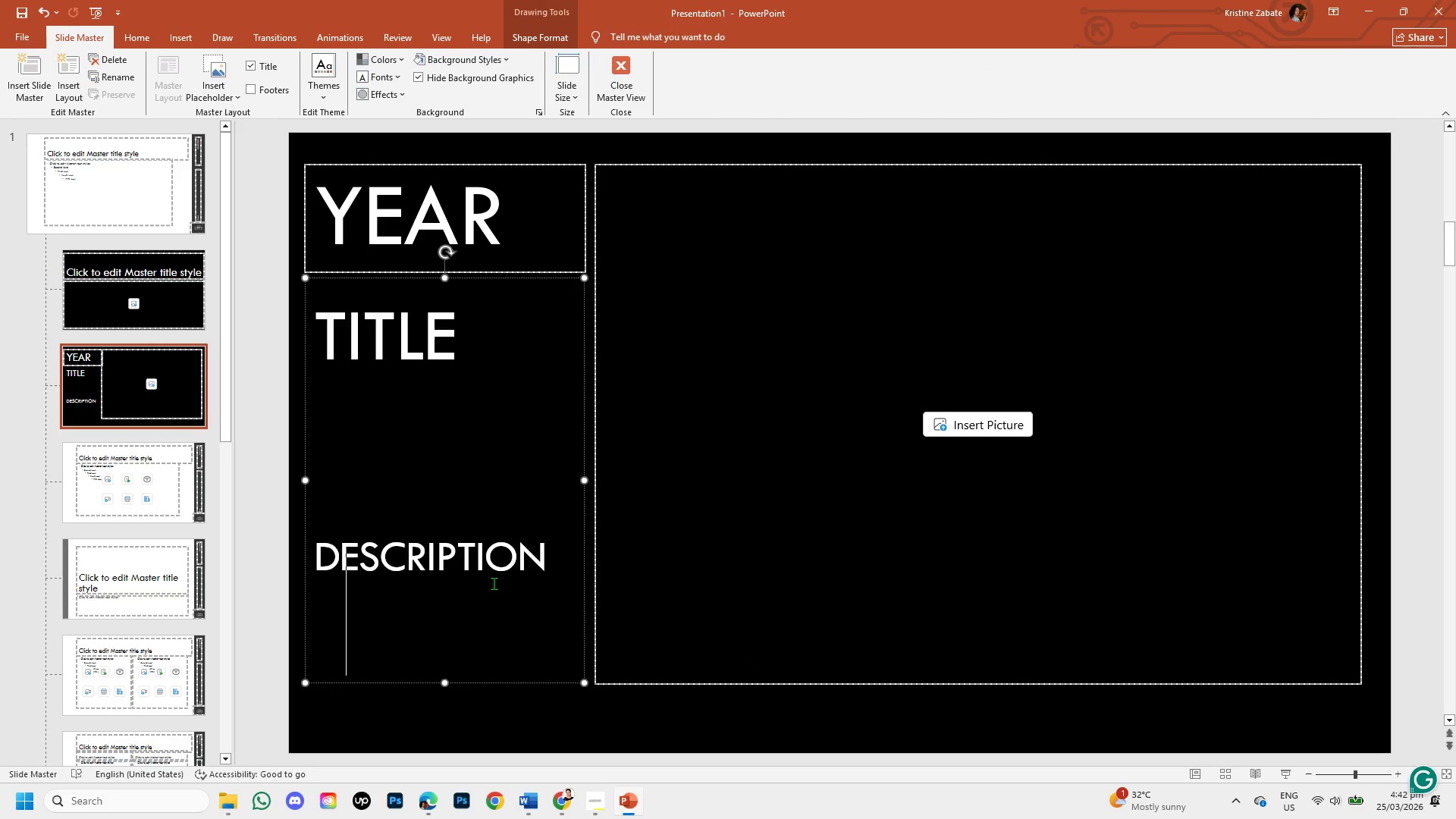 
wait(6.28)
 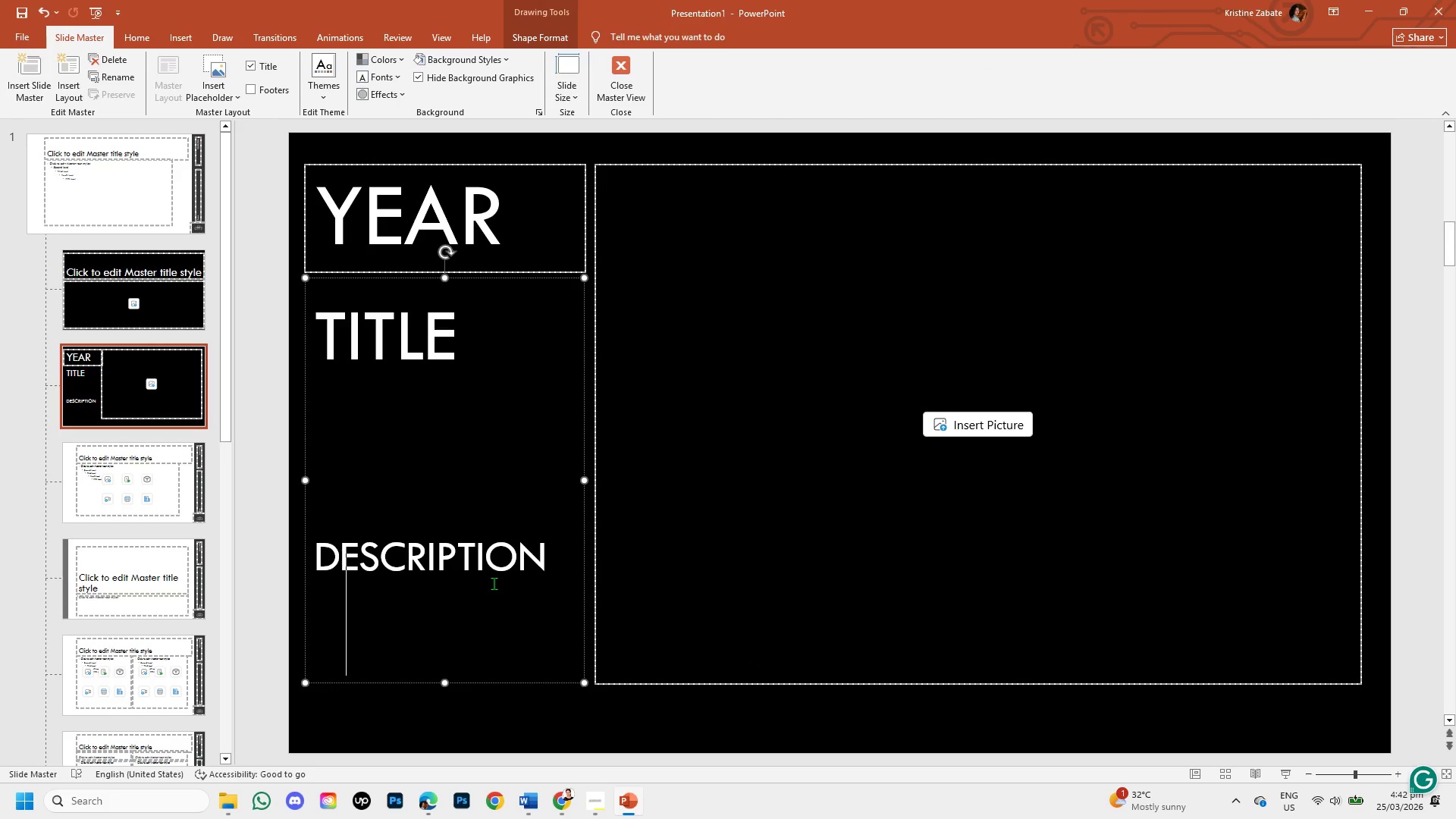 
left_click([338, 477])
 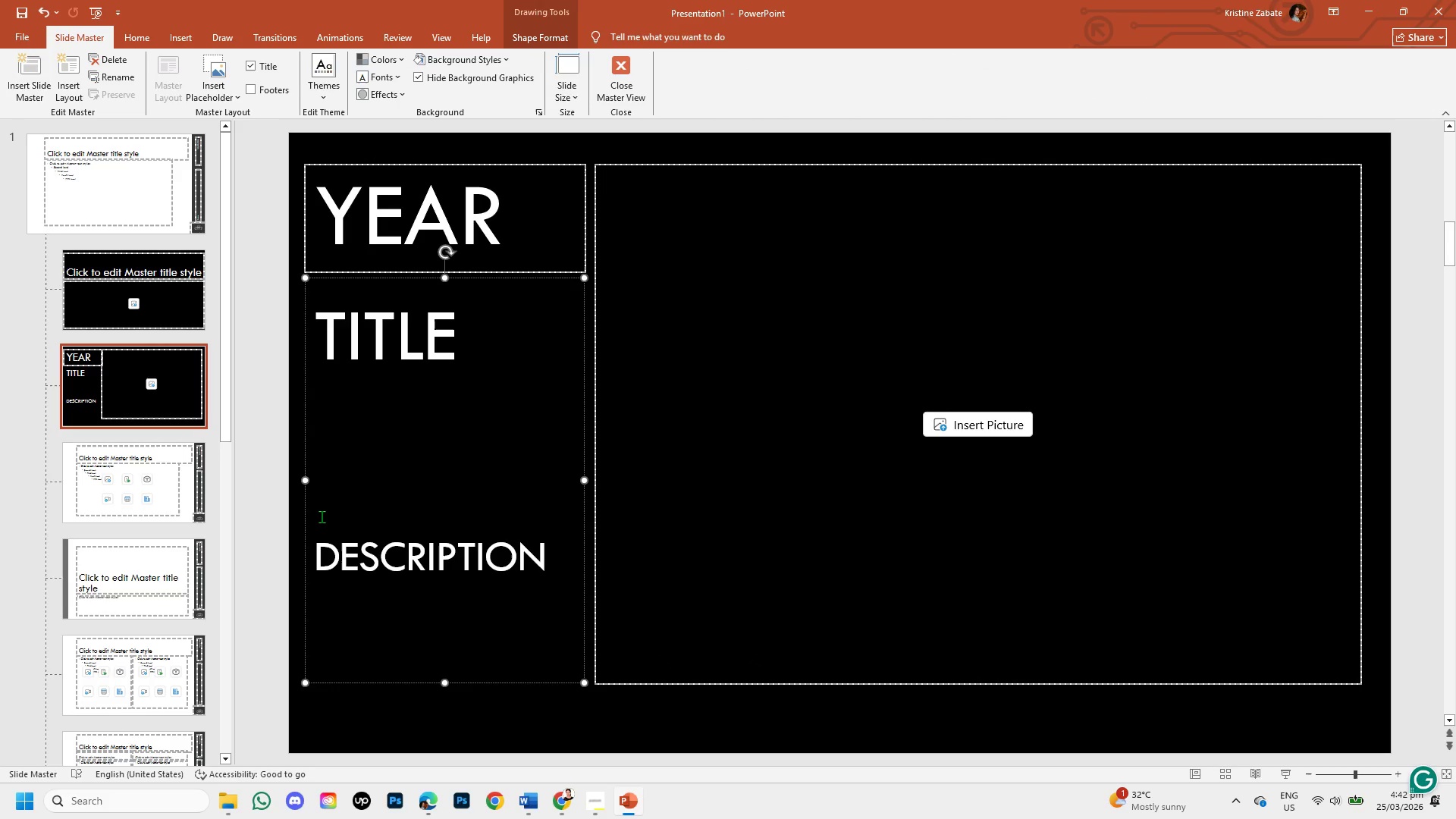 
left_click([322, 516])
 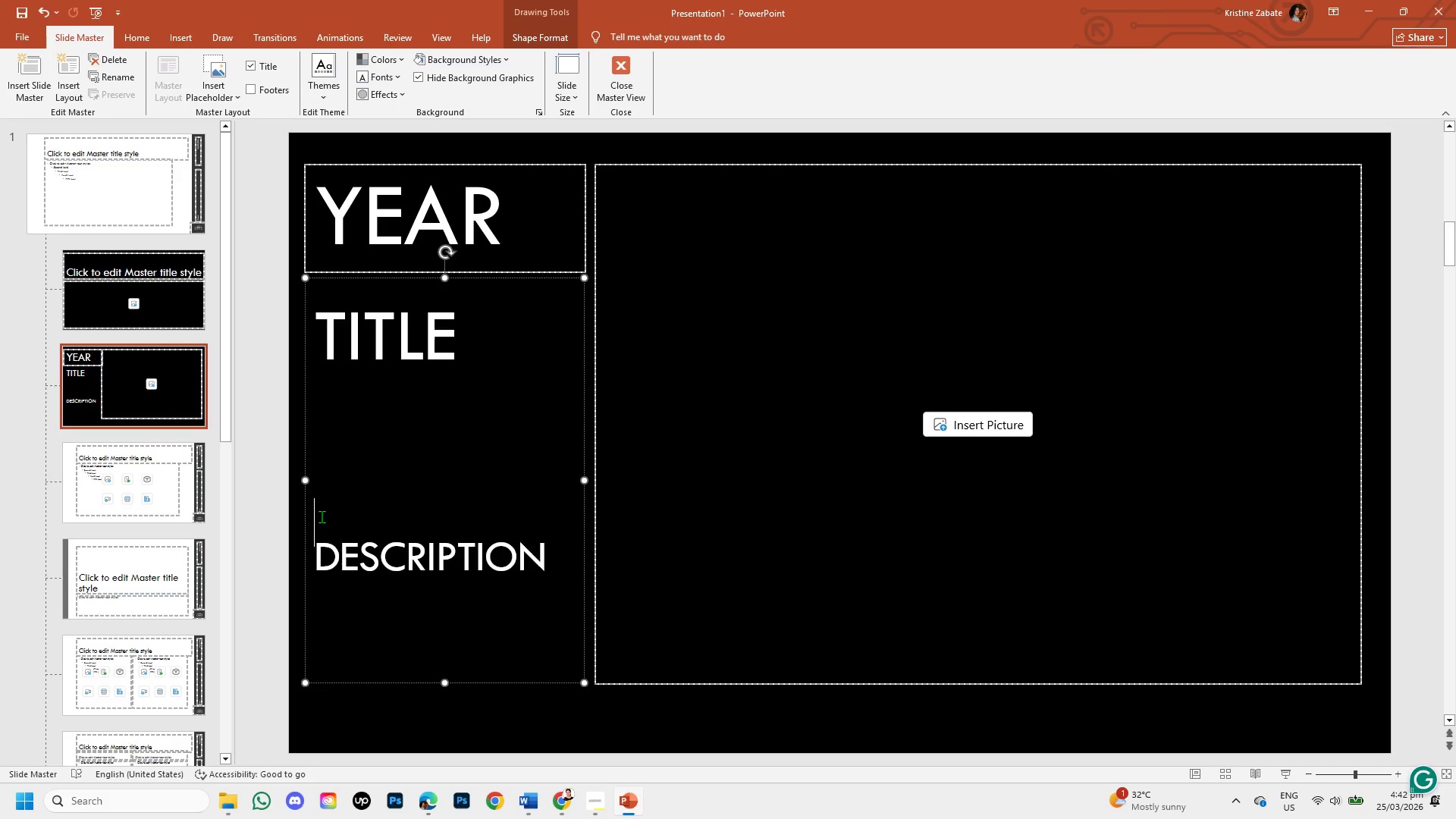 
key(Backspace)
 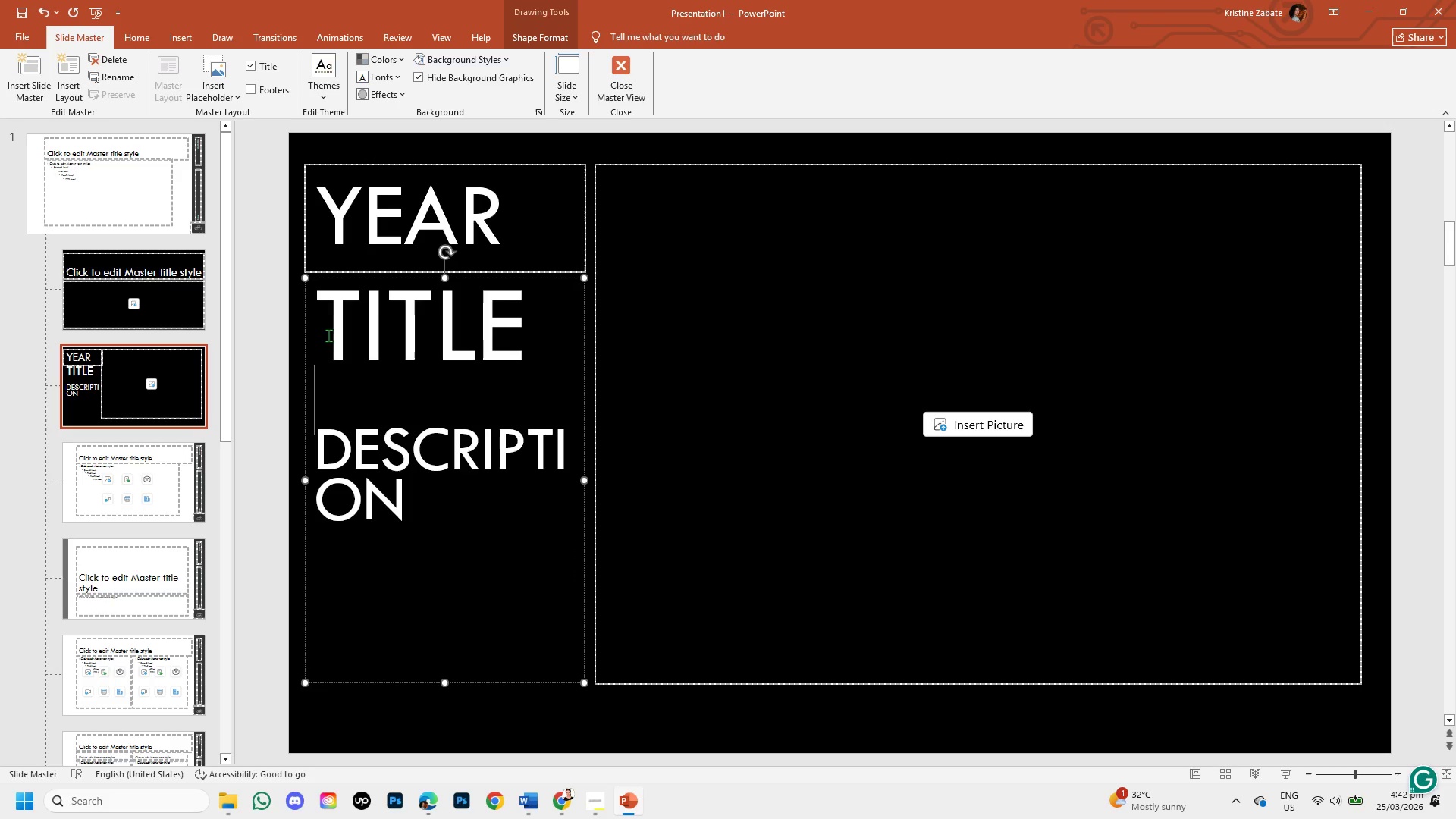 
left_click_drag(start_coordinate=[328, 330], to_coordinate=[516, 347])
 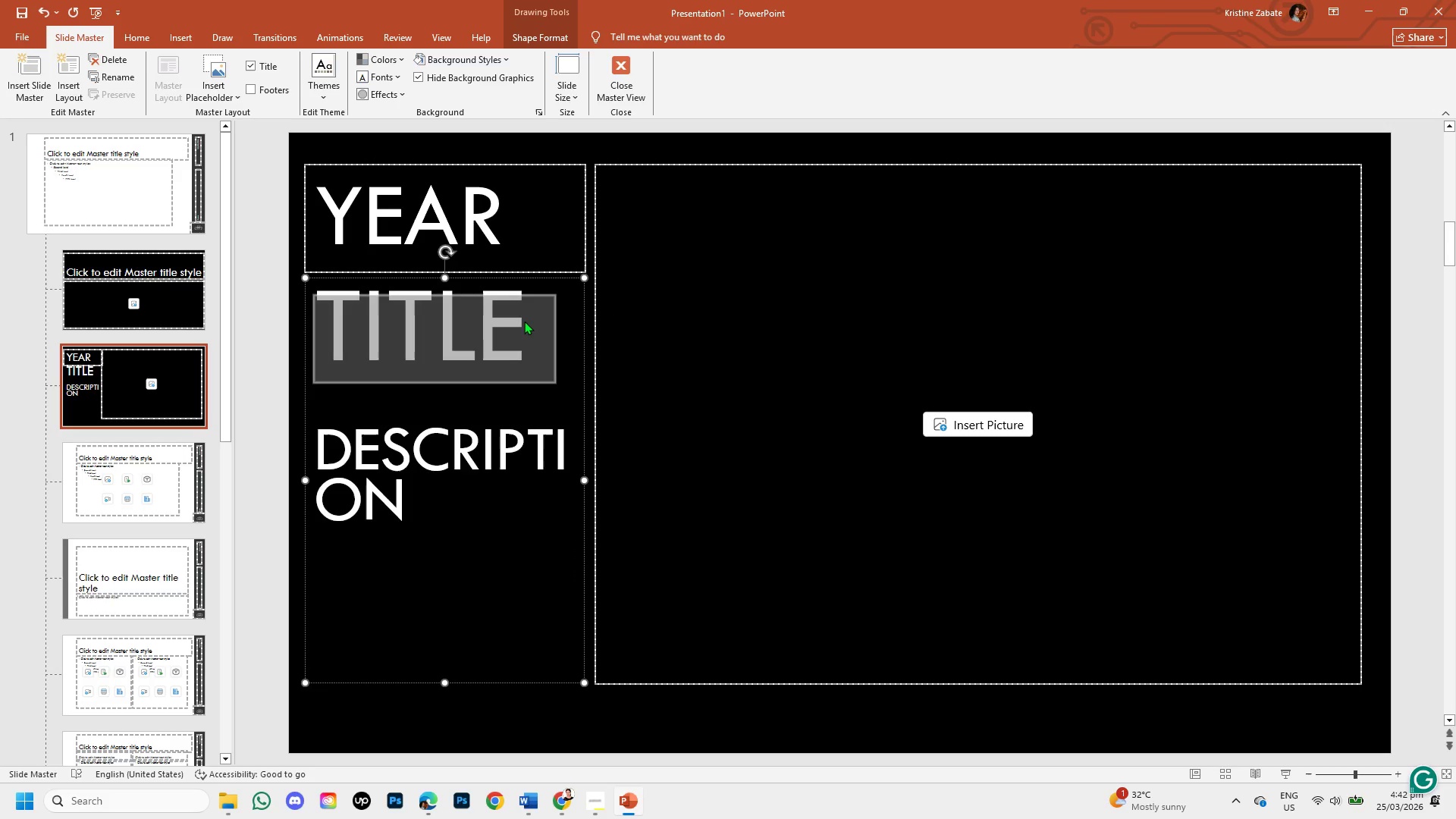 
wait(5.08)
 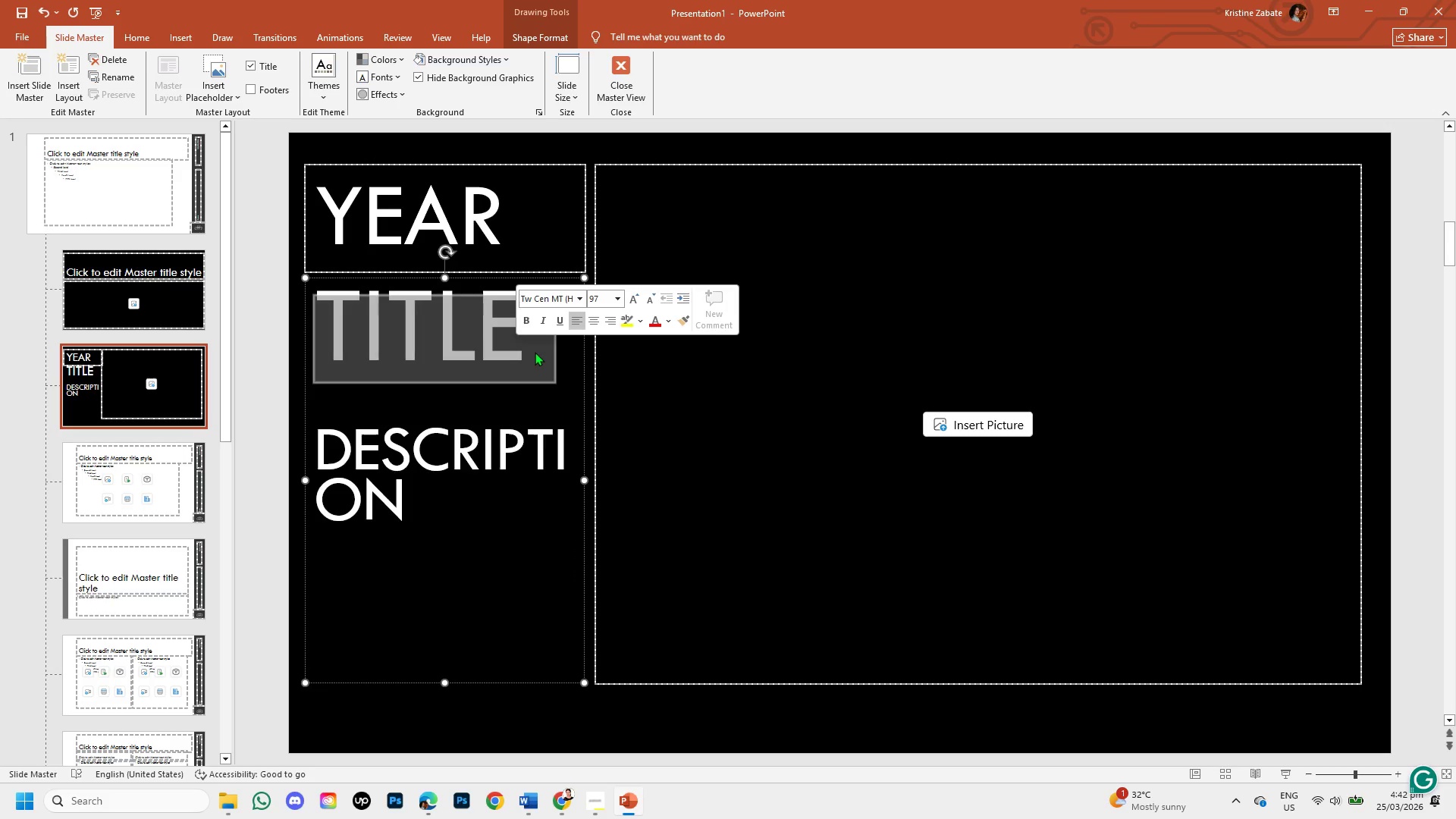 
right_click([524, 321])
 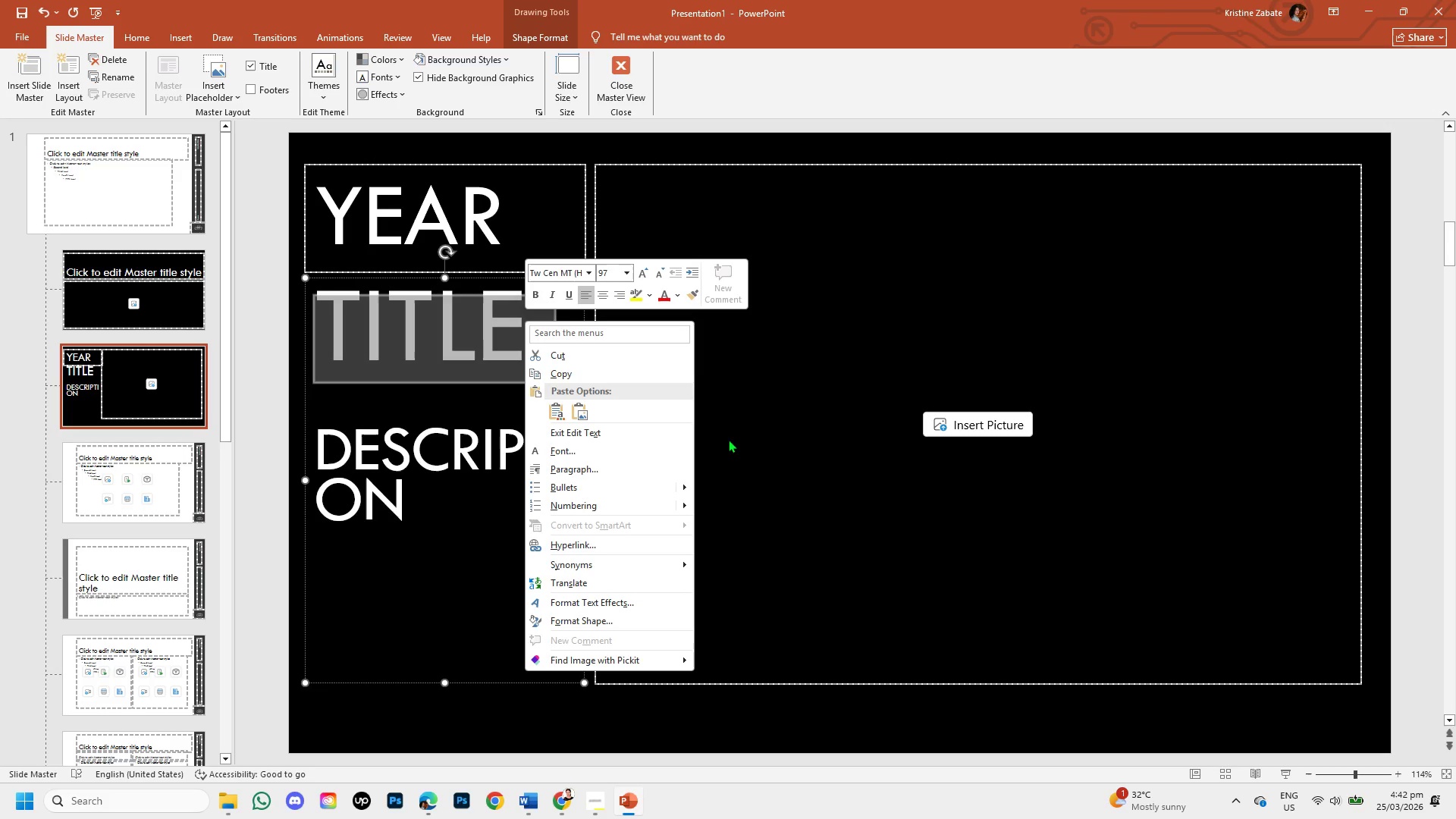 
left_click([728, 439])
 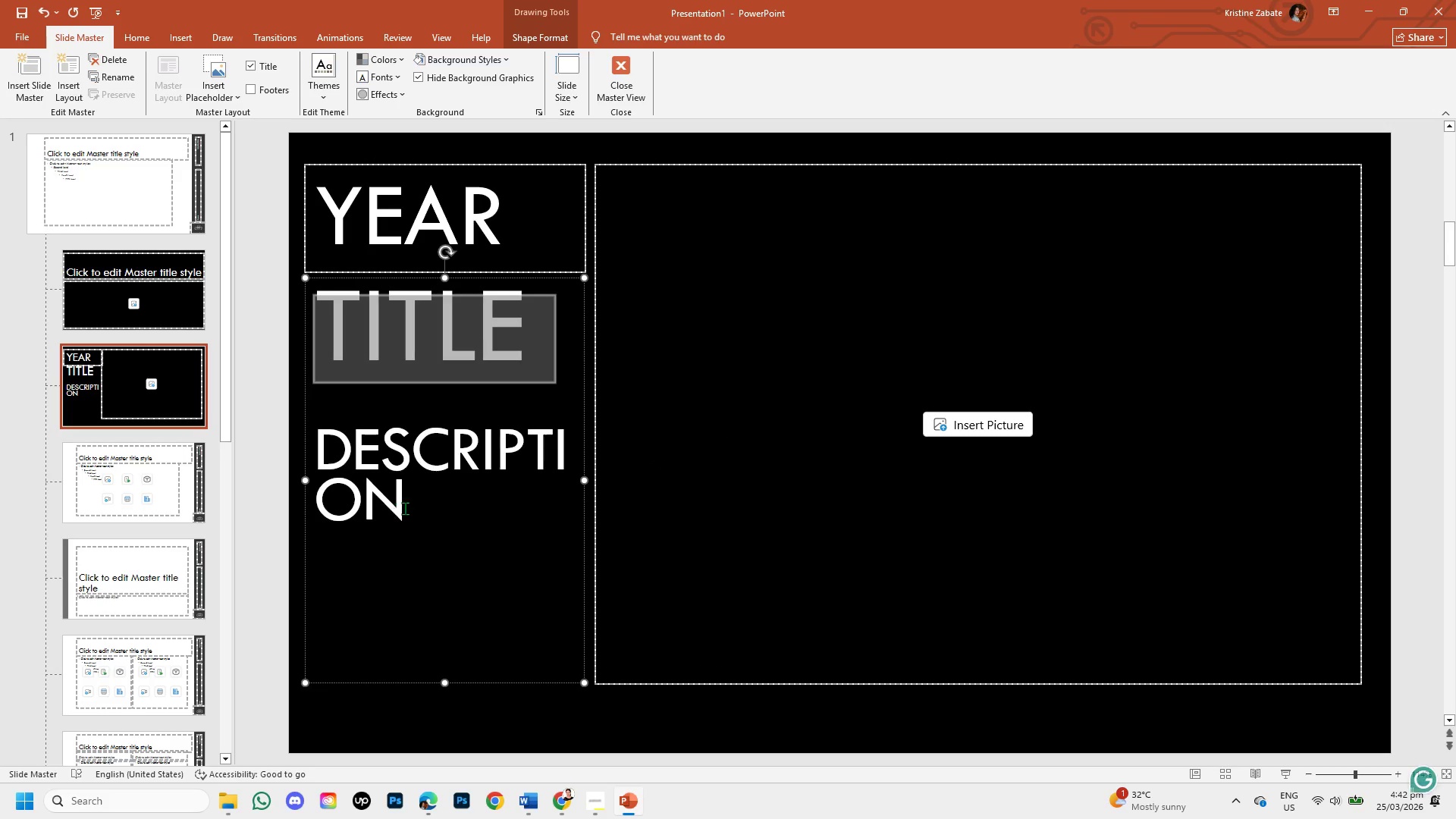 
left_click_drag(start_coordinate=[412, 507], to_coordinate=[312, 452])
 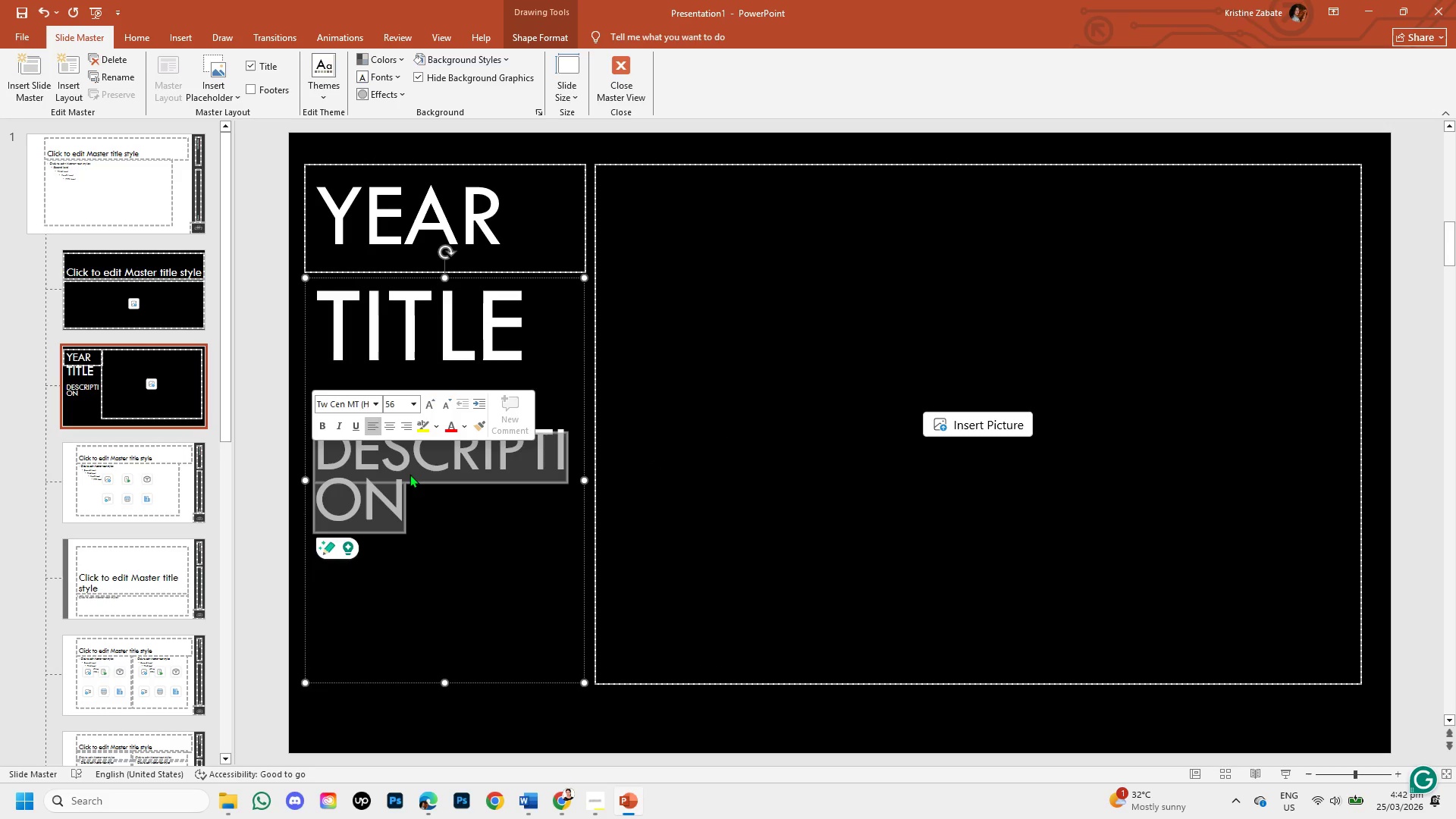 
key(Backspace)
 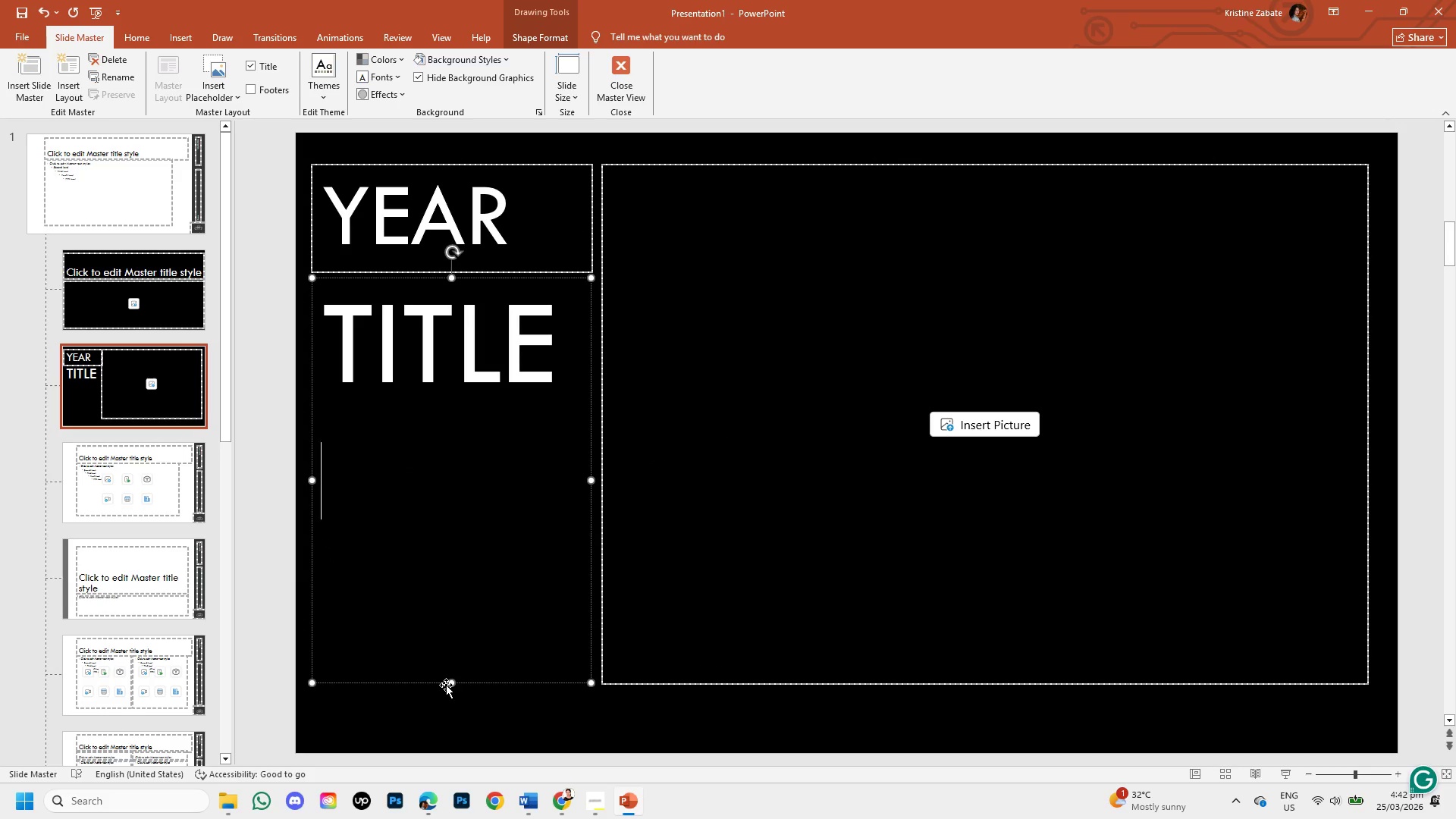 
left_click_drag(start_coordinate=[450, 685], to_coordinate=[447, 579])
 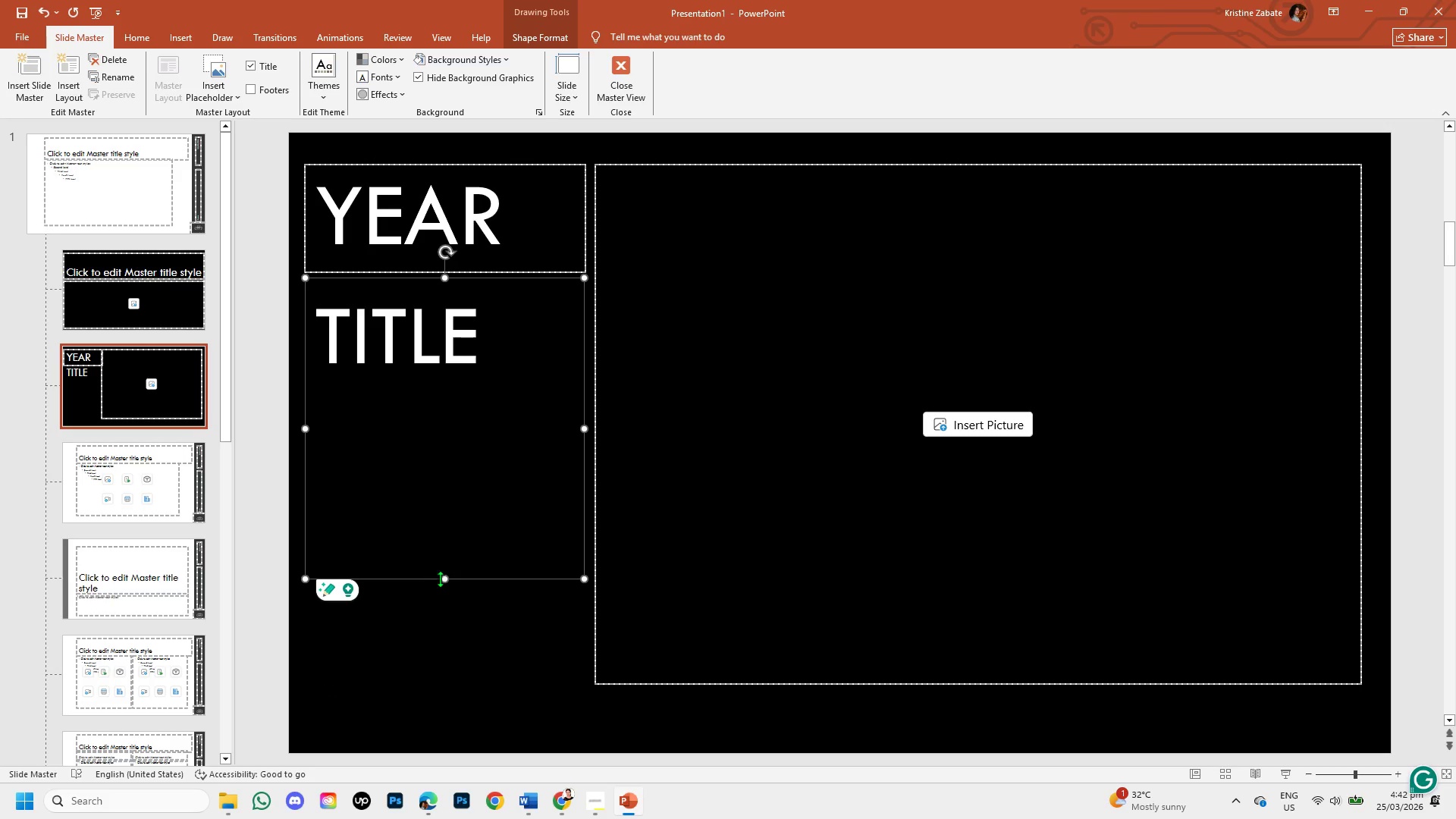 
left_click_drag(start_coordinate=[444, 579], to_coordinate=[447, 324])
 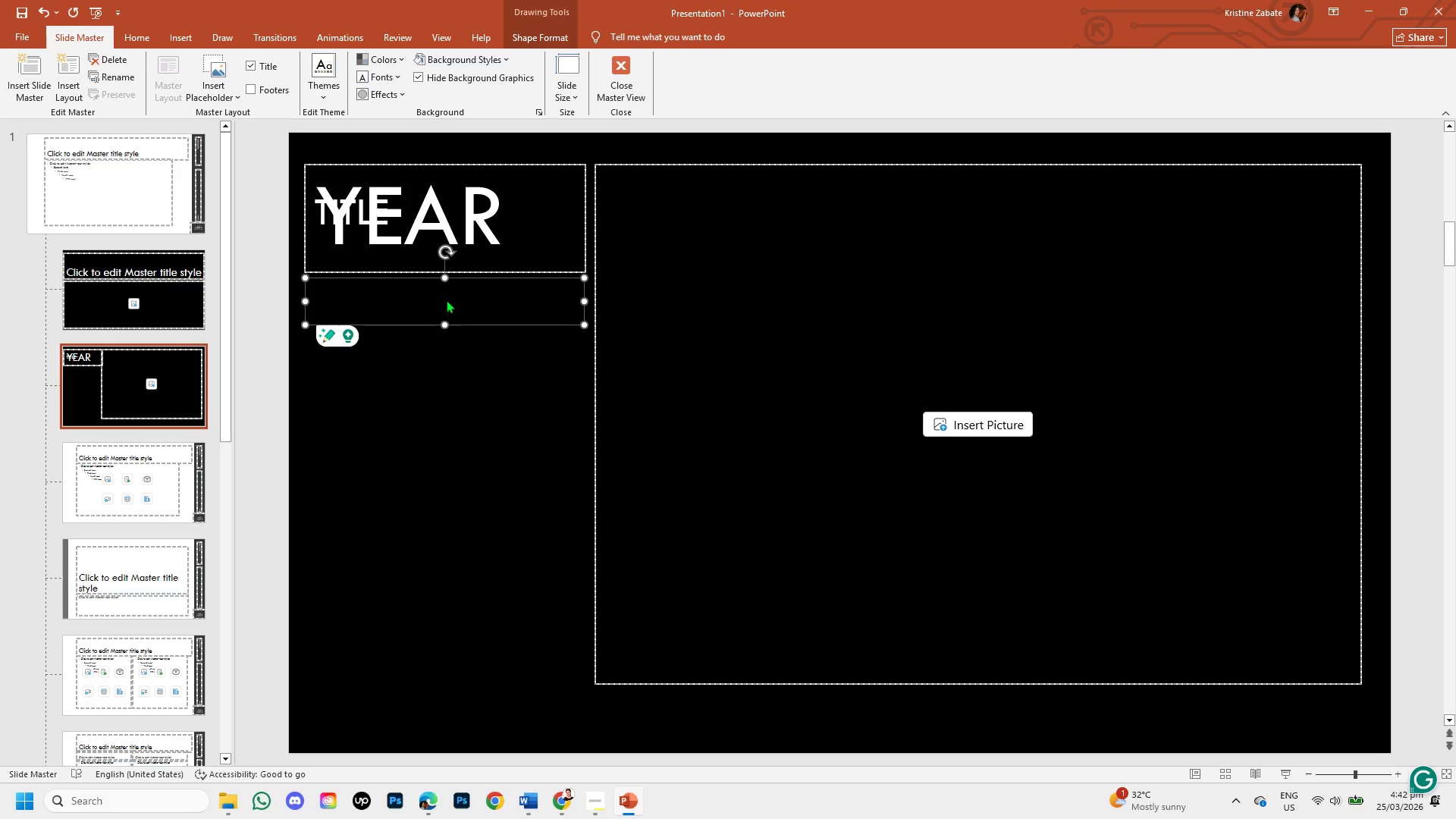 
left_click_drag(start_coordinate=[447, 289], to_coordinate=[457, 378])
 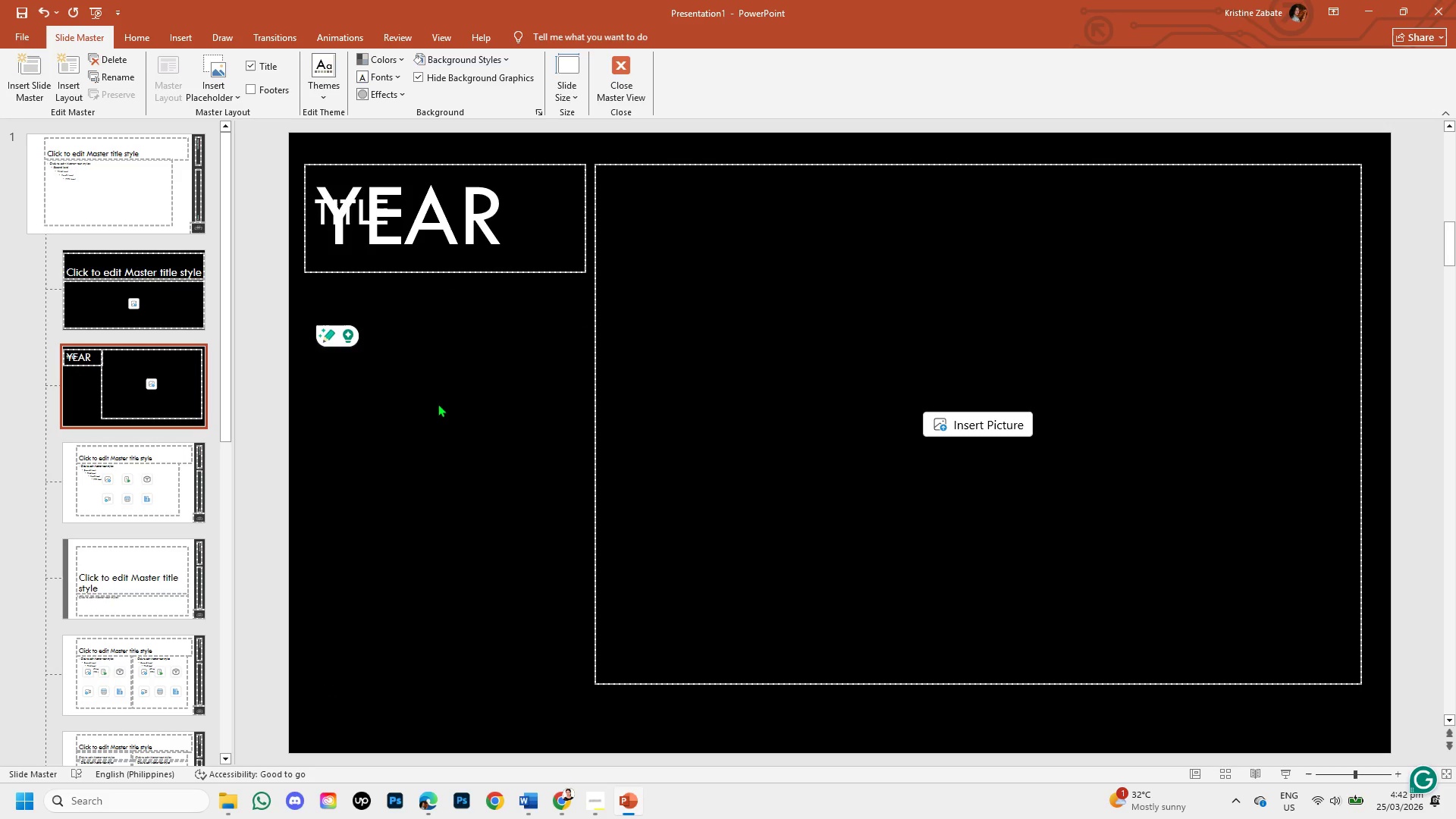 
left_click([438, 403])
 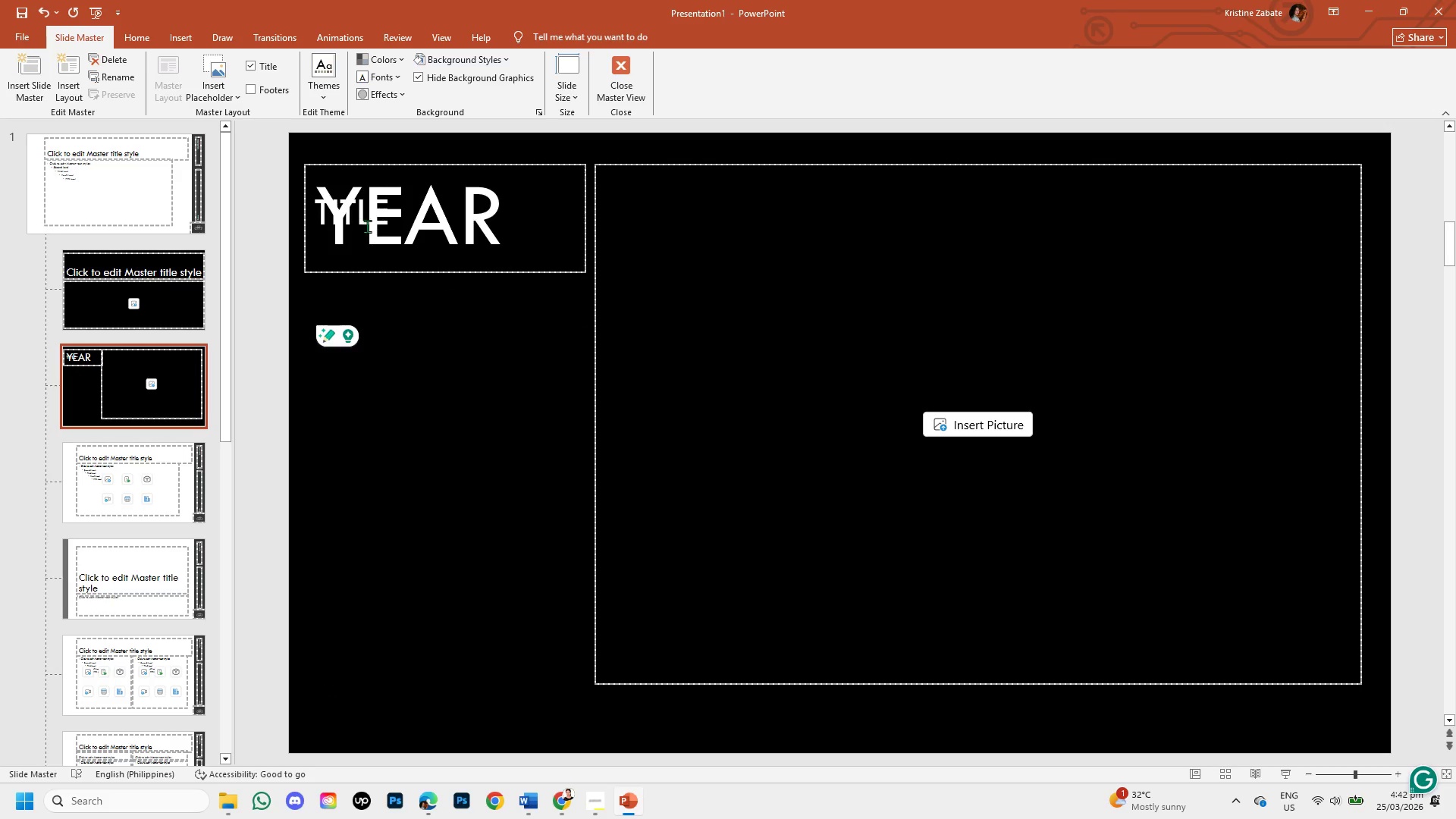 
left_click([365, 222])
 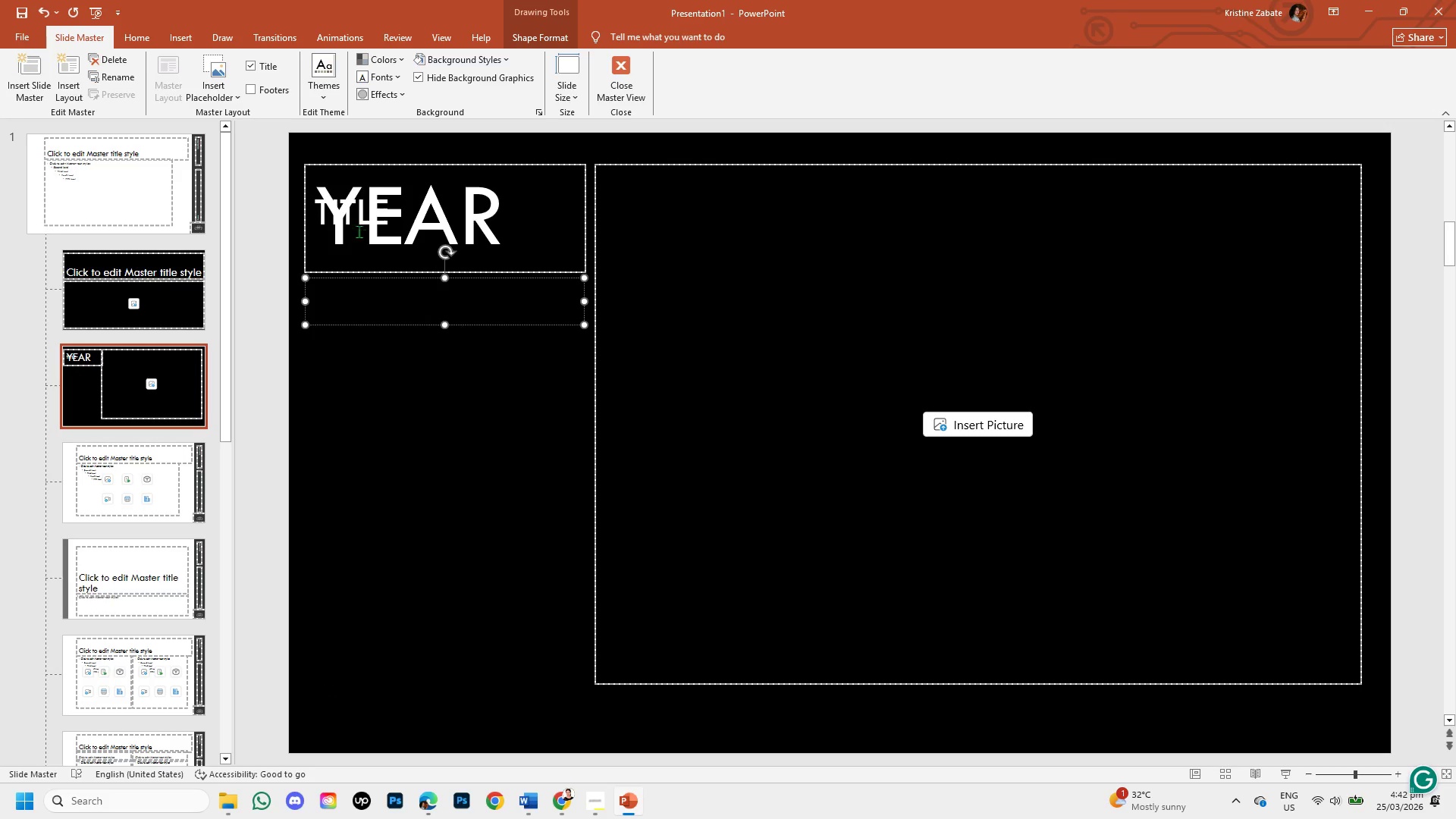 
left_click([349, 215])
 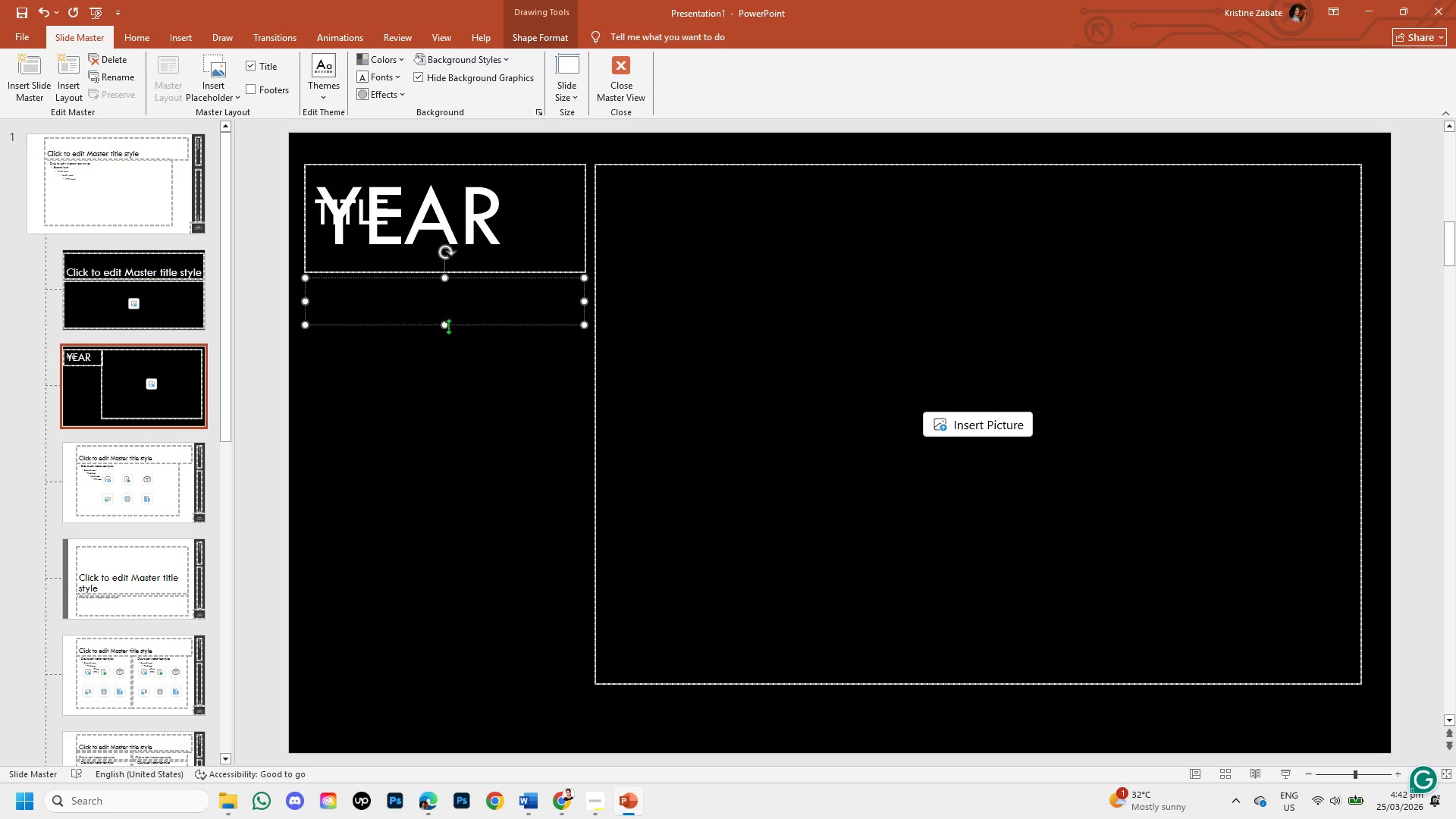 
left_click_drag(start_coordinate=[444, 322], to_coordinate=[455, 410])
 